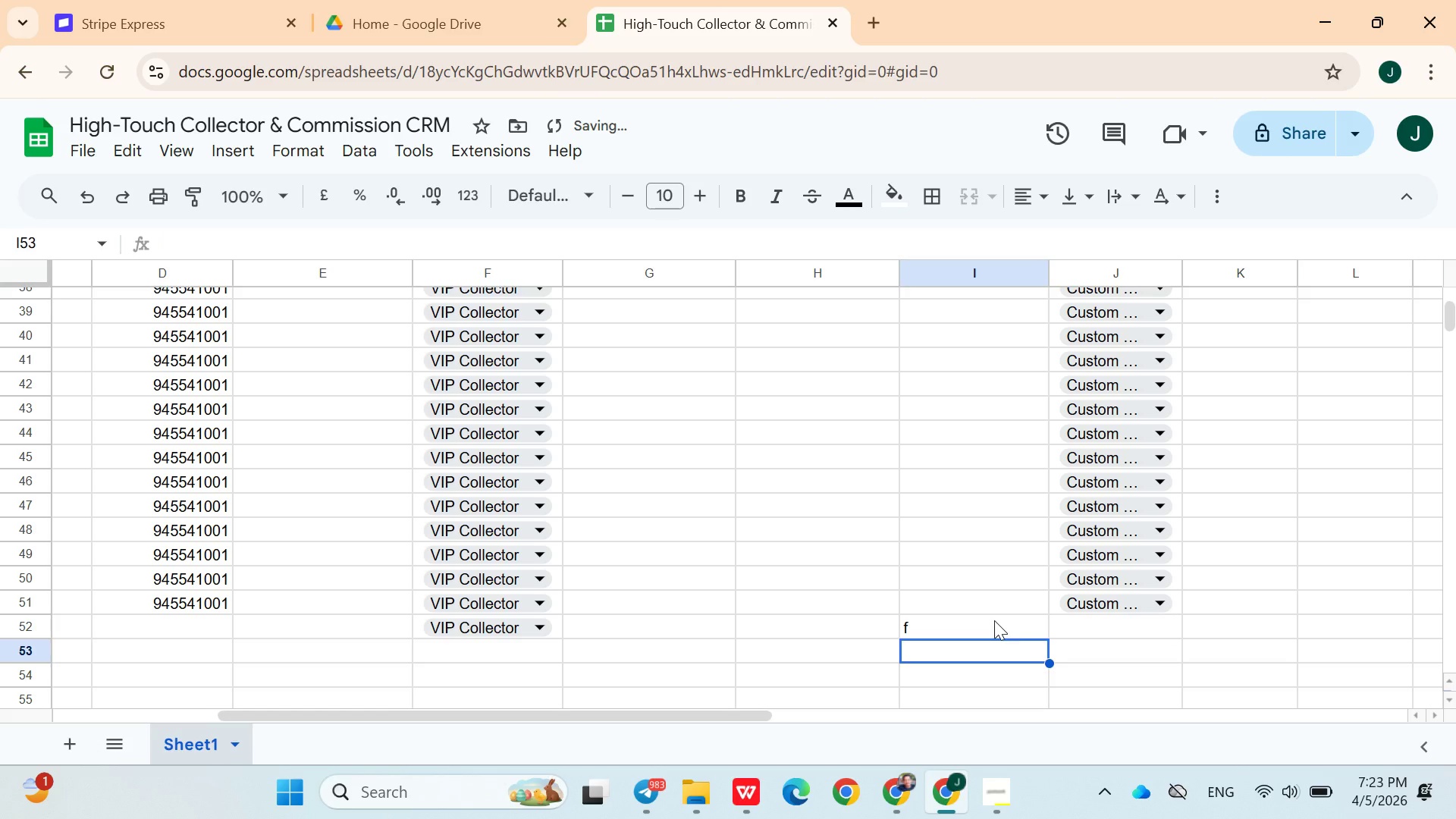 
left_click([993, 620])
 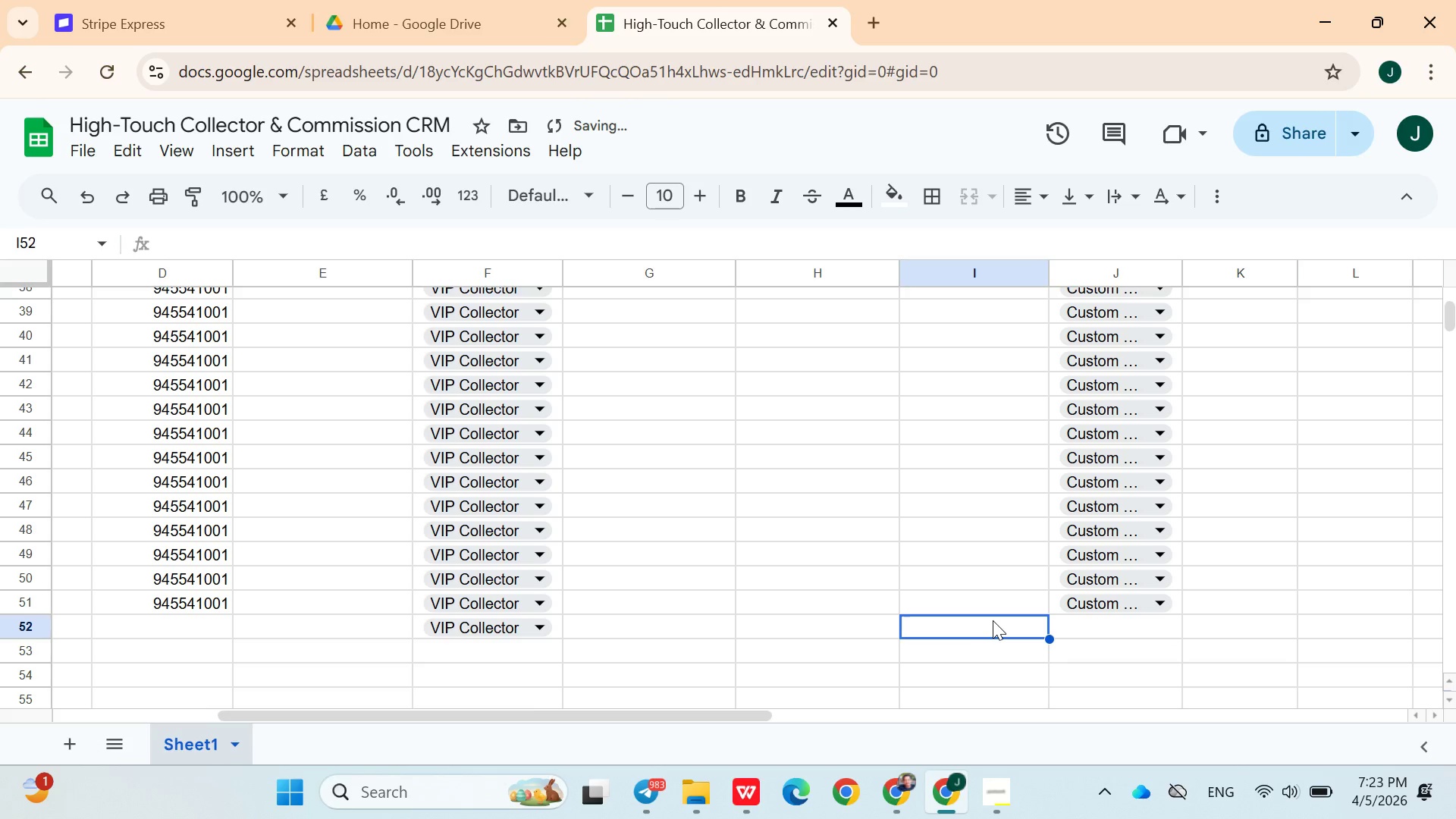 
key(Backspace)
 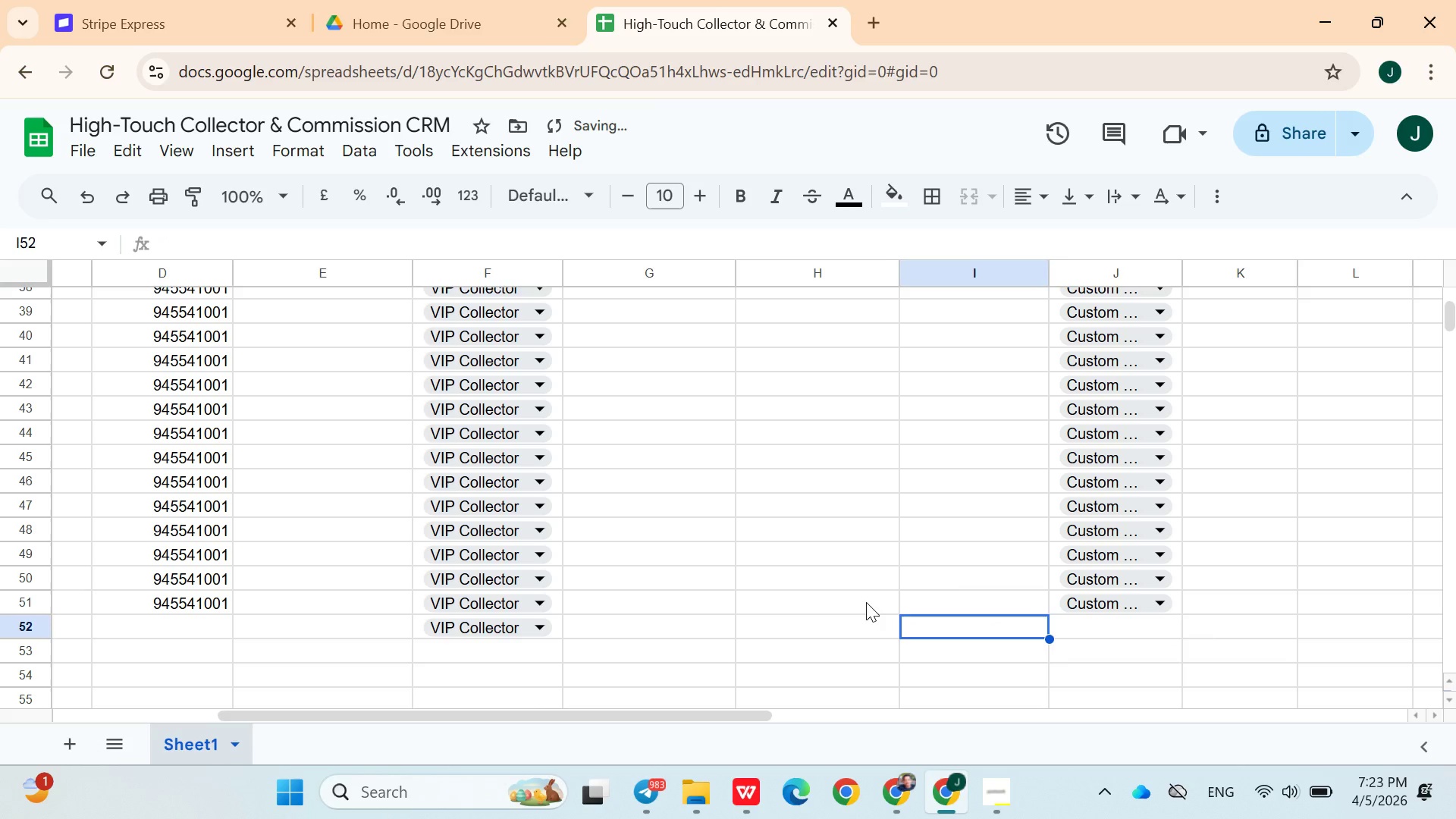 
left_click([866, 602])
 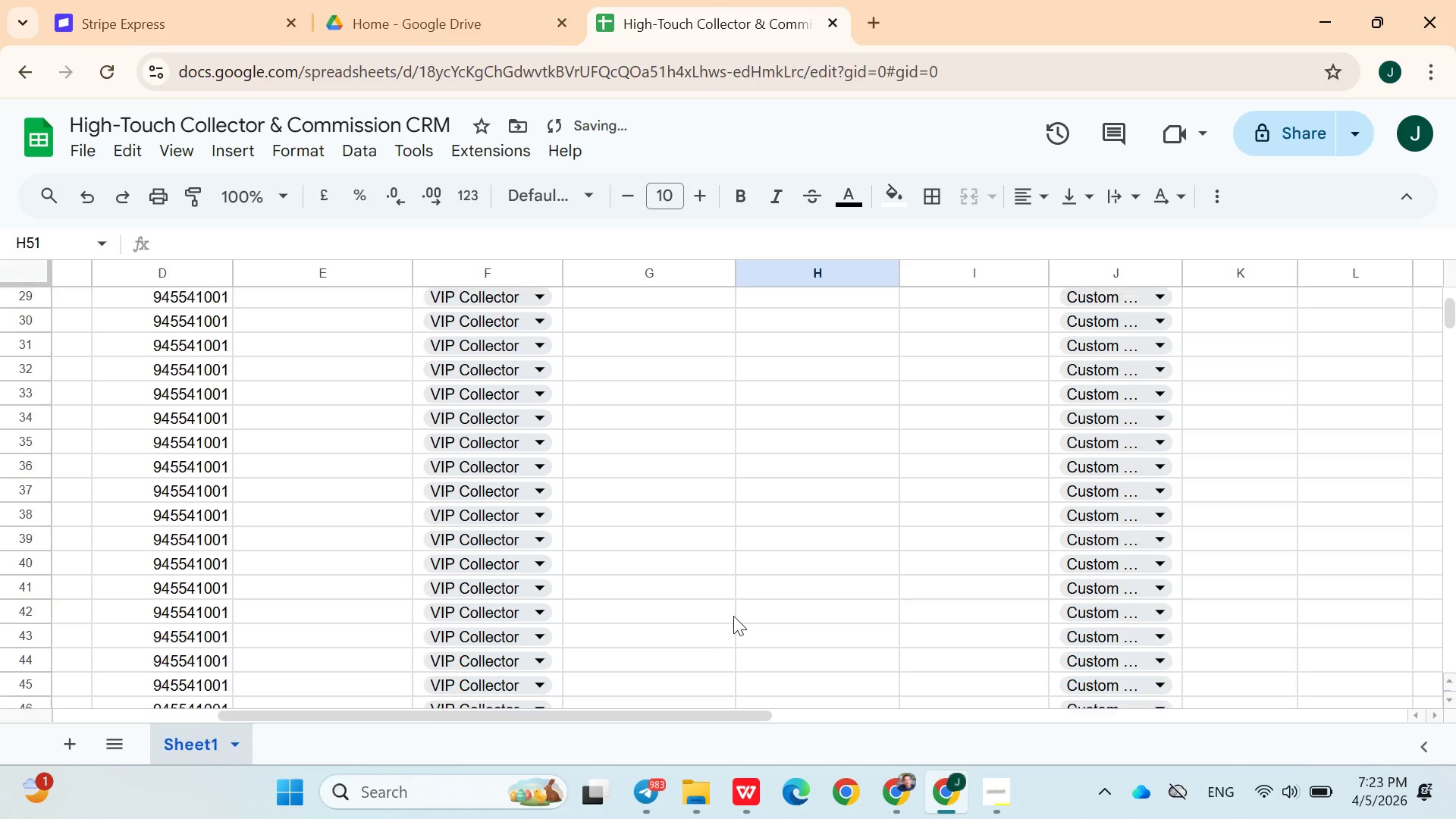 
scroll: coordinate [738, 618], scroll_direction: up, amount: 16.0
 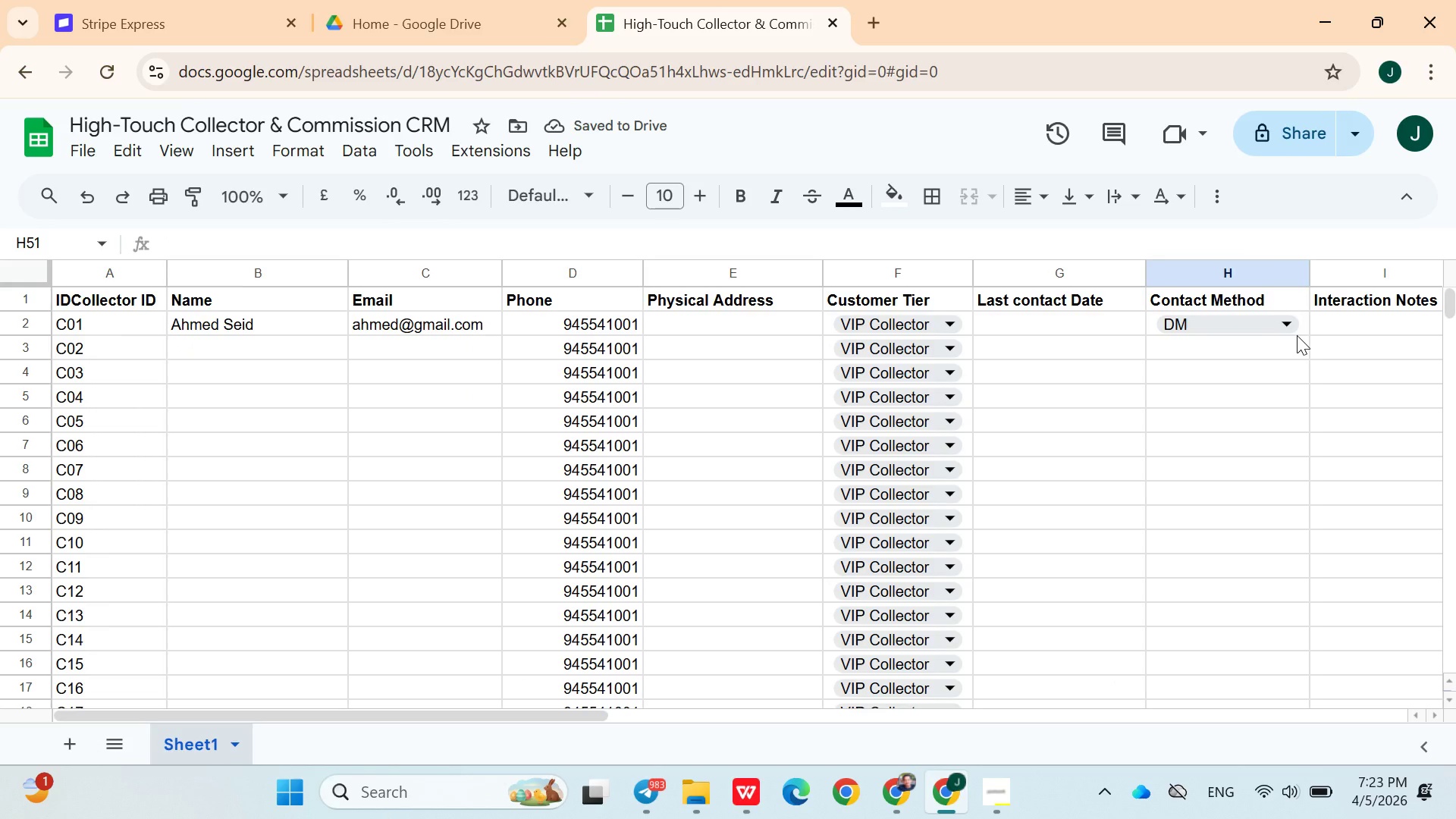 
left_click([1306, 323])
 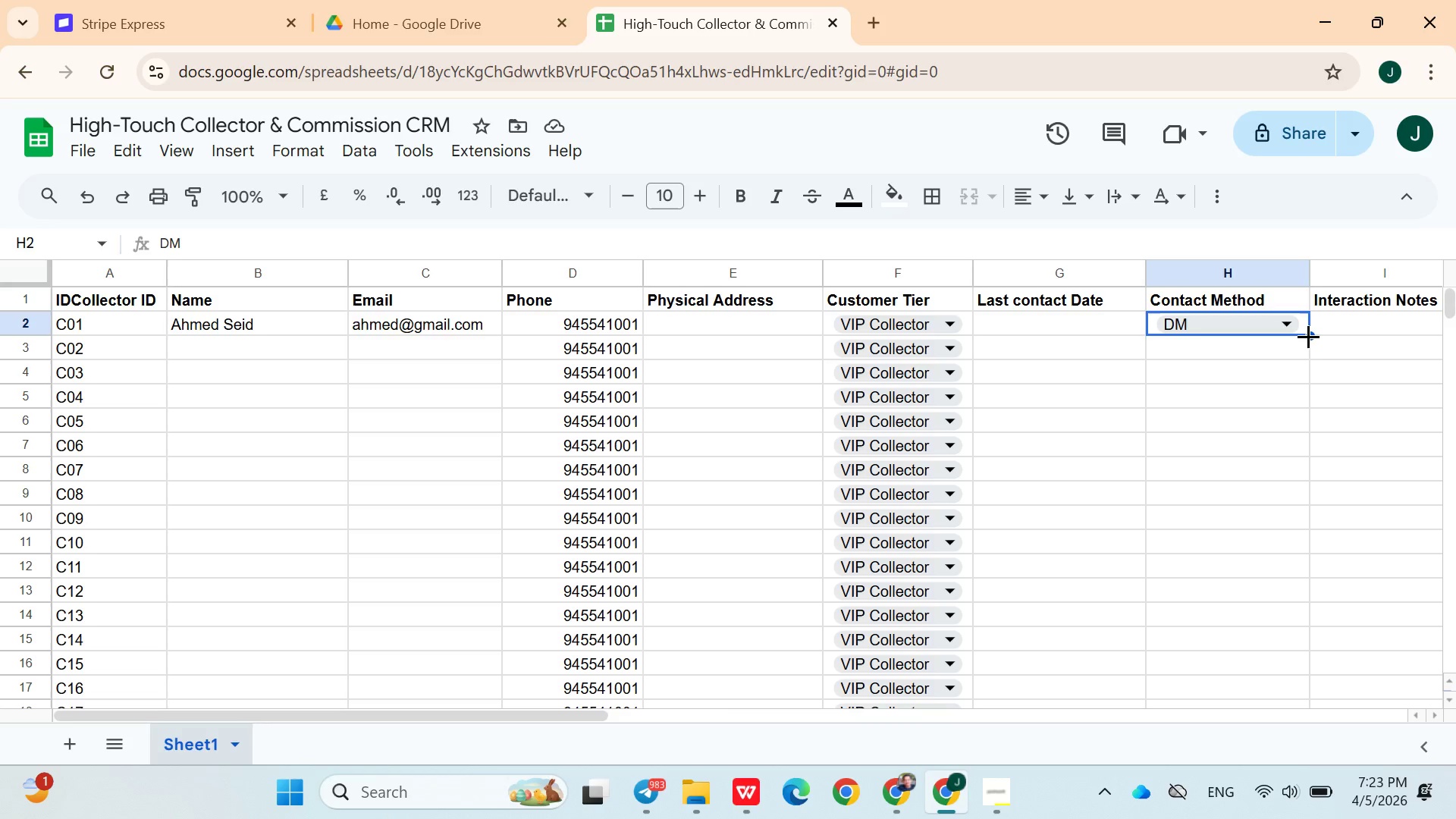 
left_click_drag(start_coordinate=[1308, 336], to_coordinate=[1271, 505])
 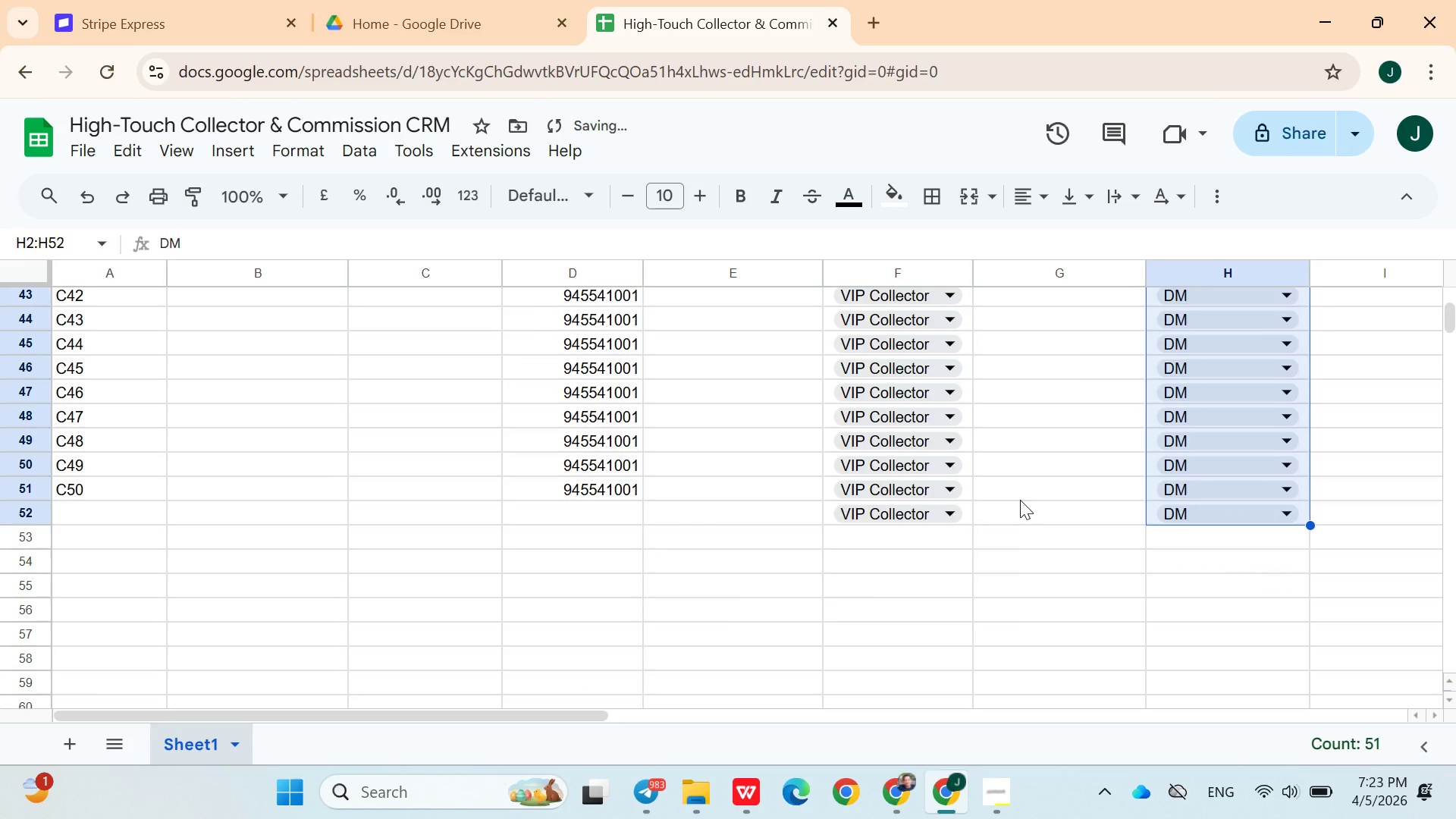 
scroll: coordinate [1308, 452], scroll_direction: down, amount: 10.0
 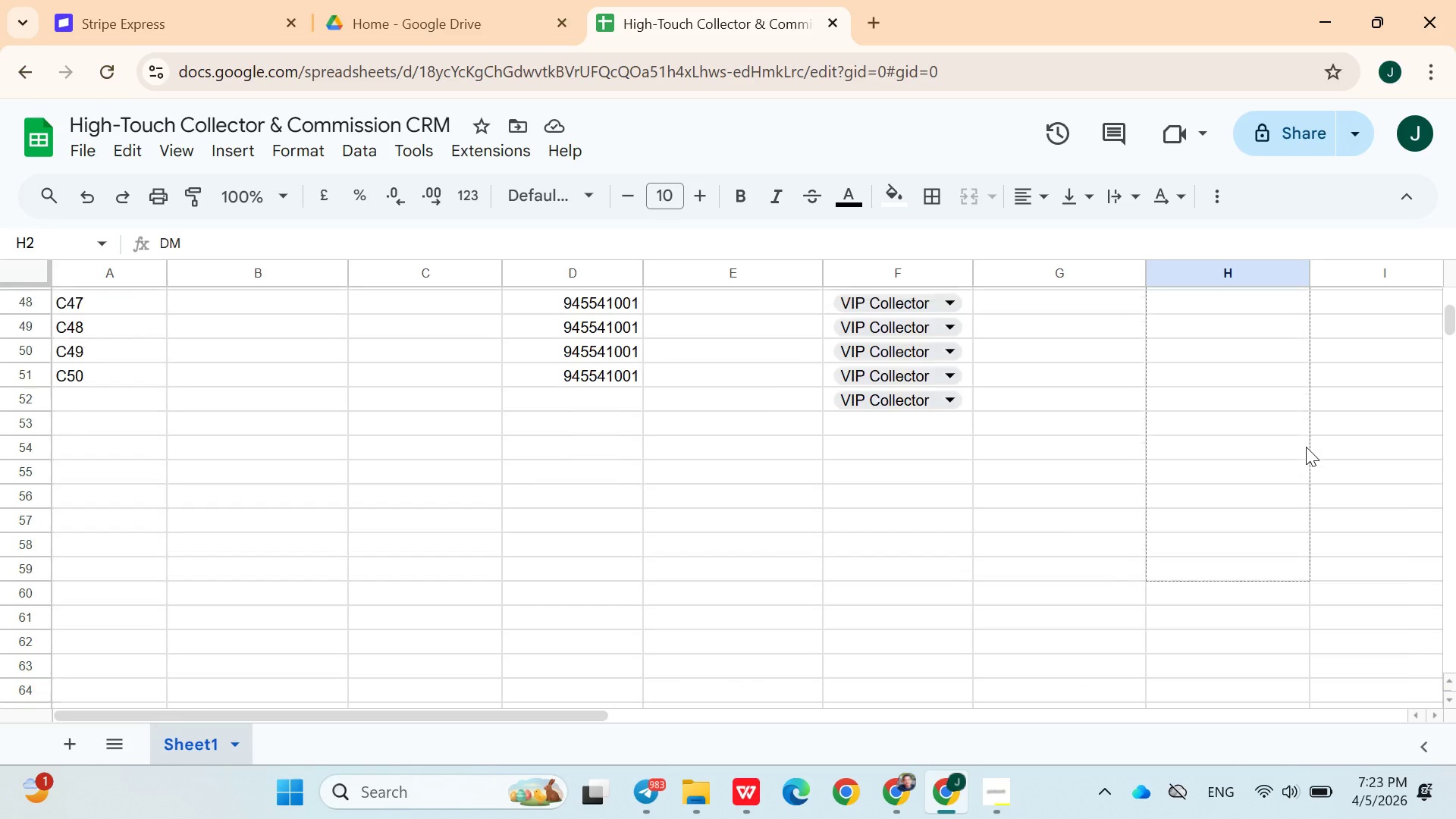 
scroll: coordinate [1306, 447], scroll_direction: up, amount: 1.0
 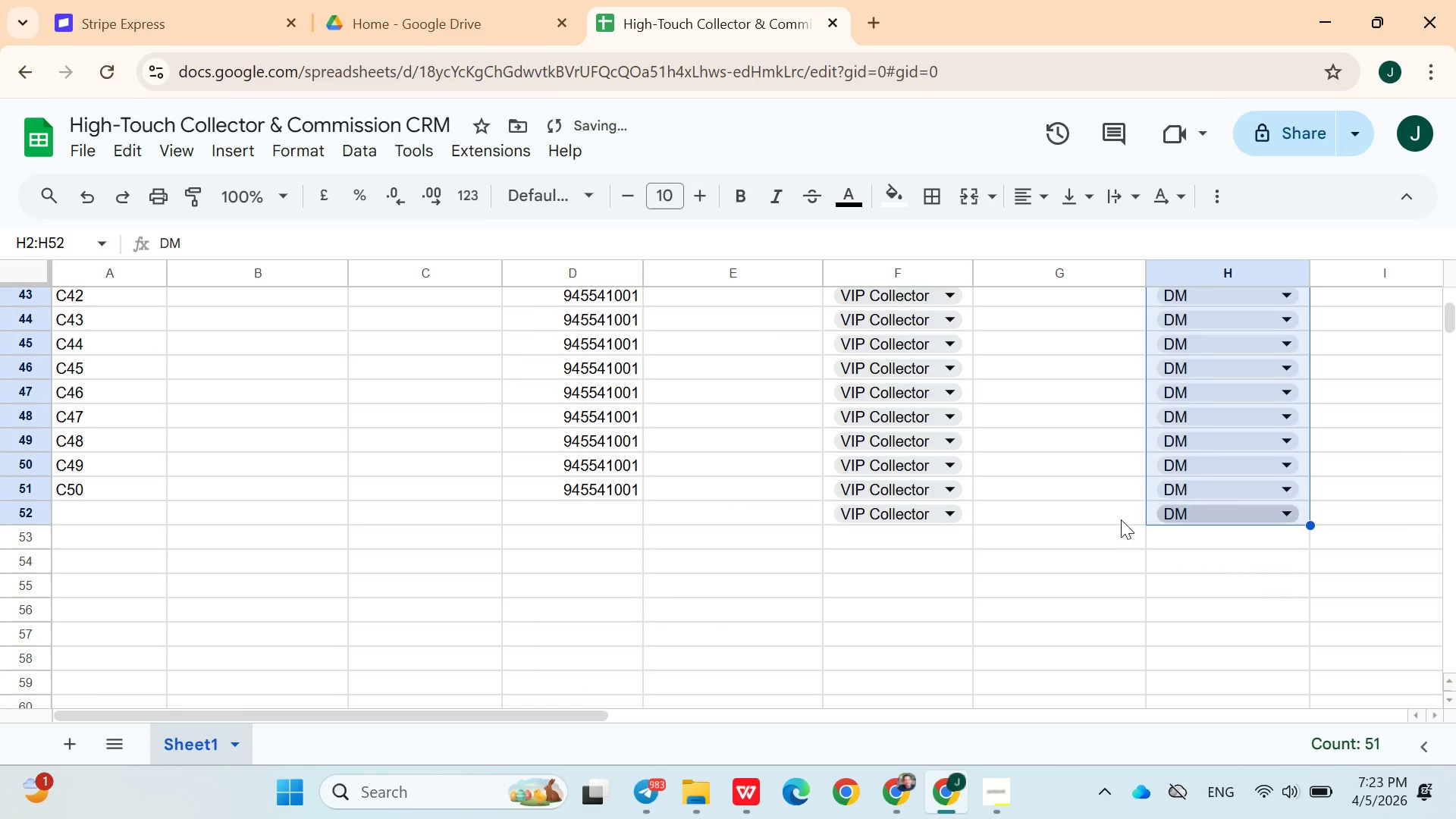 
left_click([1020, 500])
 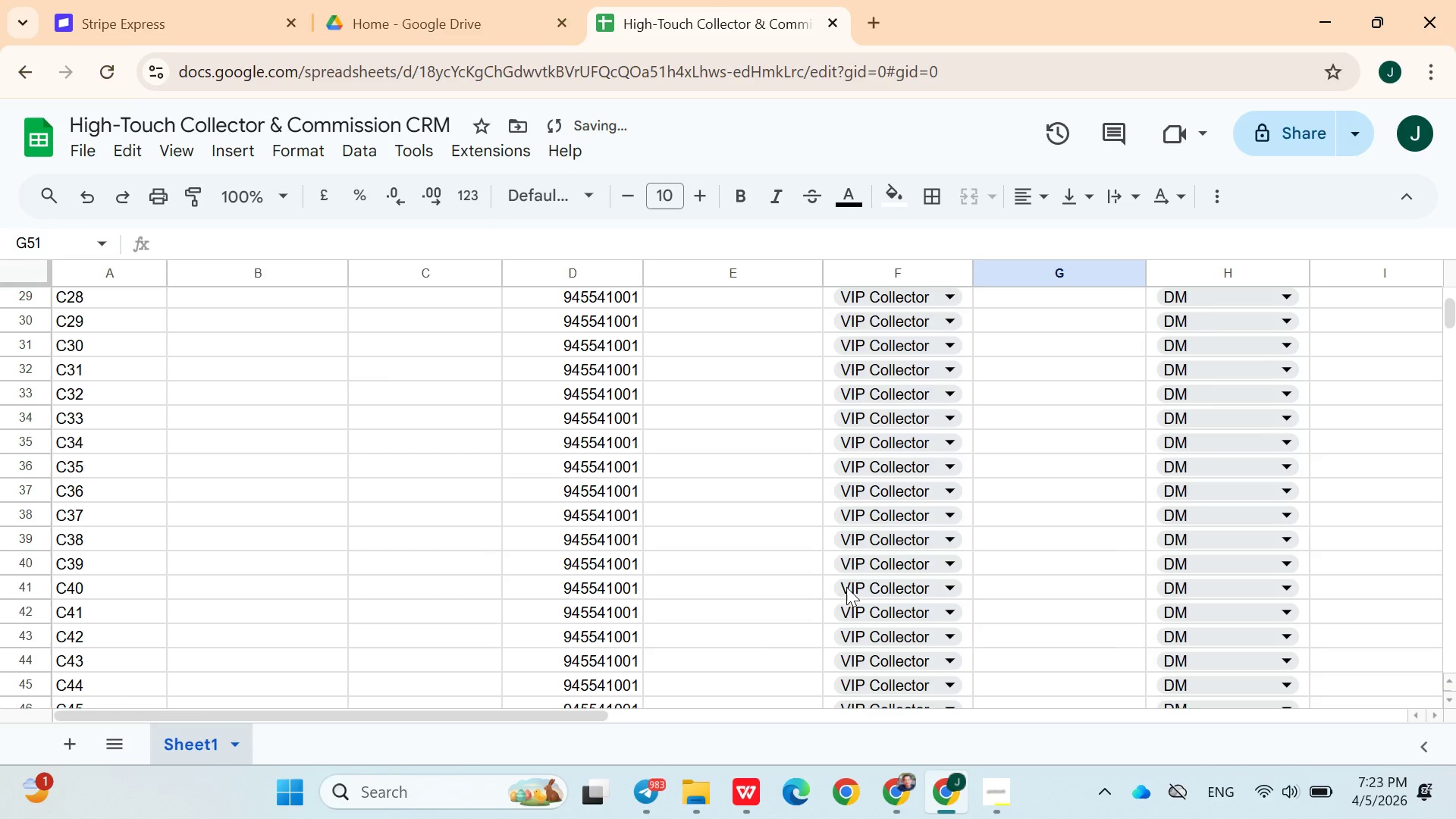 
scroll: coordinate [847, 585], scroll_direction: up, amount: 15.0
 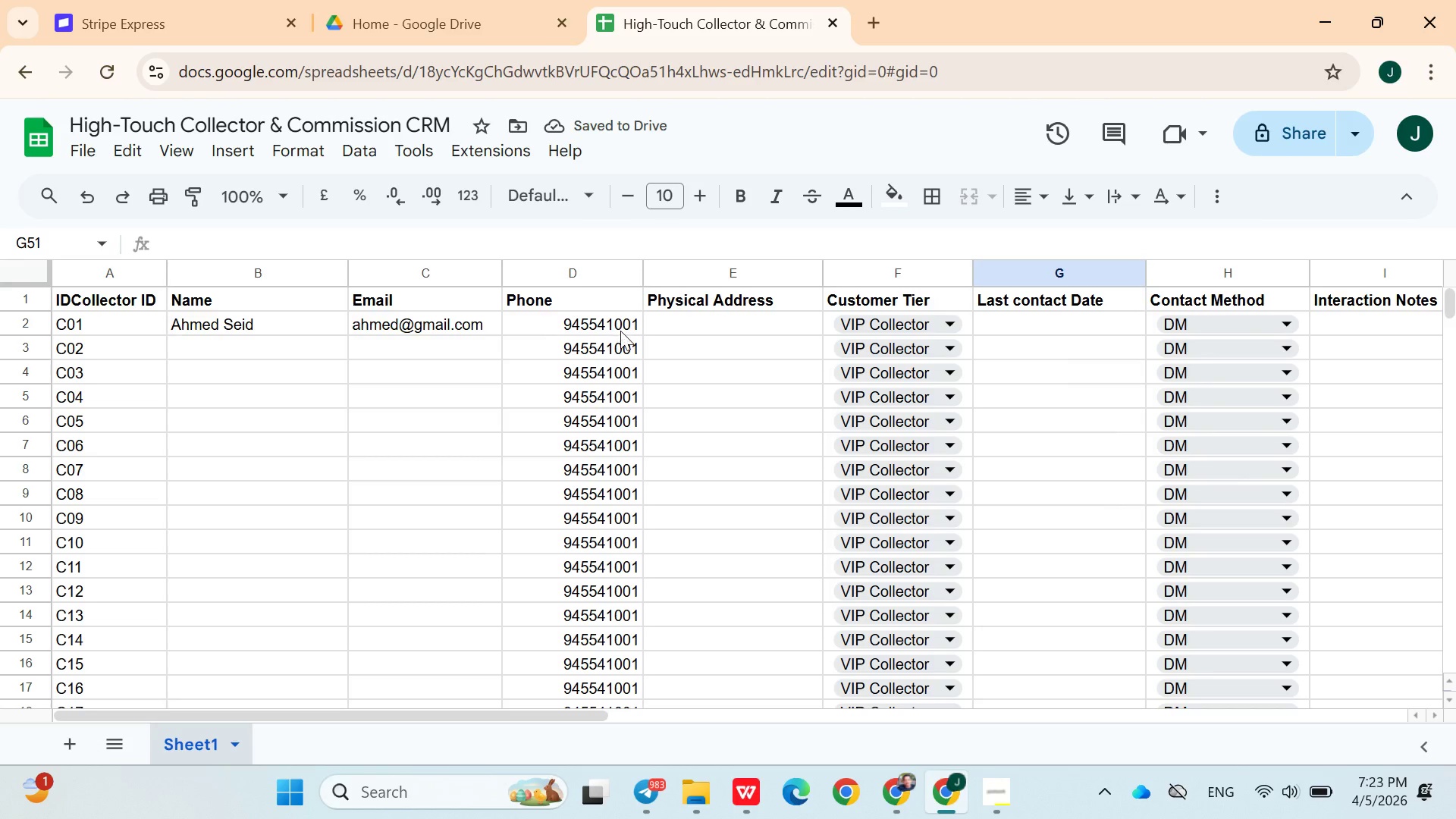 
double_click([623, 341])
 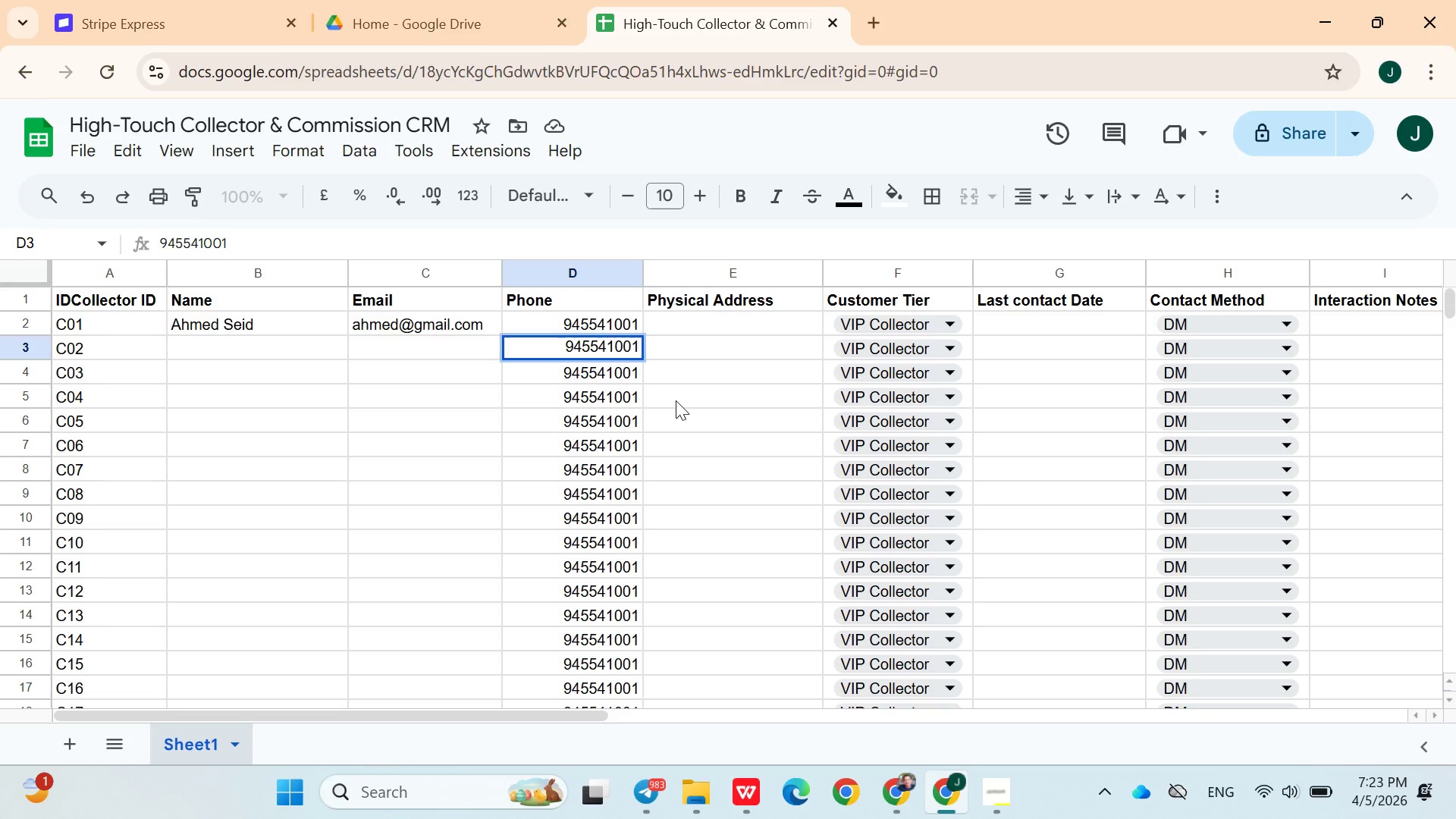 
key(Backspace)
 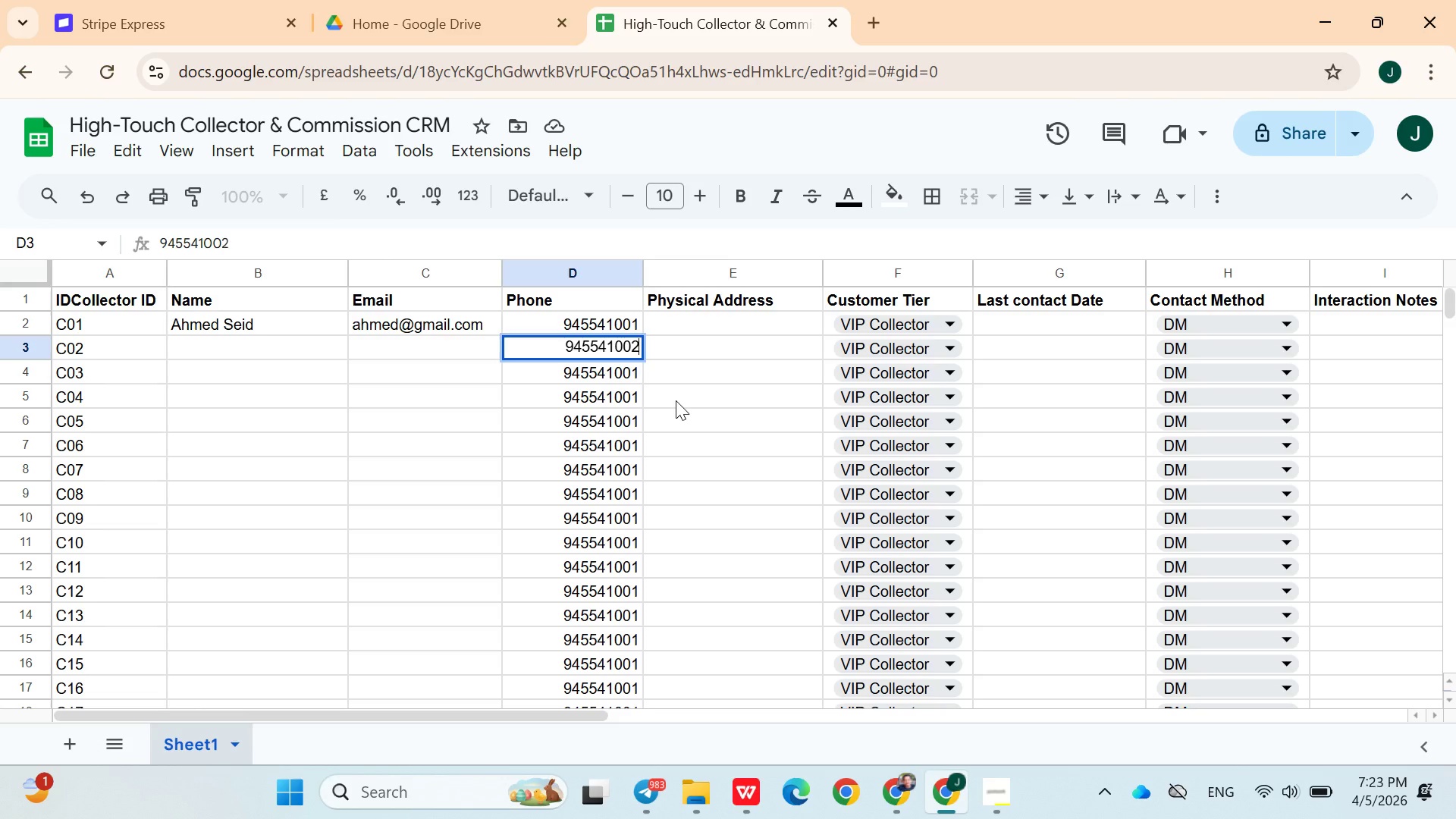 
key(2)
 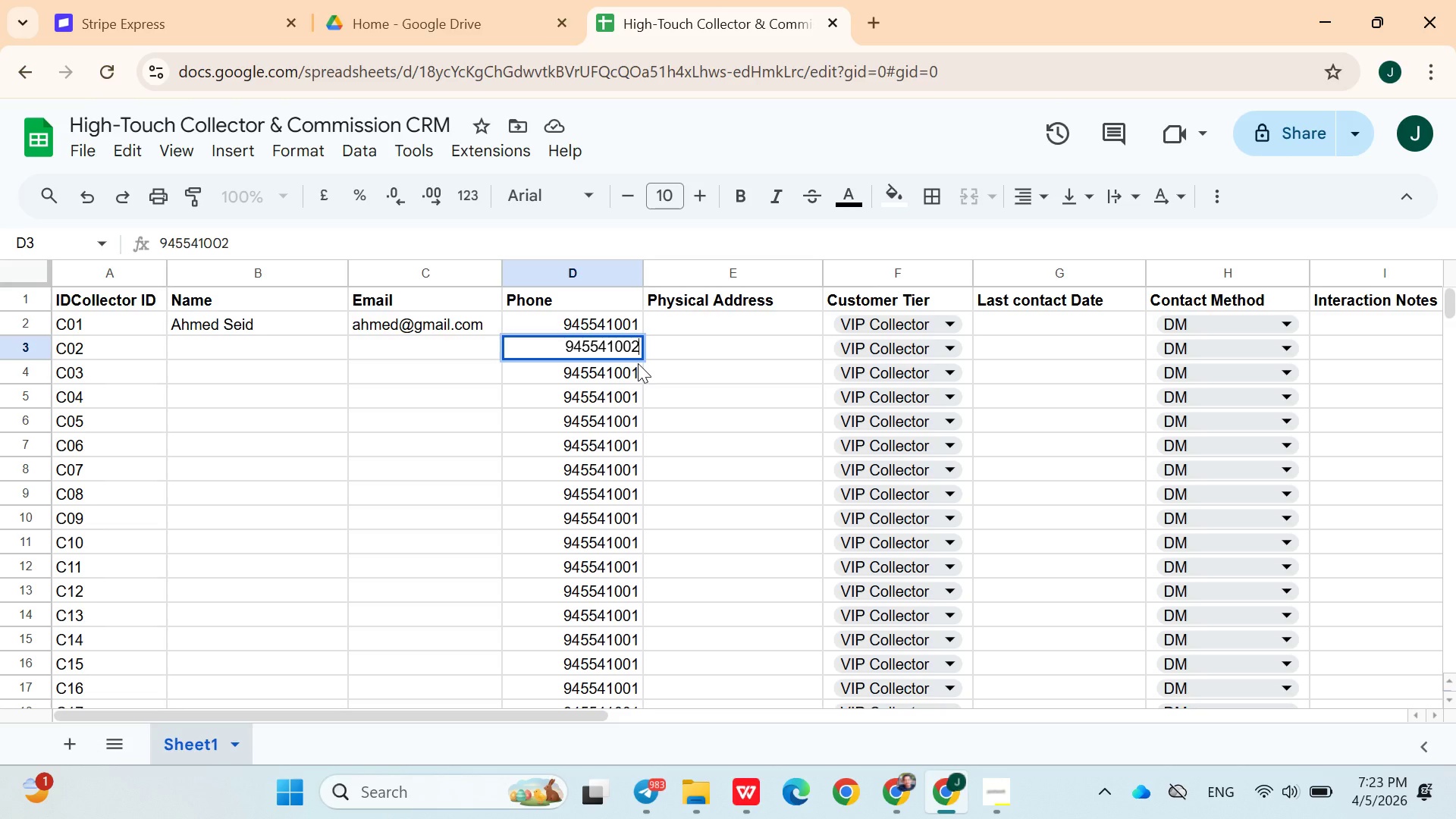 
double_click([638, 363])
 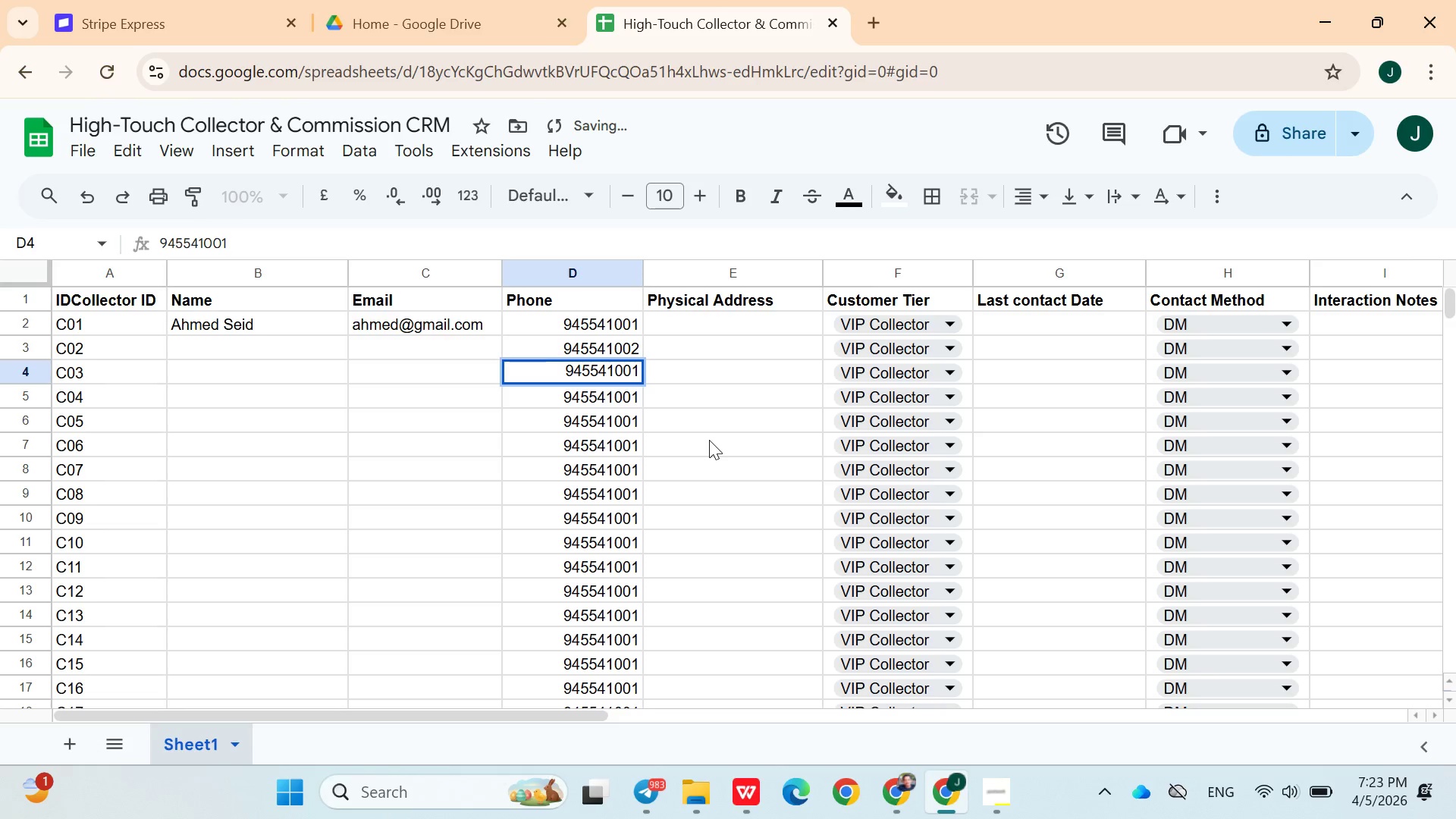 
key(Backspace)
 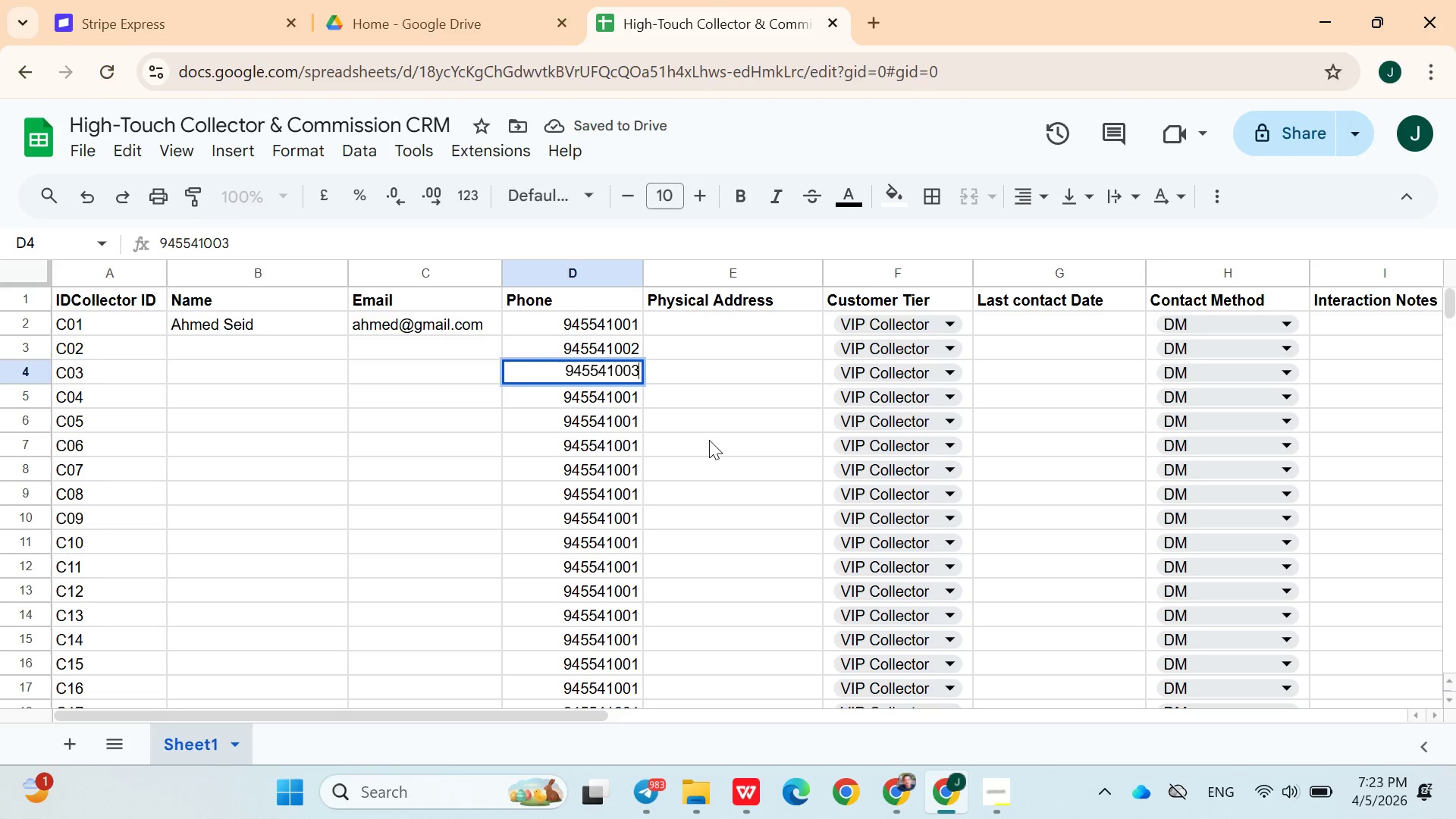 
key(3)
 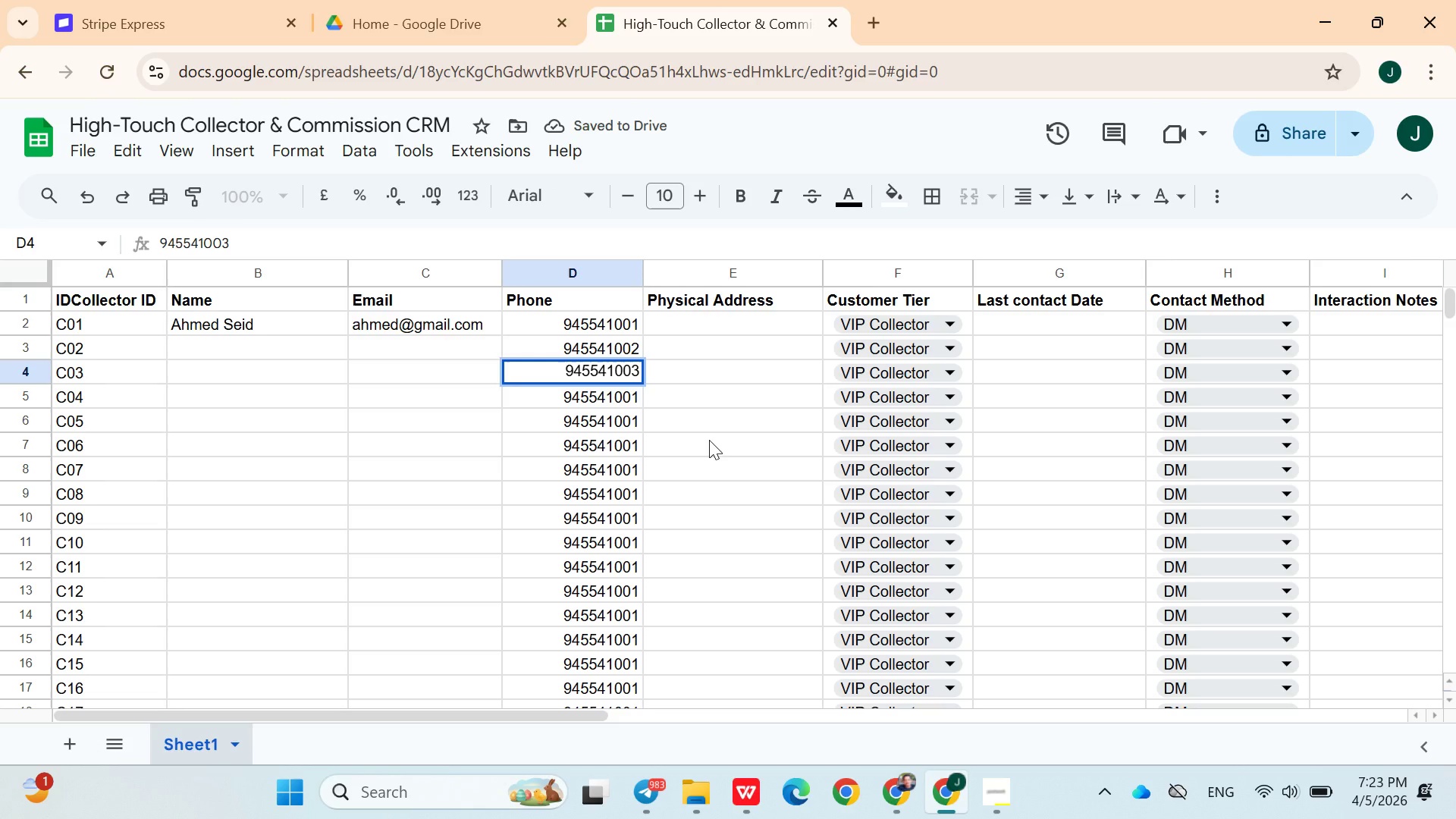 
key(ArrowDown)
 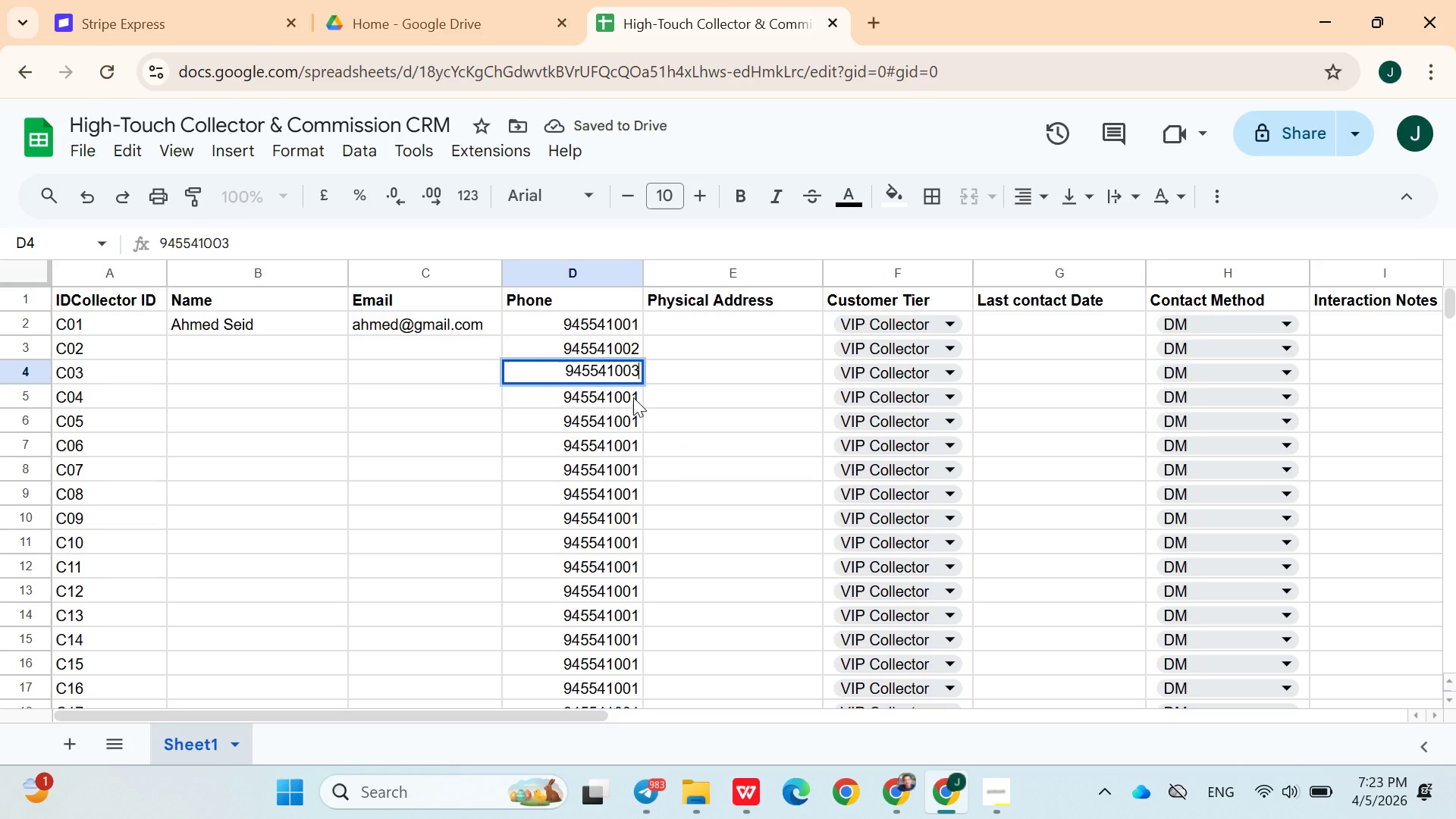 
left_click([632, 397])
 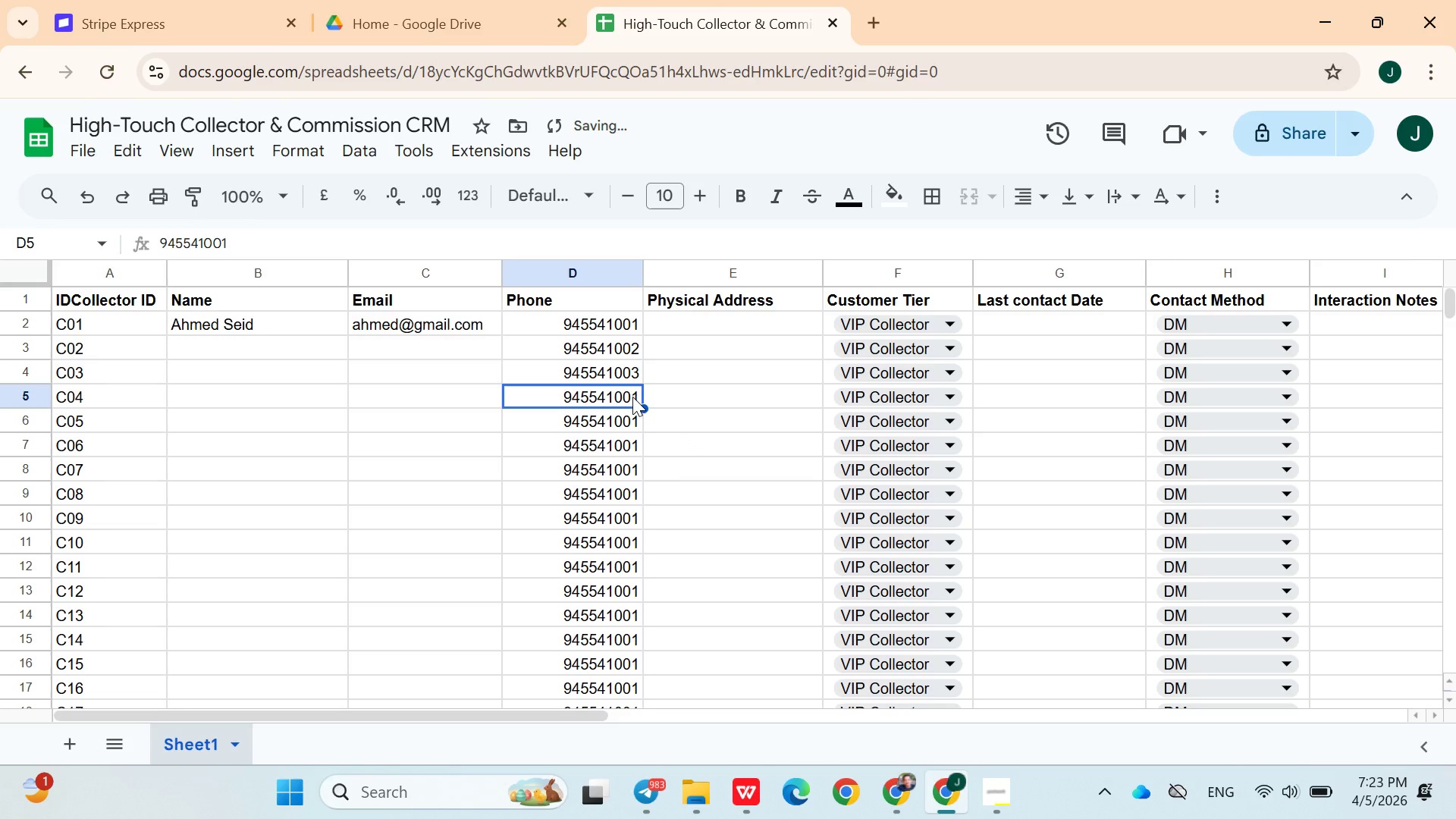 
double_click([632, 397])
 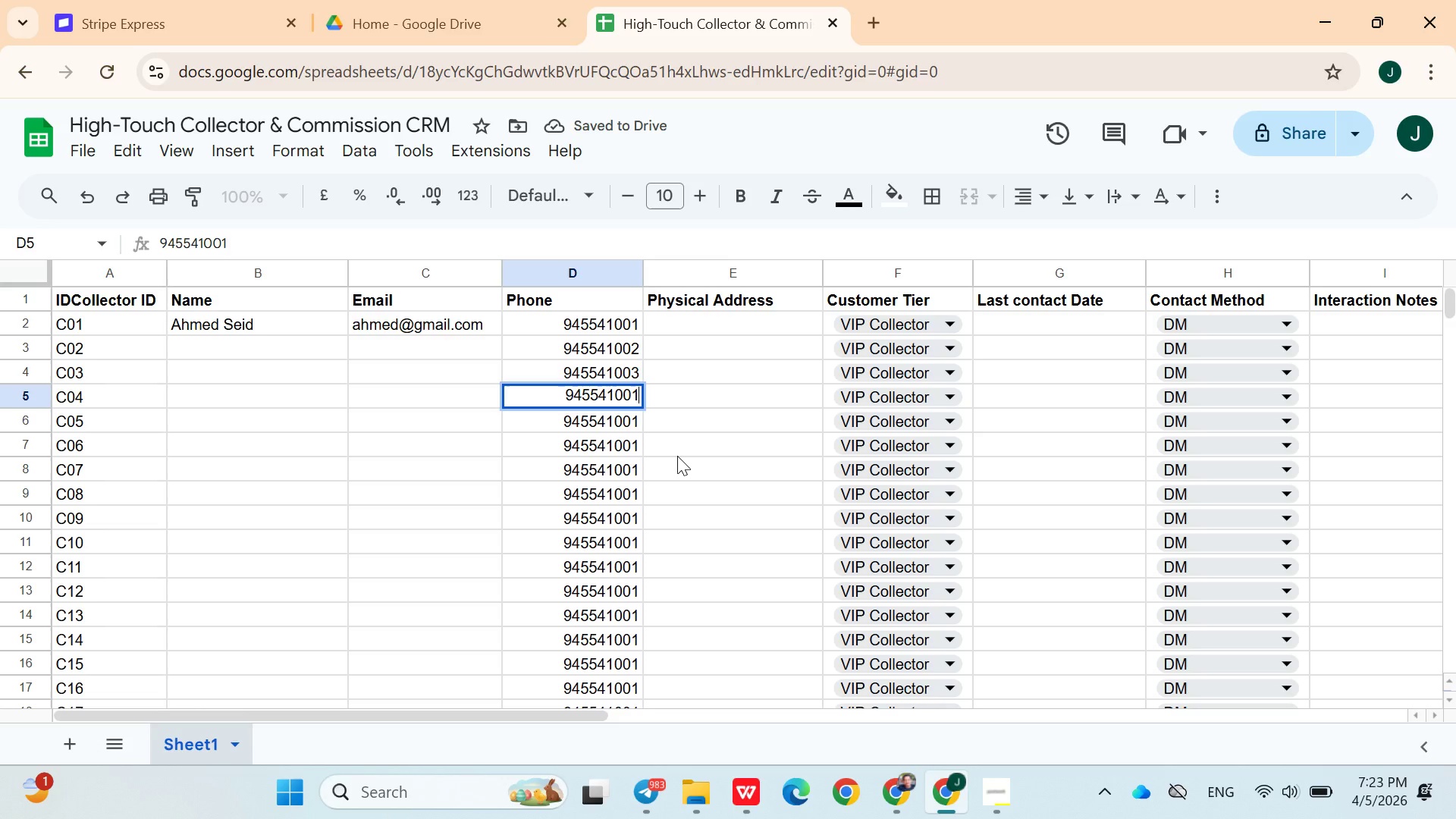 
key(Backspace)
 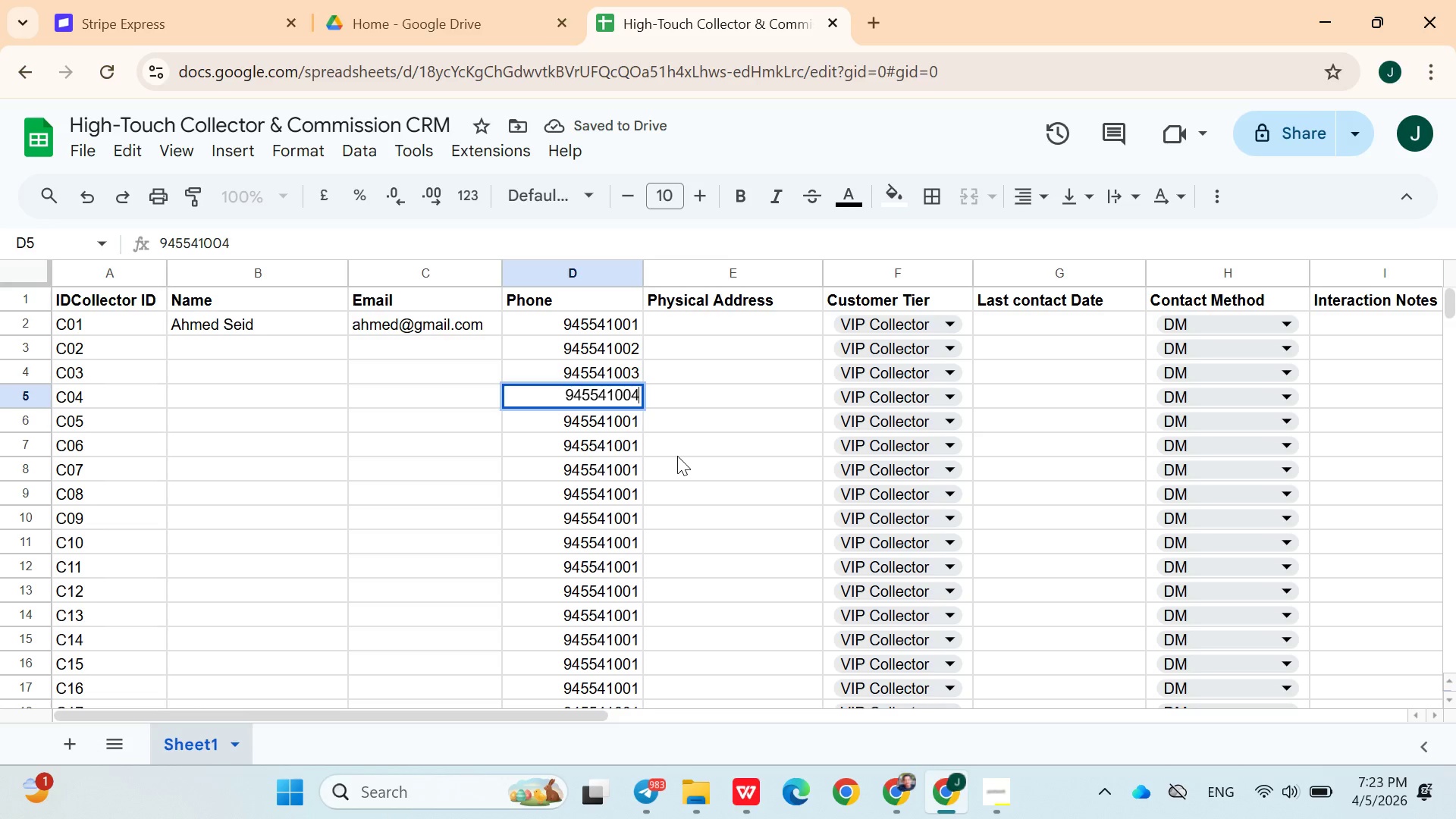 
key(4)
 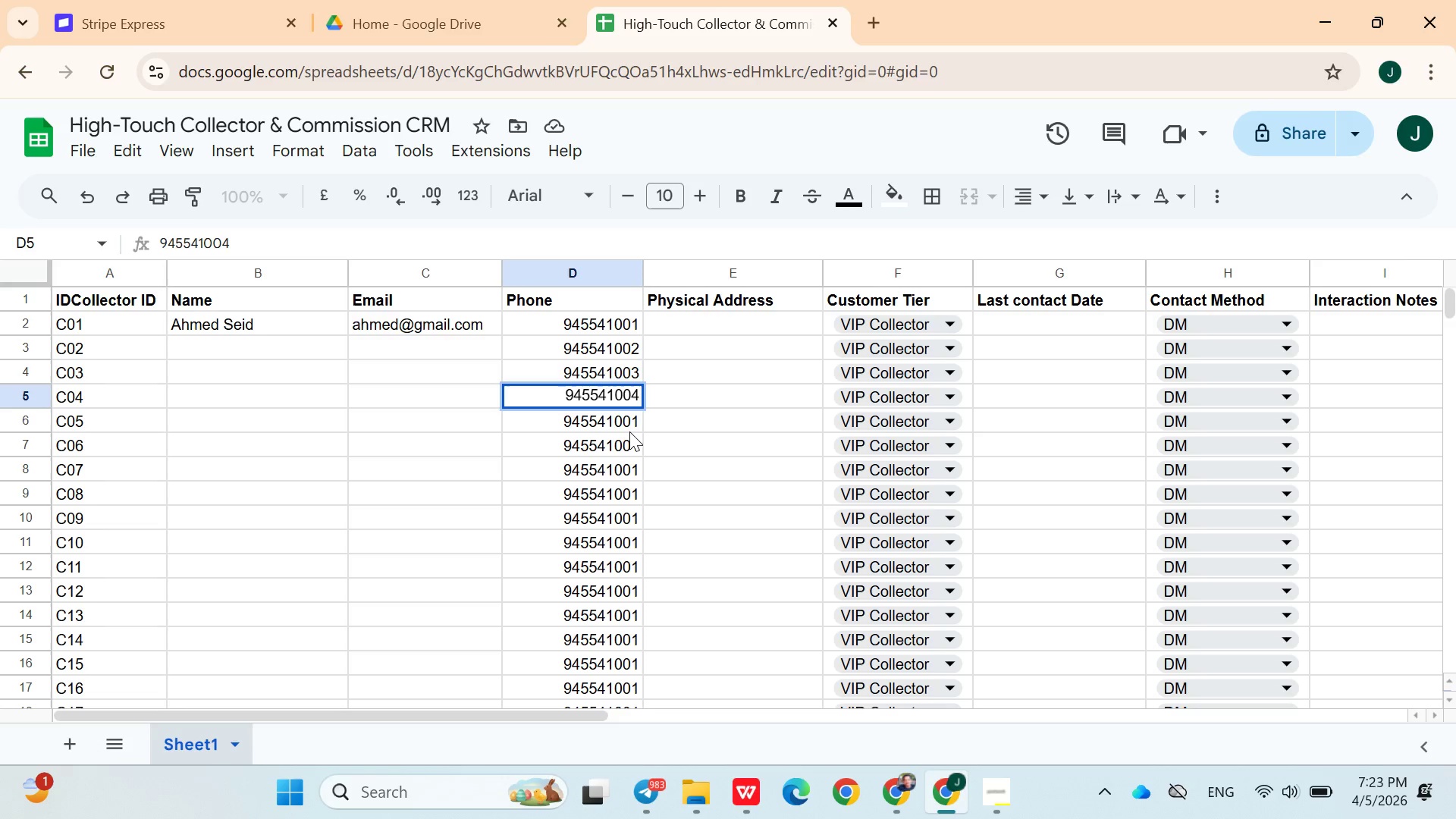 
wait(5.44)
 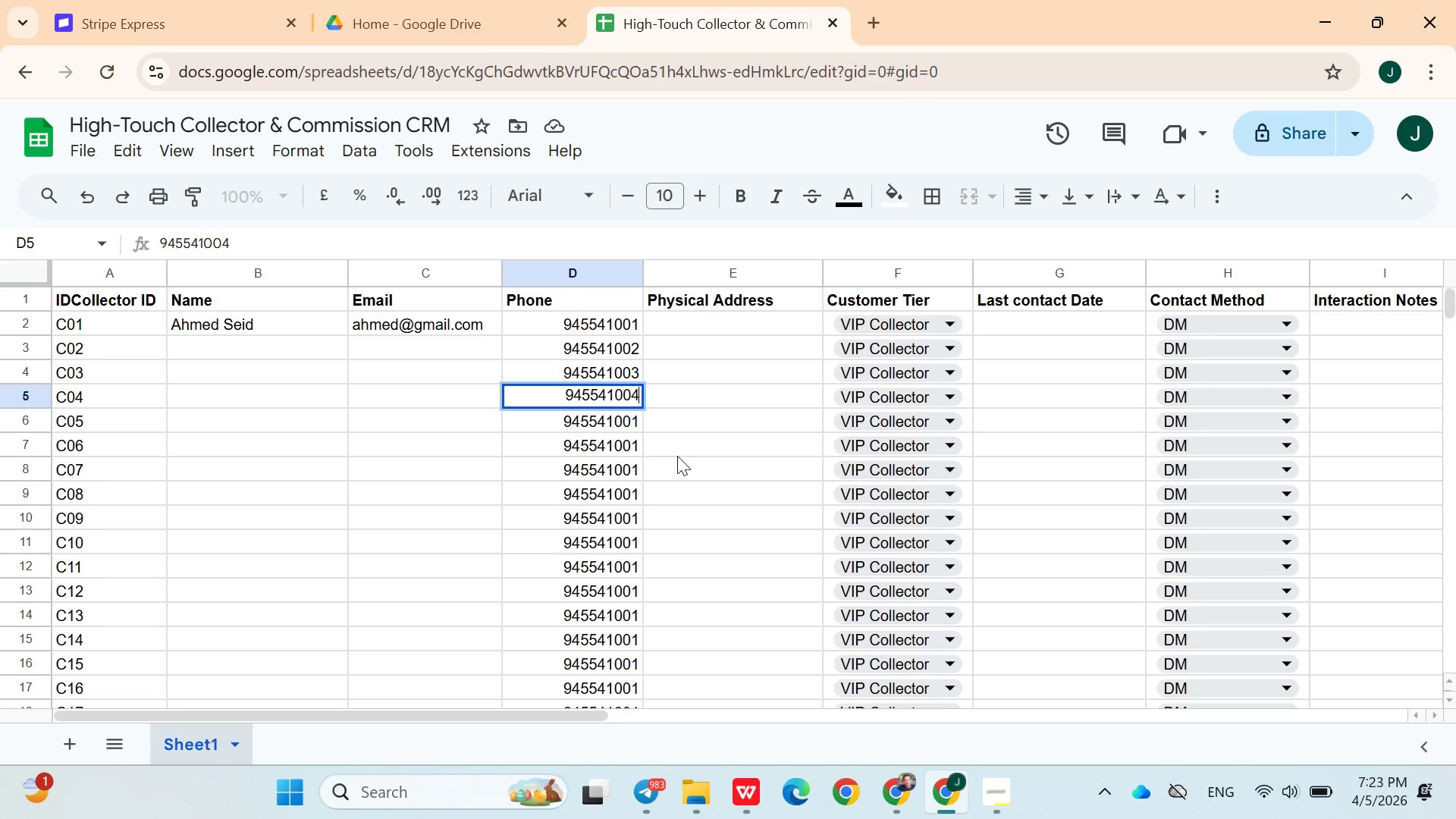 
double_click([621, 419])
 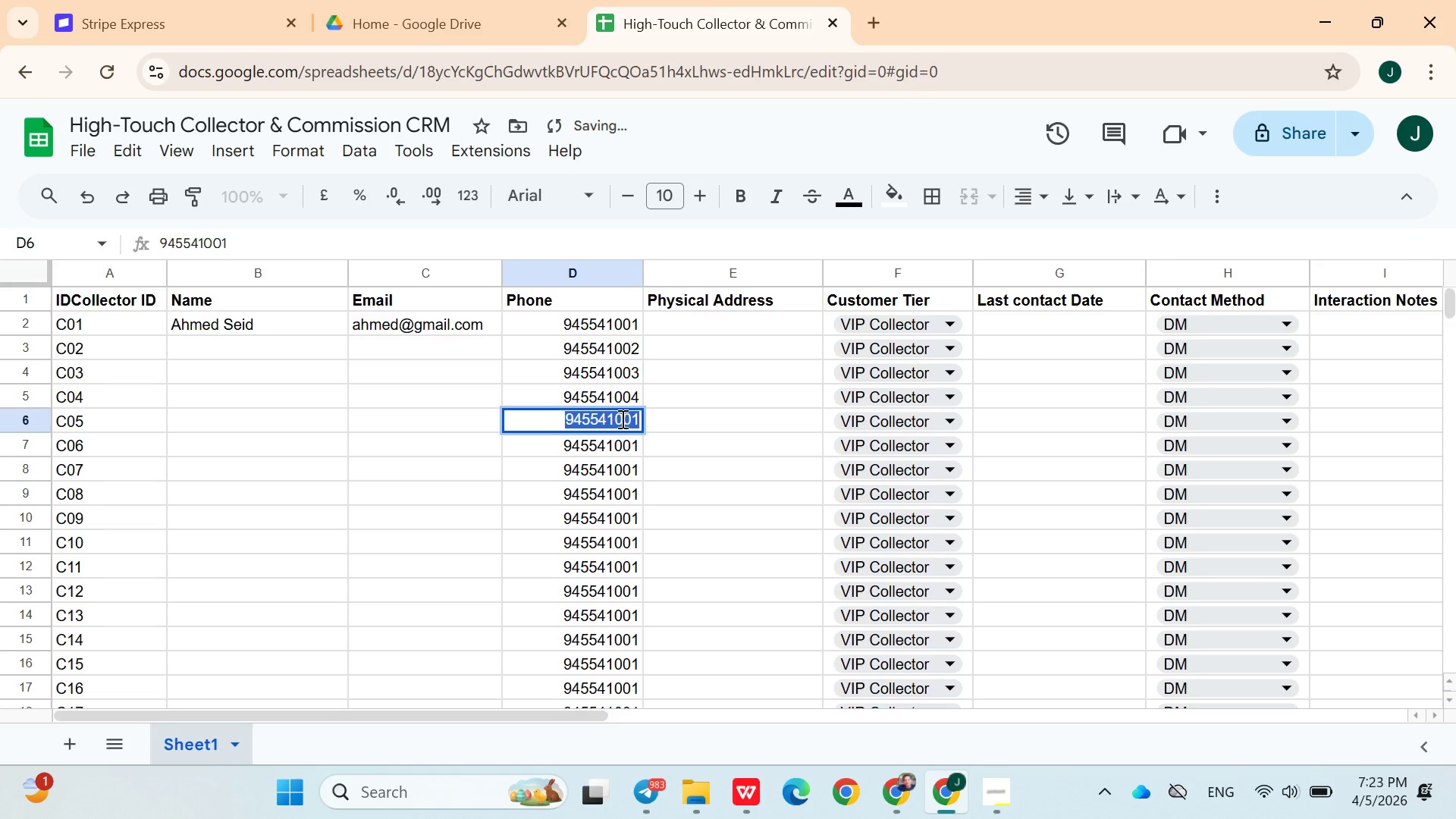 
triple_click([621, 419])
 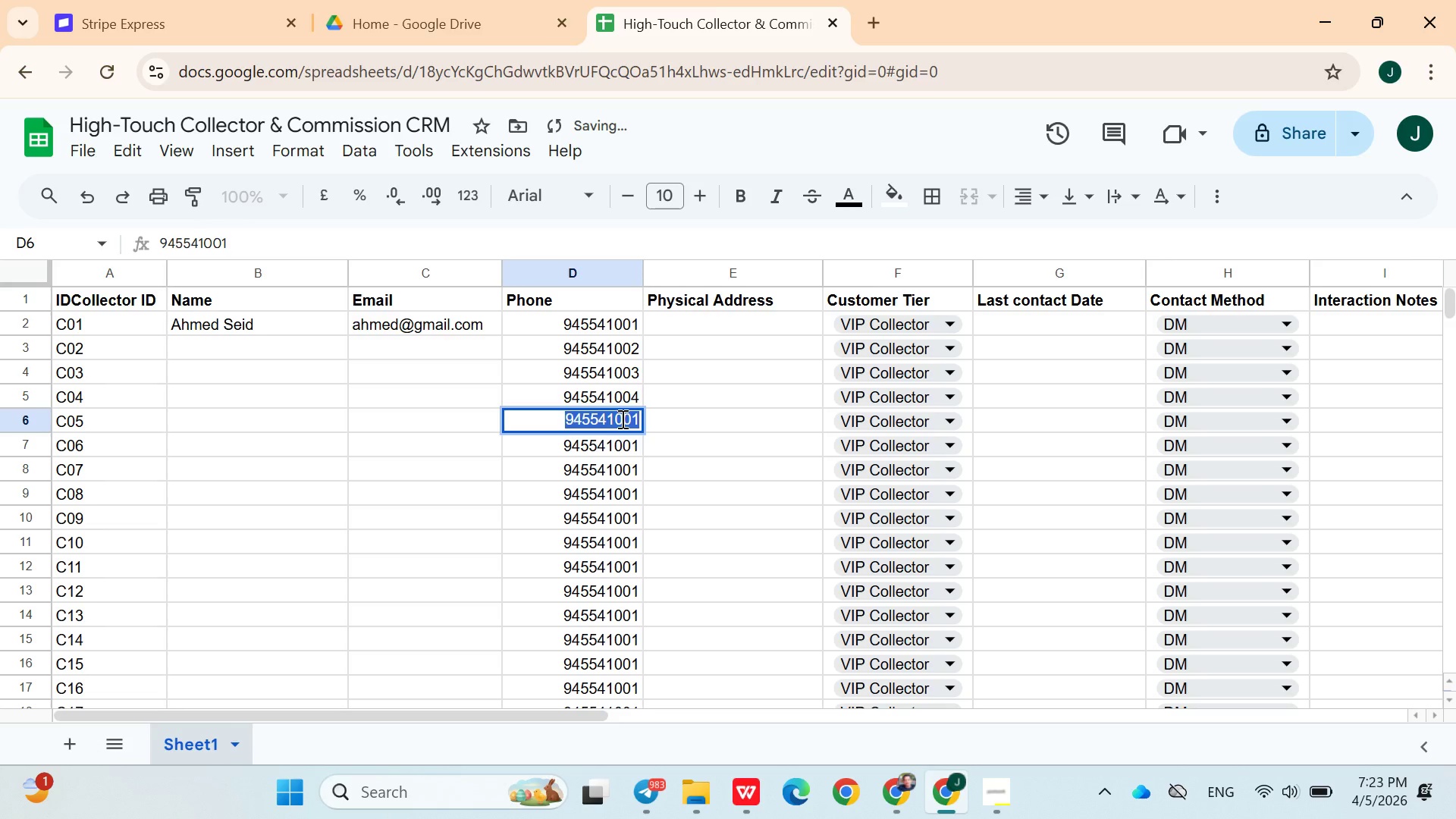 
key(ArrowRight)
 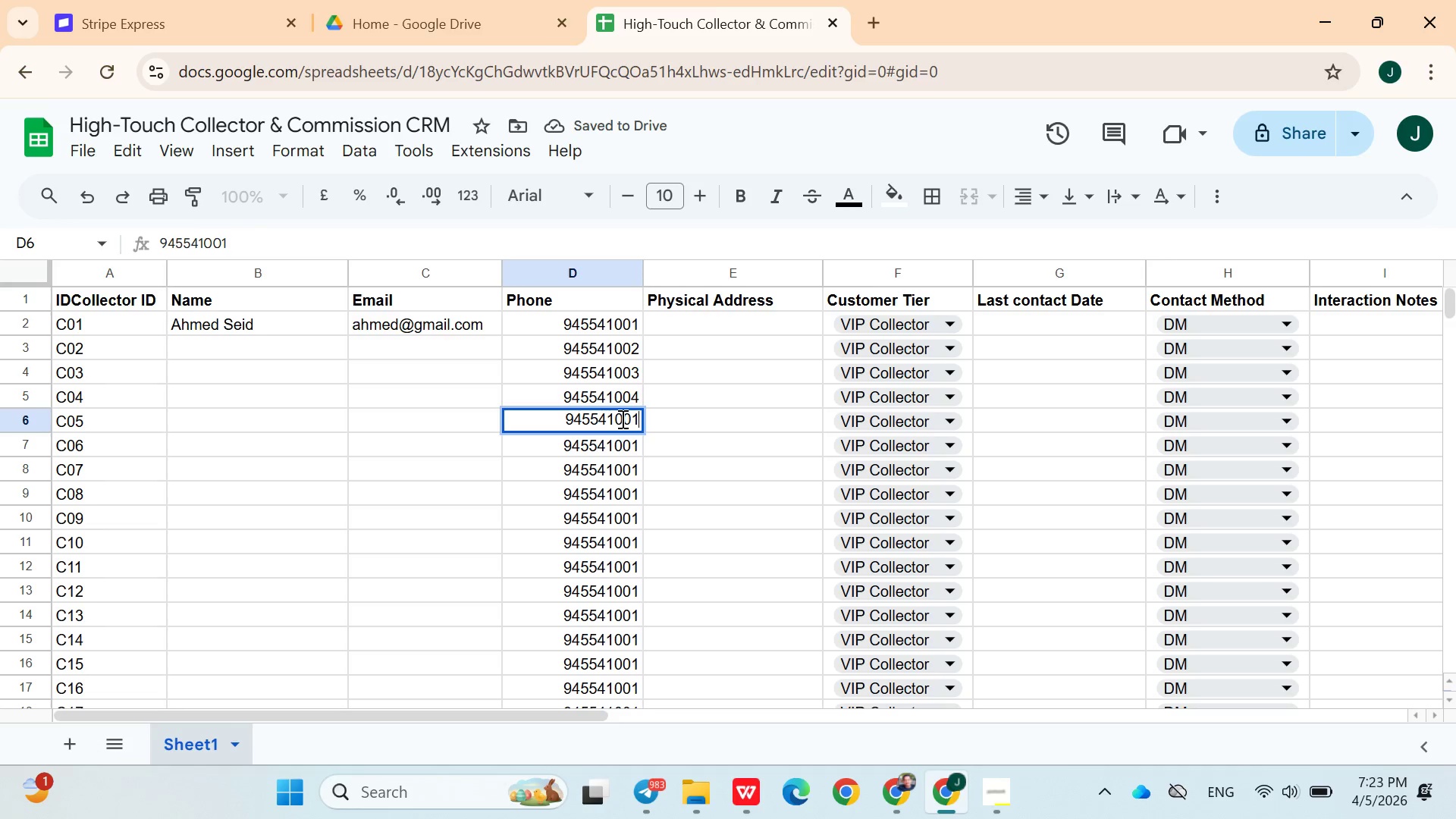 
key(Backspace)
 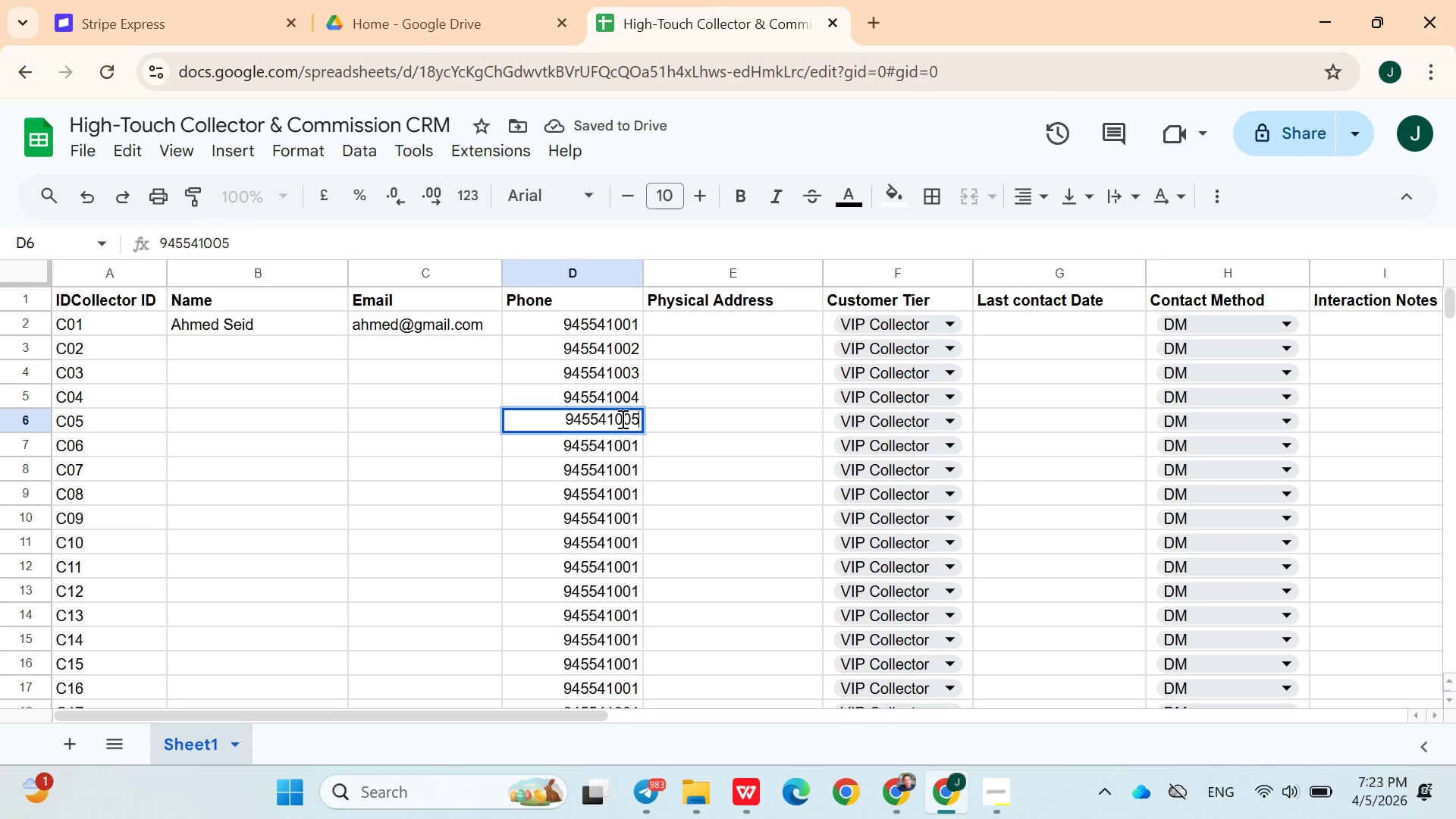 
key(5)
 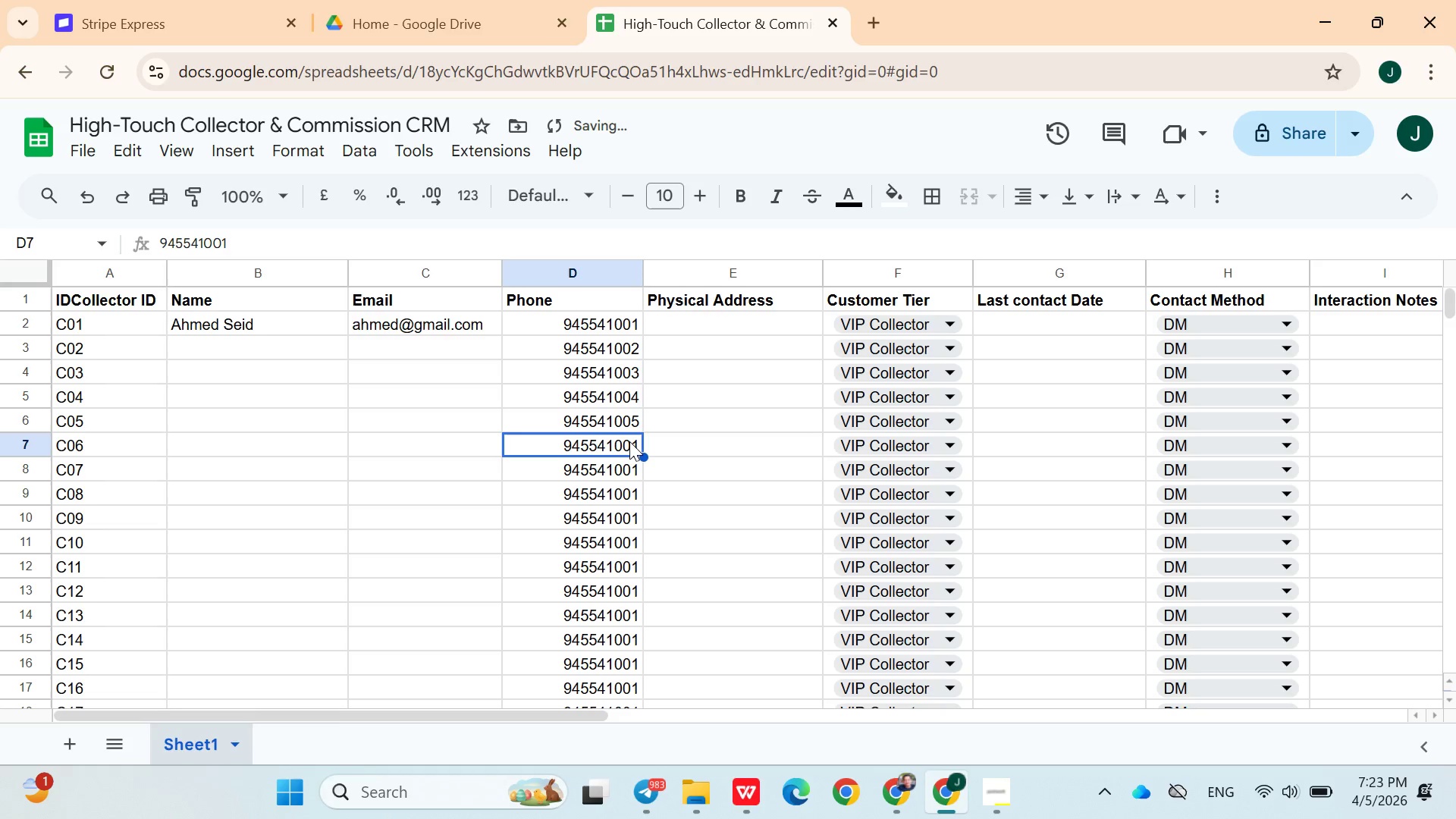 
double_click([629, 441])
 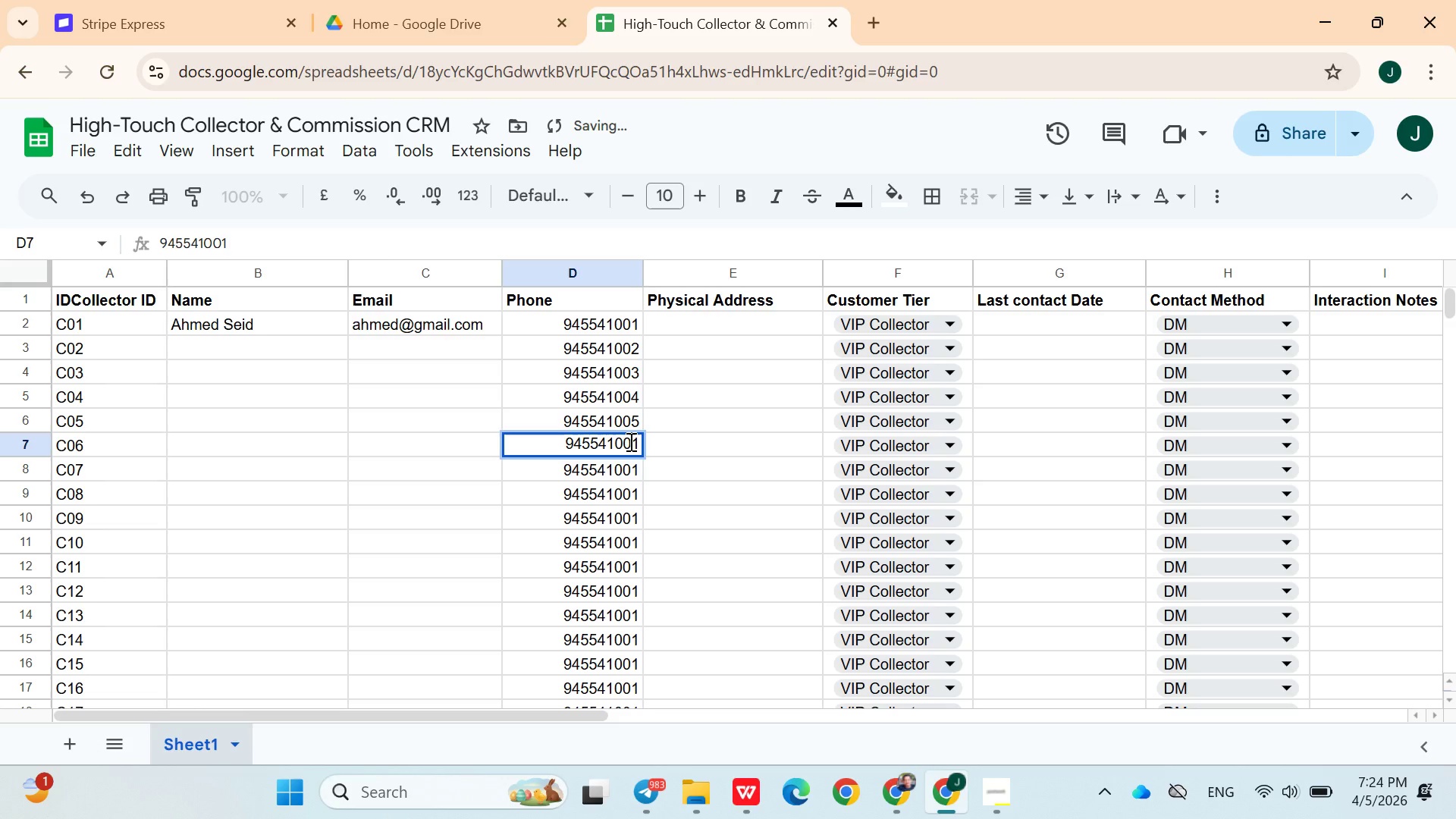 
key(ArrowRight)
 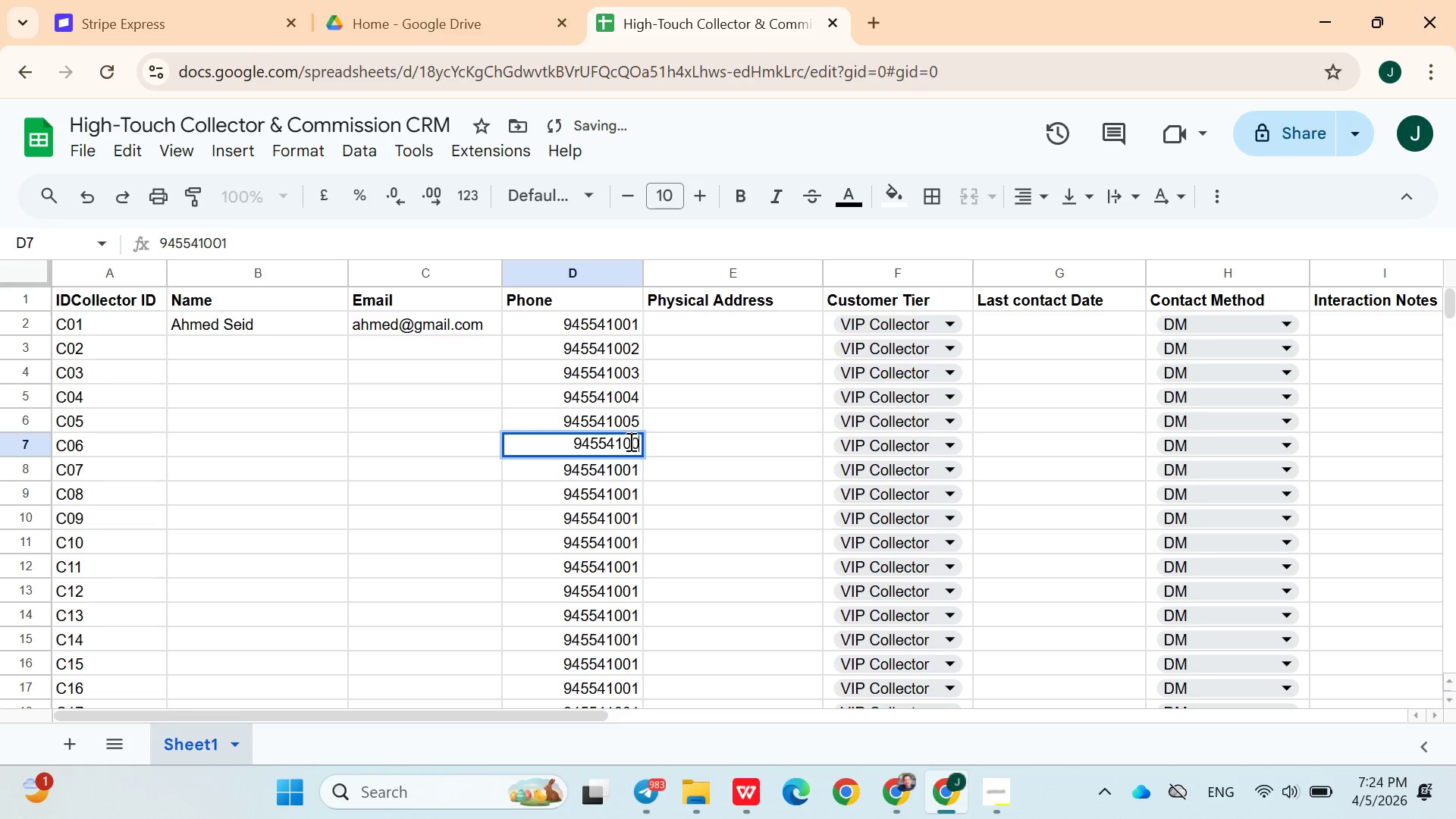 
key(Backspace)
 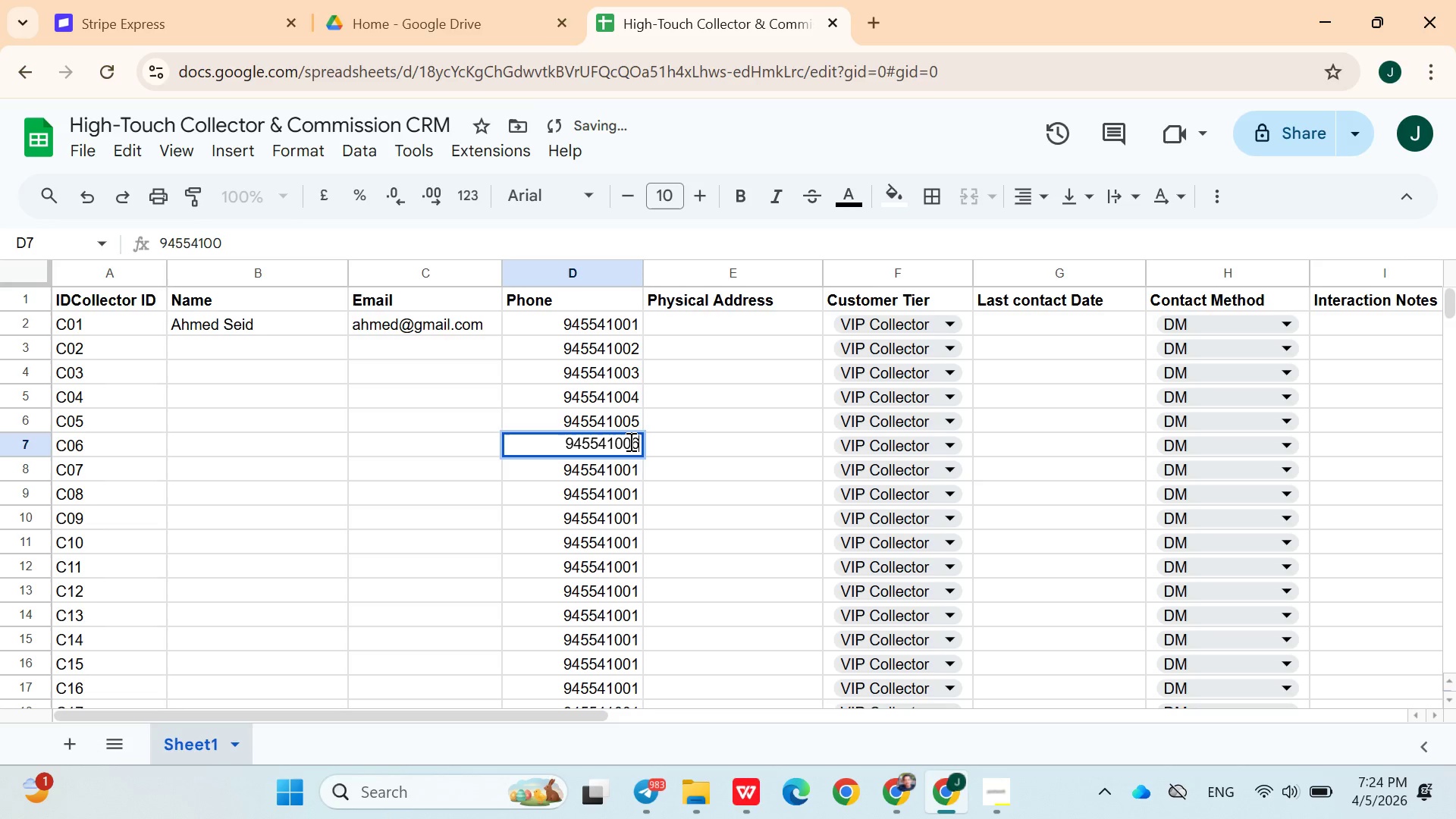 
key(6)
 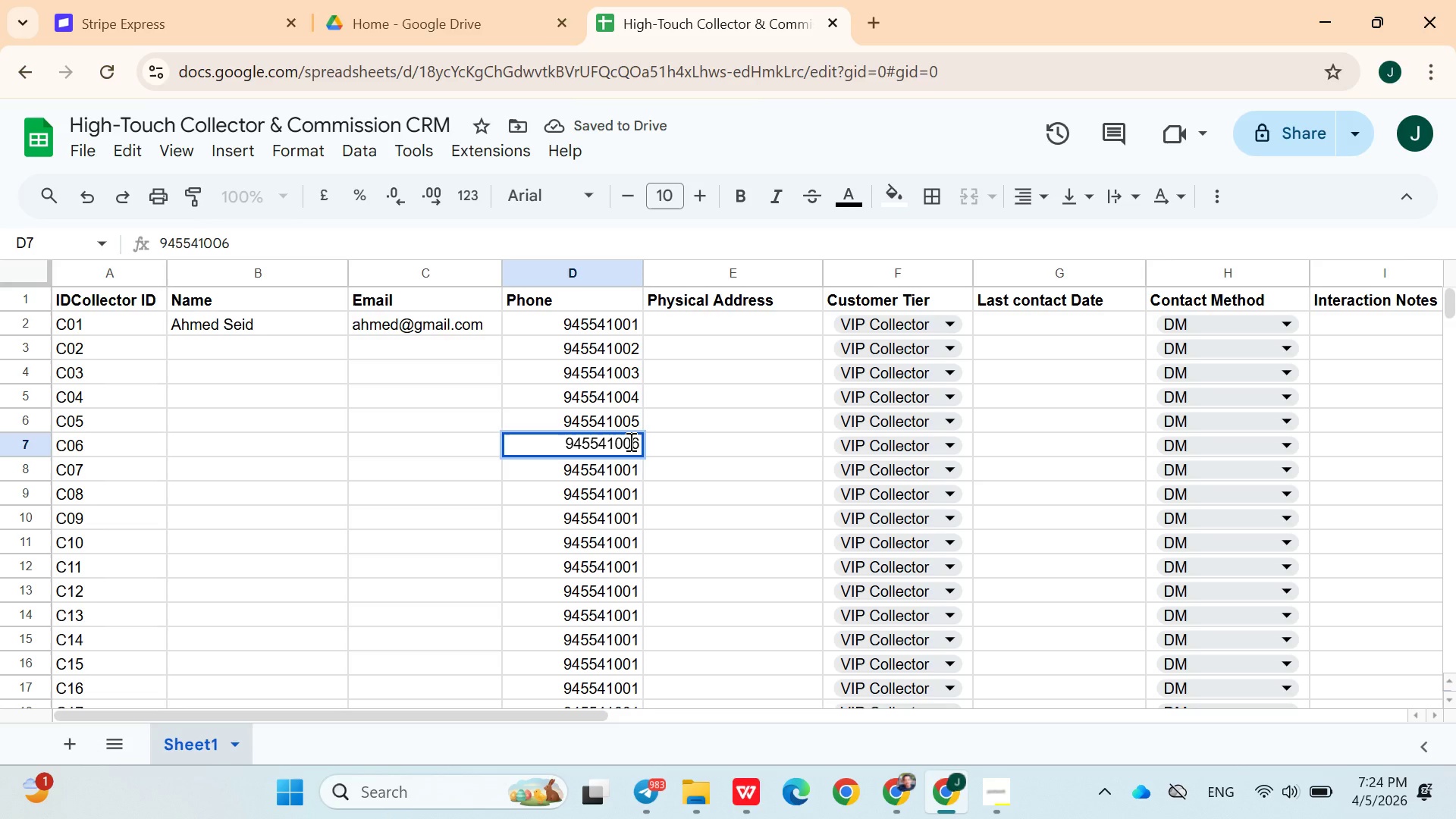 
key(ArrowDown)
 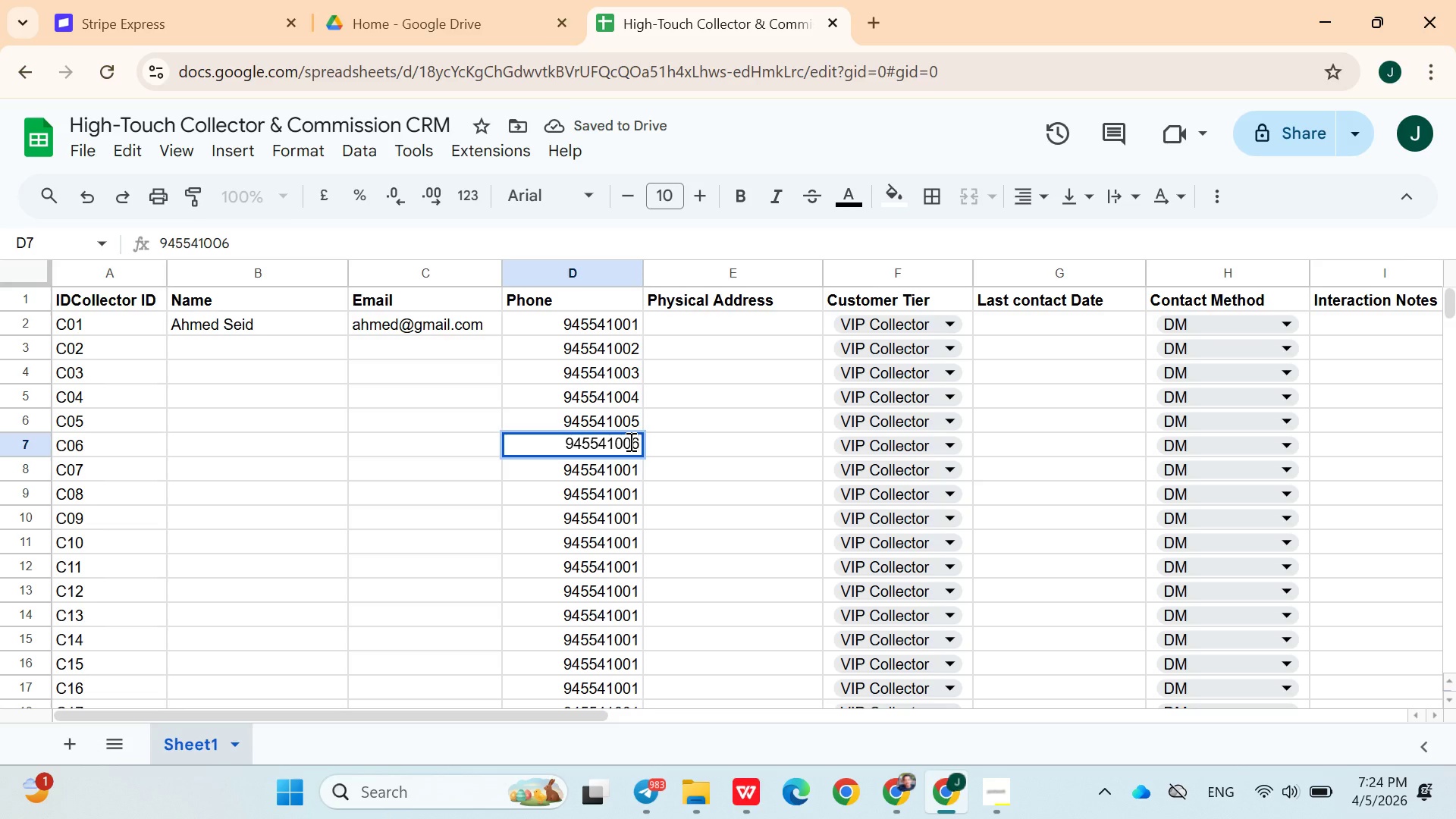 
key(ArrowDown)
 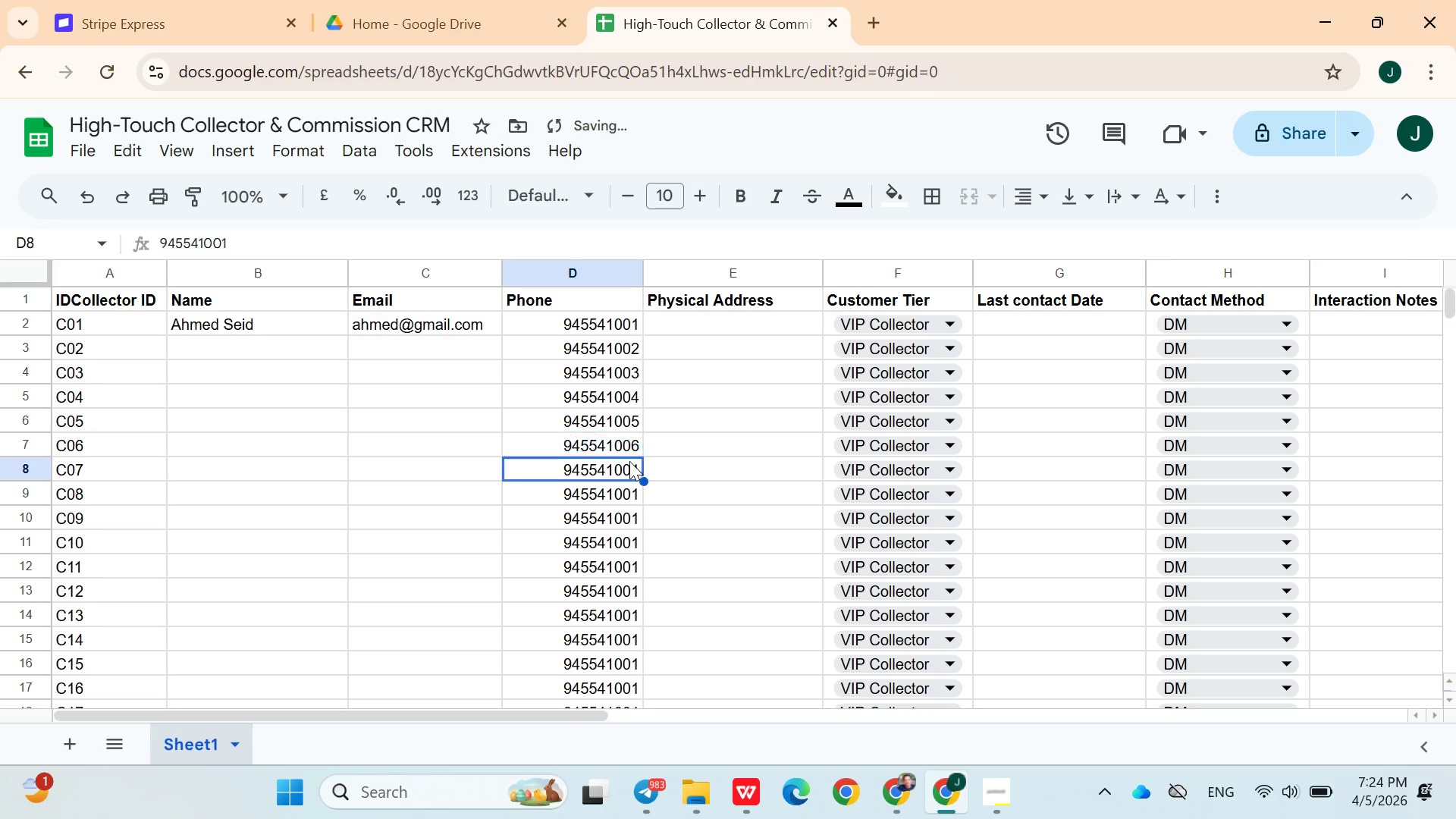 
double_click([629, 461])
 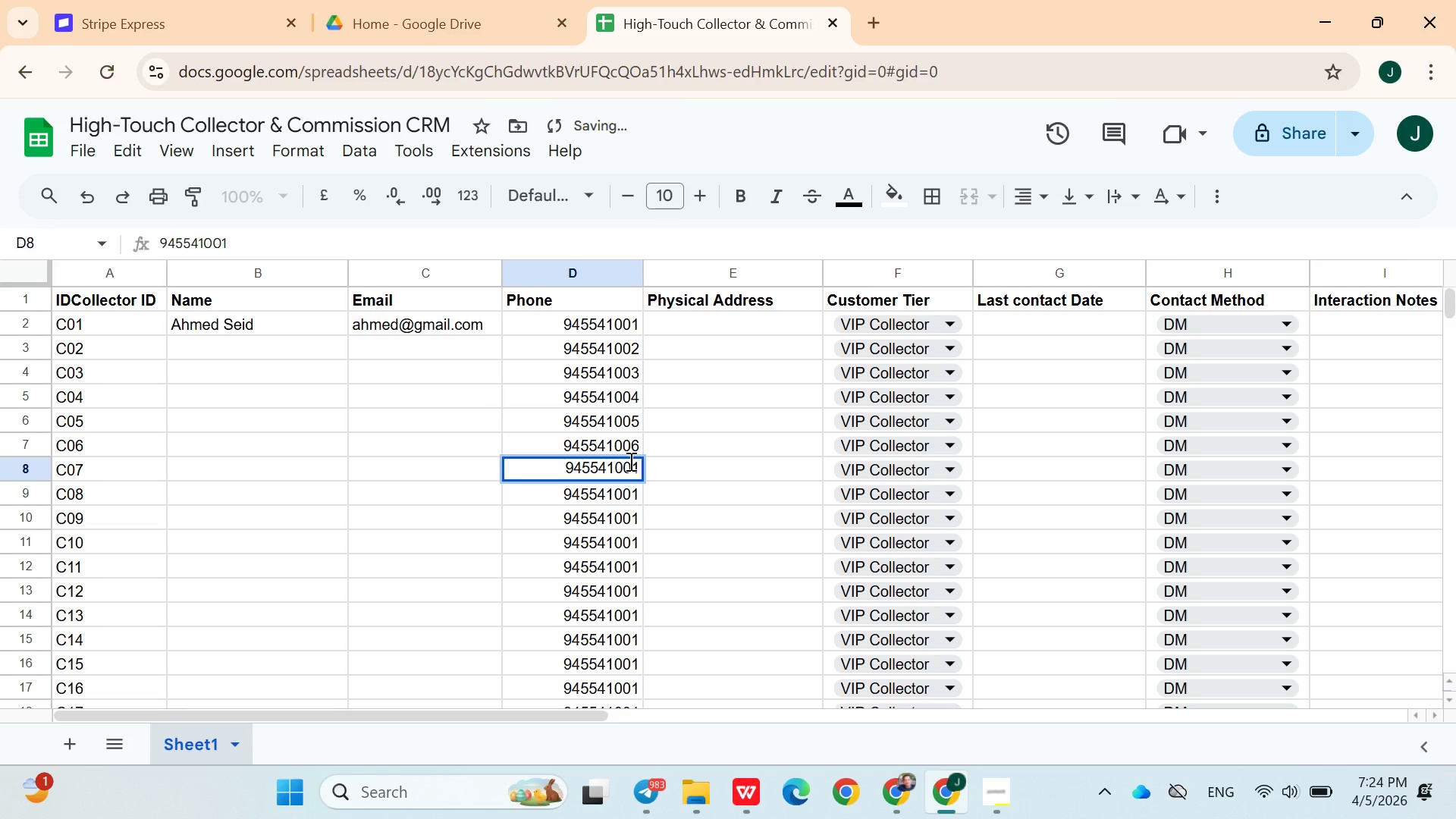 
key(Backspace)
 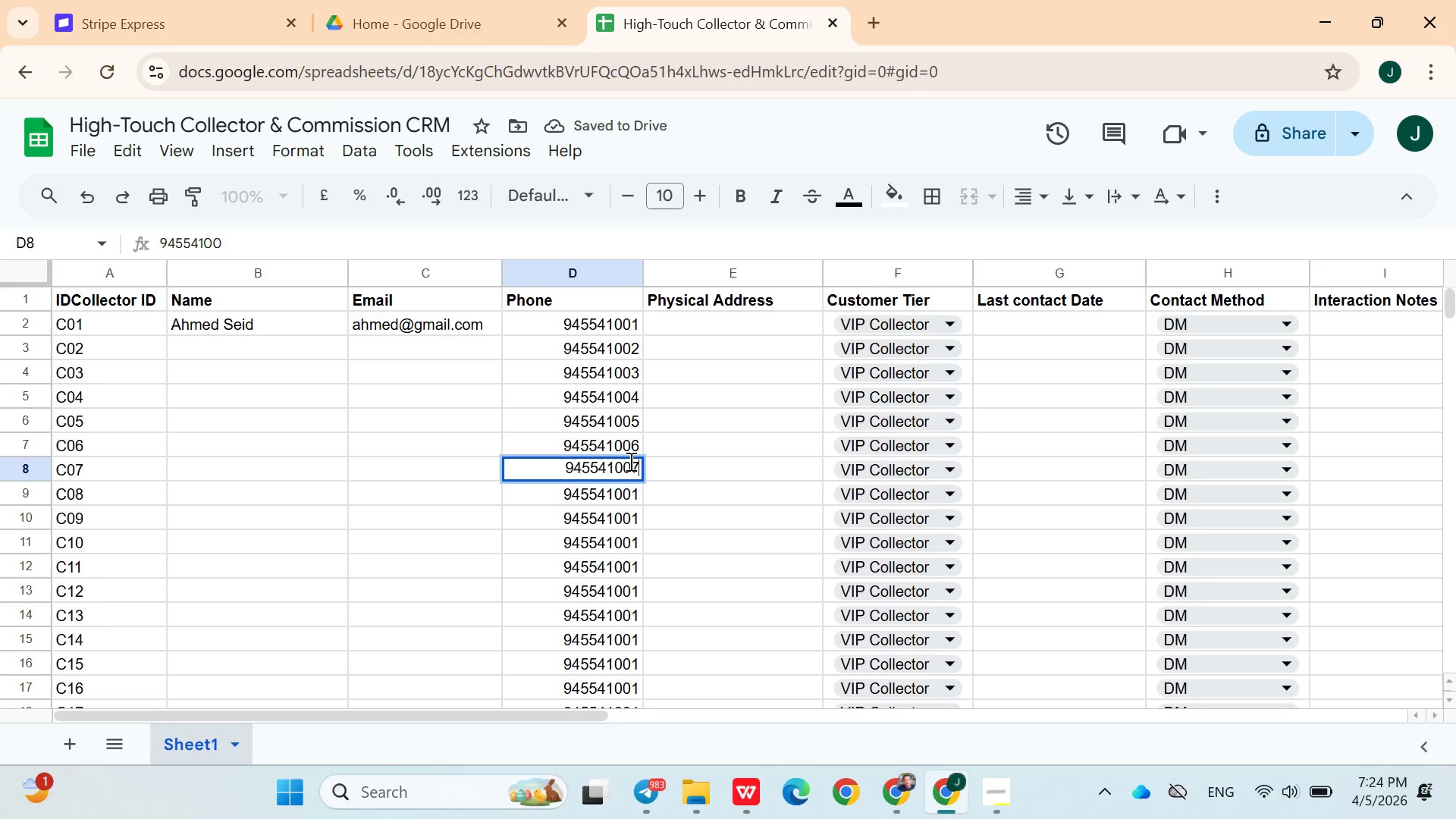 
key(7)
 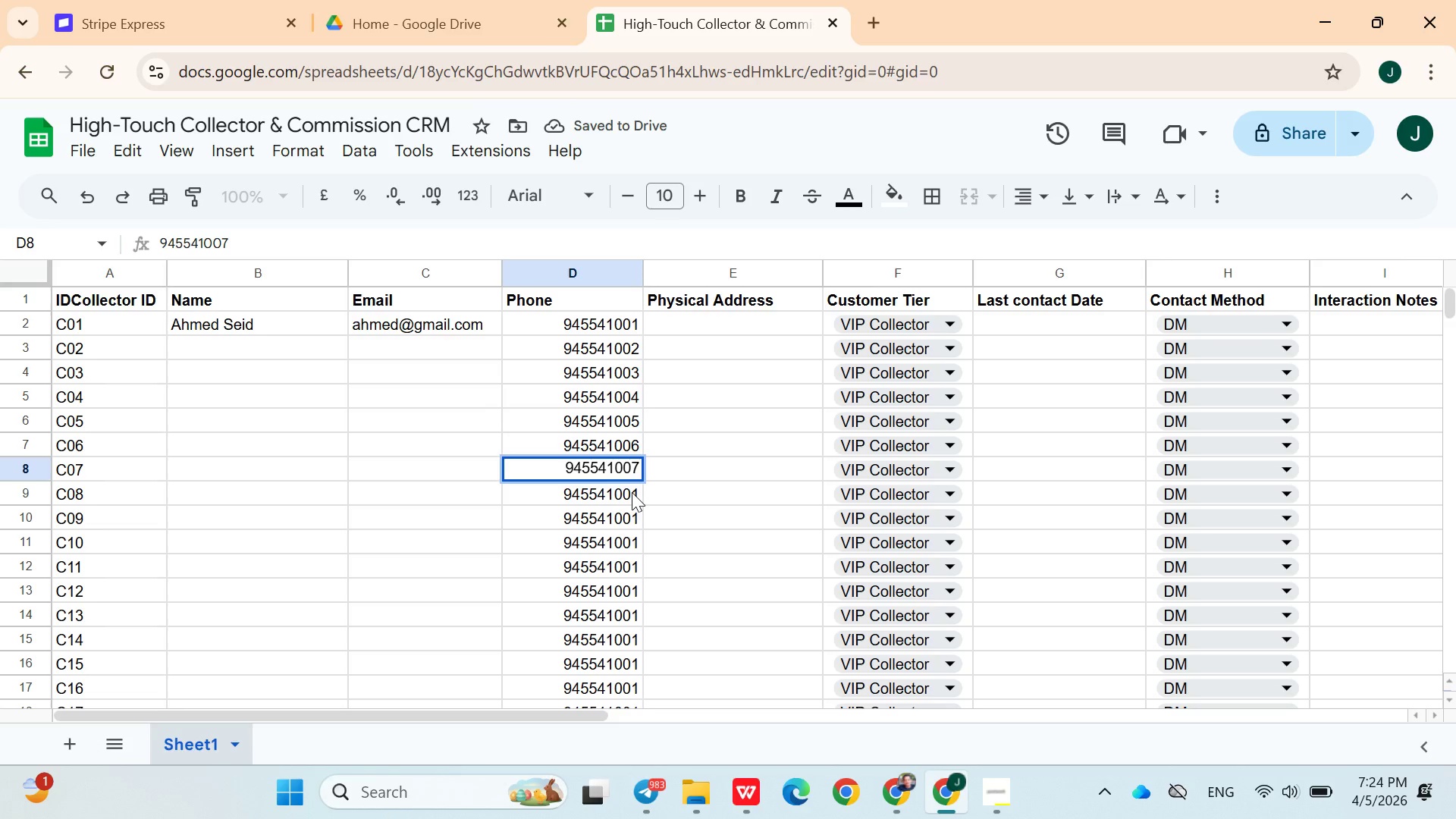 
double_click([628, 492])
 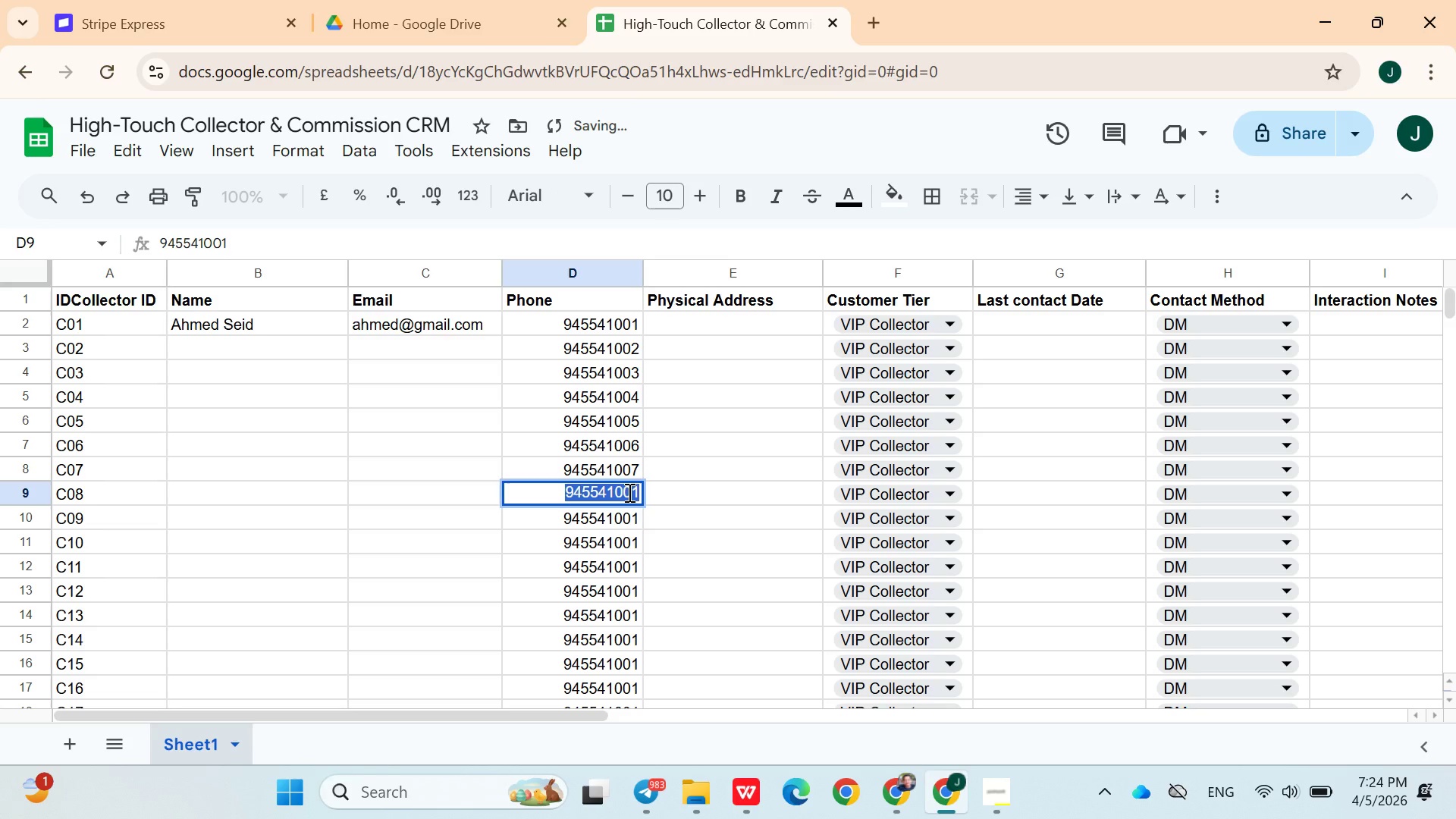 
triple_click([628, 492])
 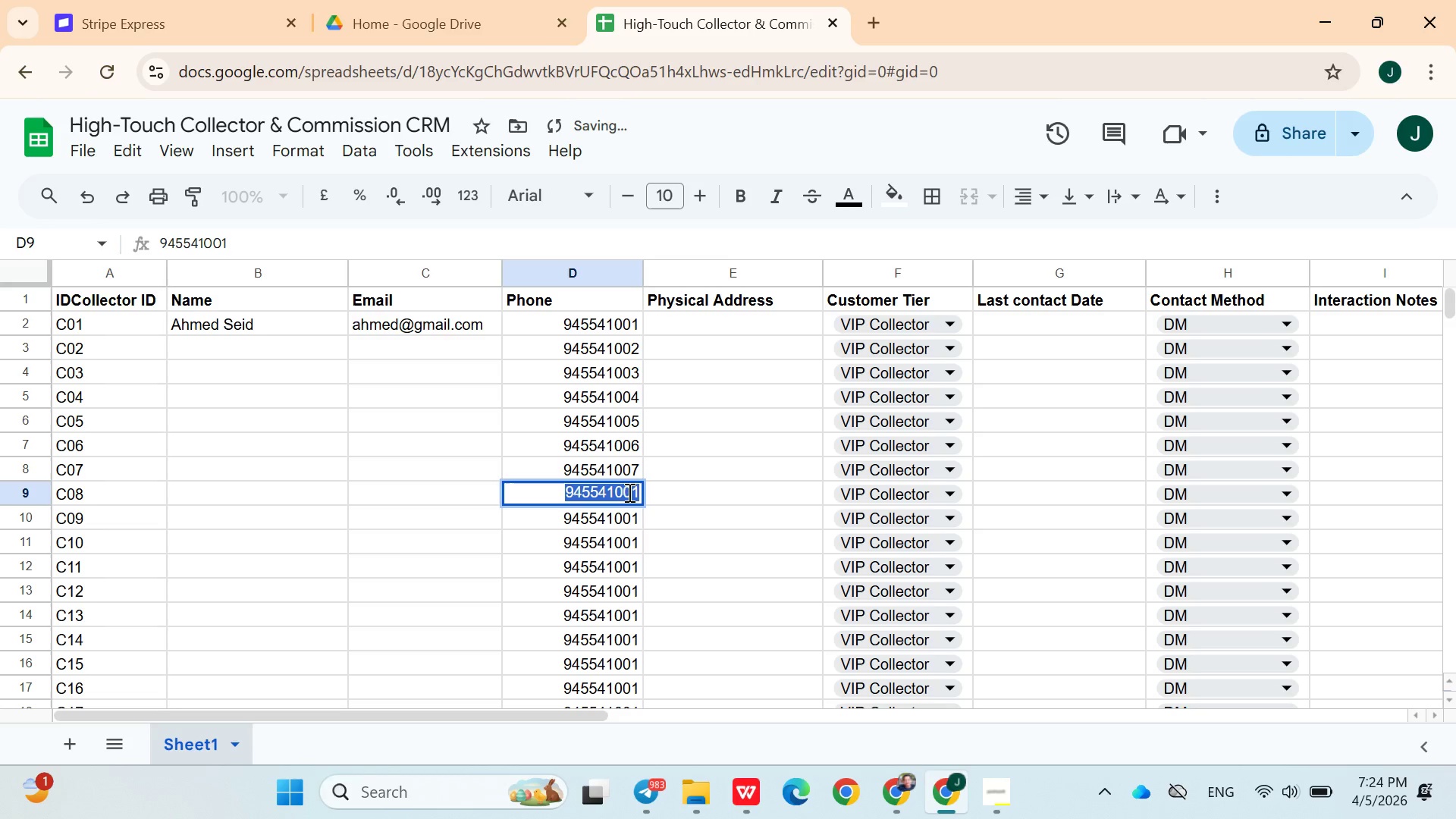 
key(ArrowRight)
 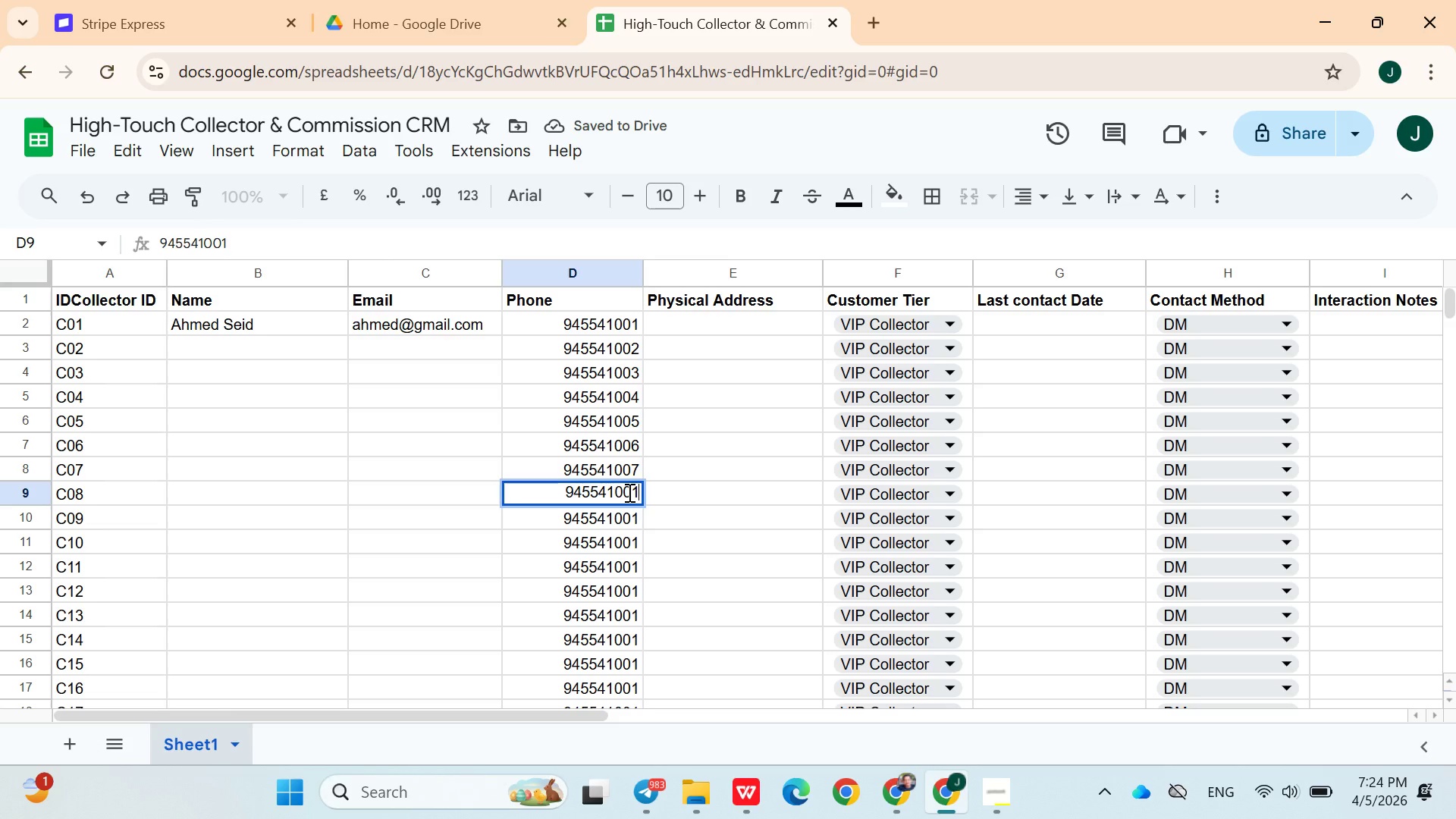 
key(Backspace)
 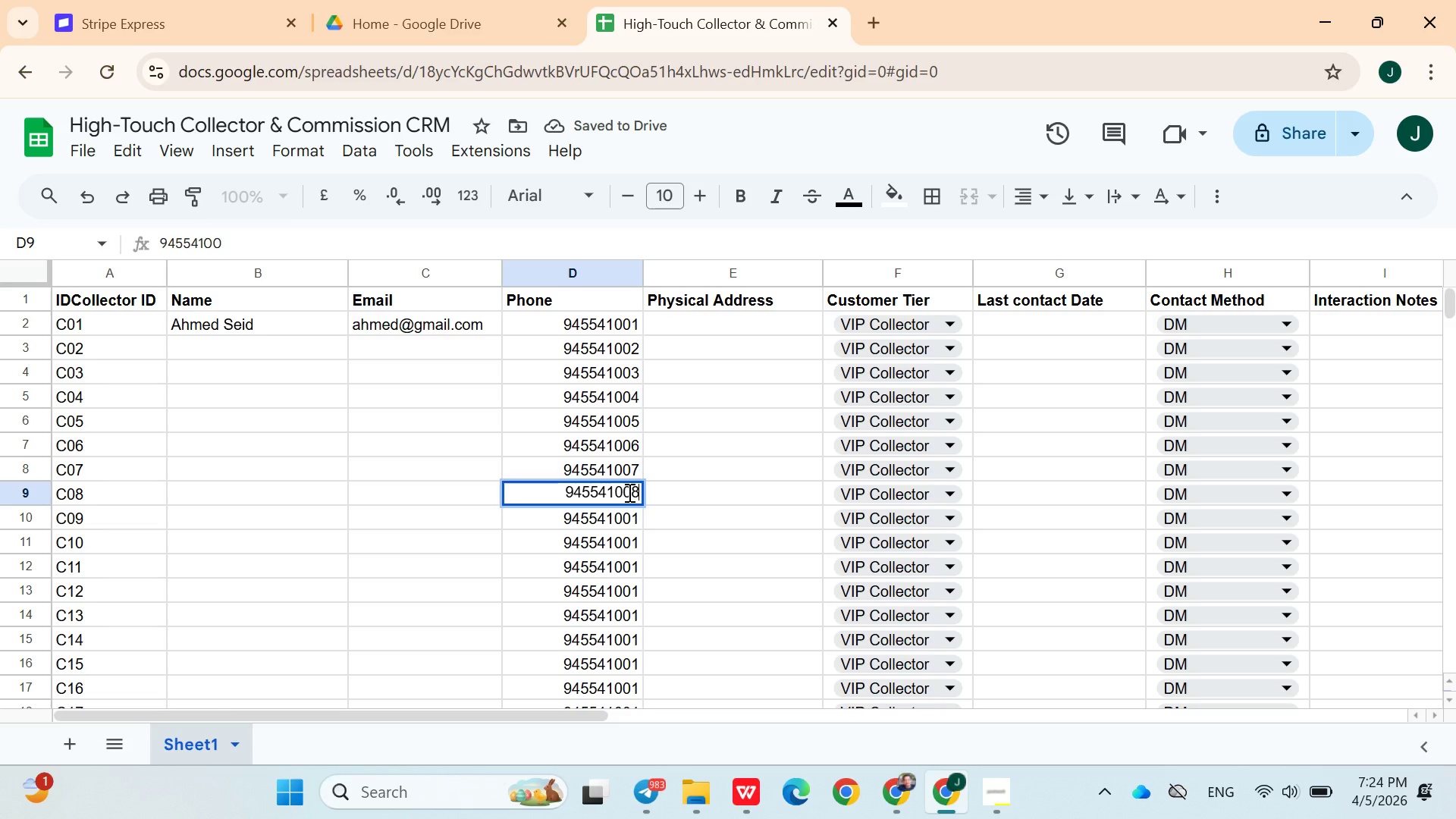 
key(8)
 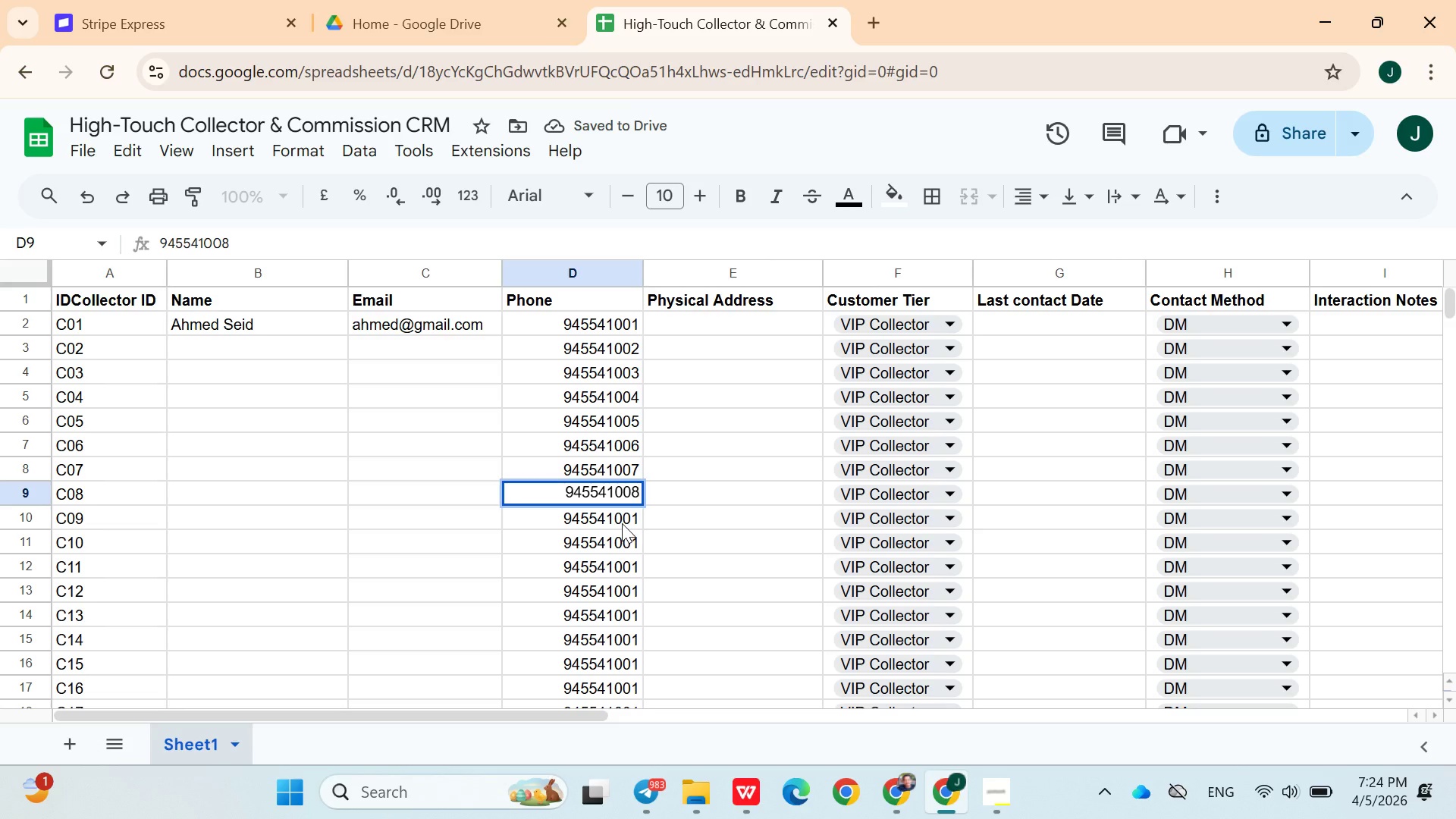 
double_click([622, 523])
 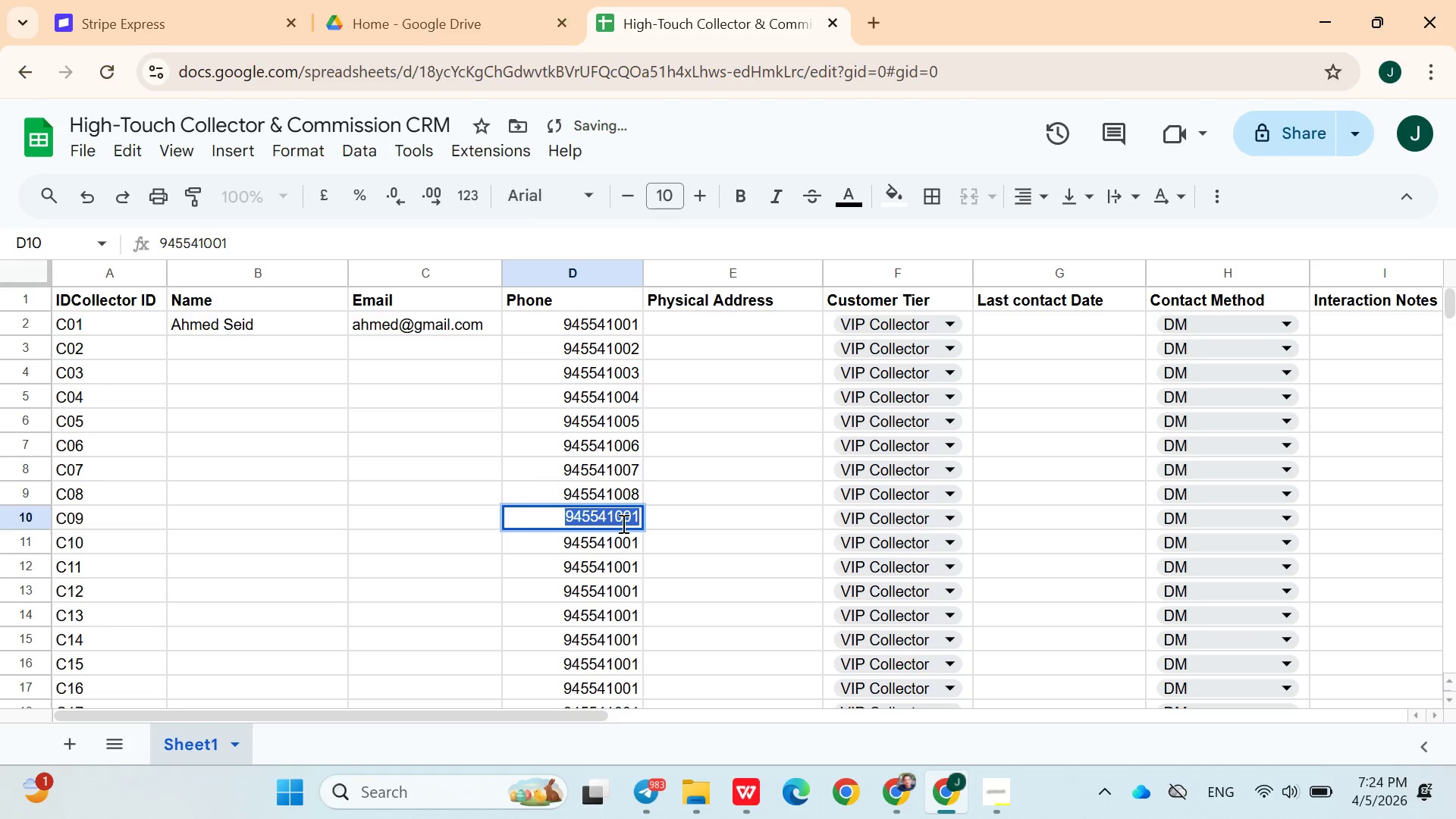 
triple_click([622, 523])
 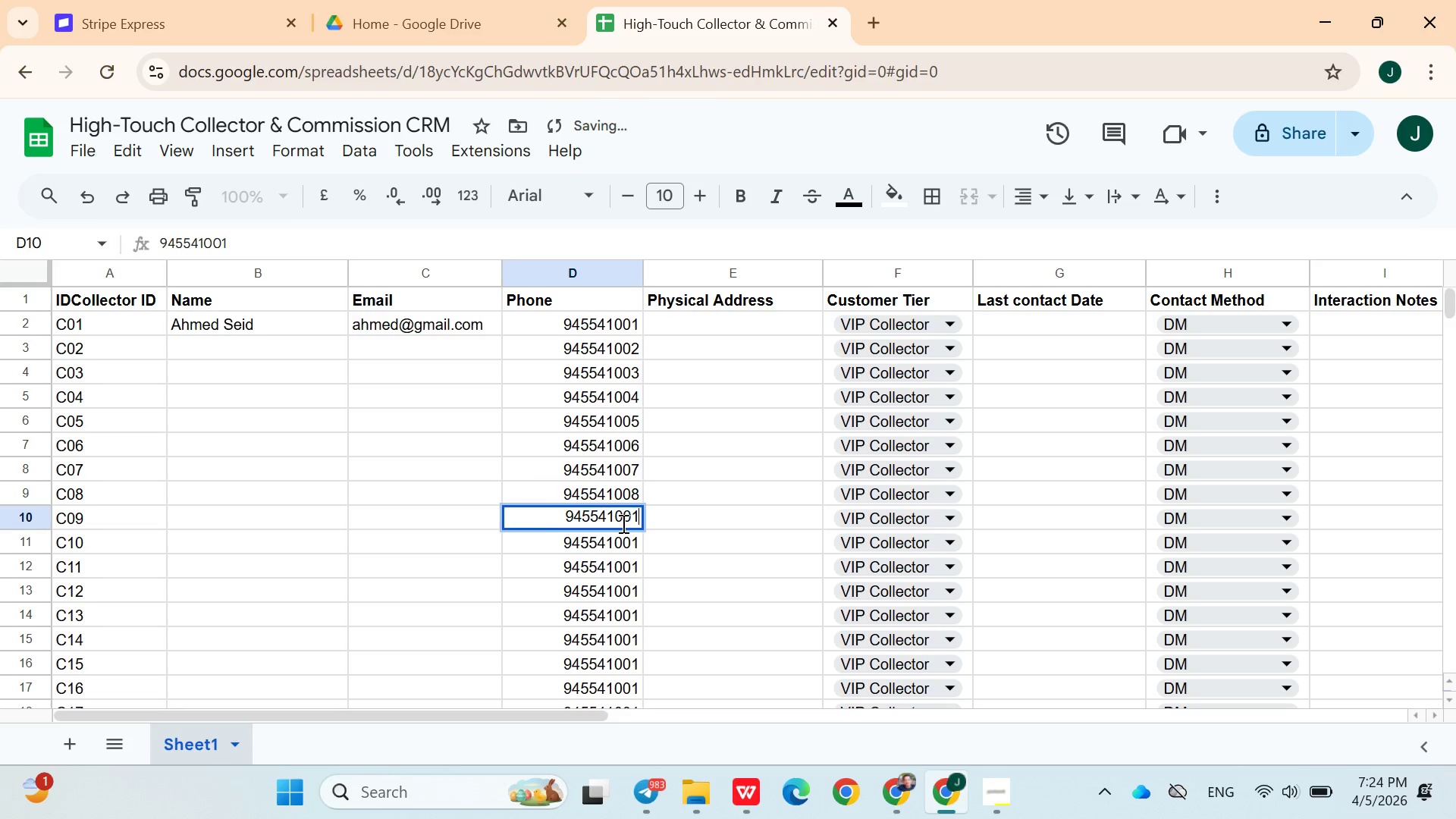 
key(ArrowRight)
 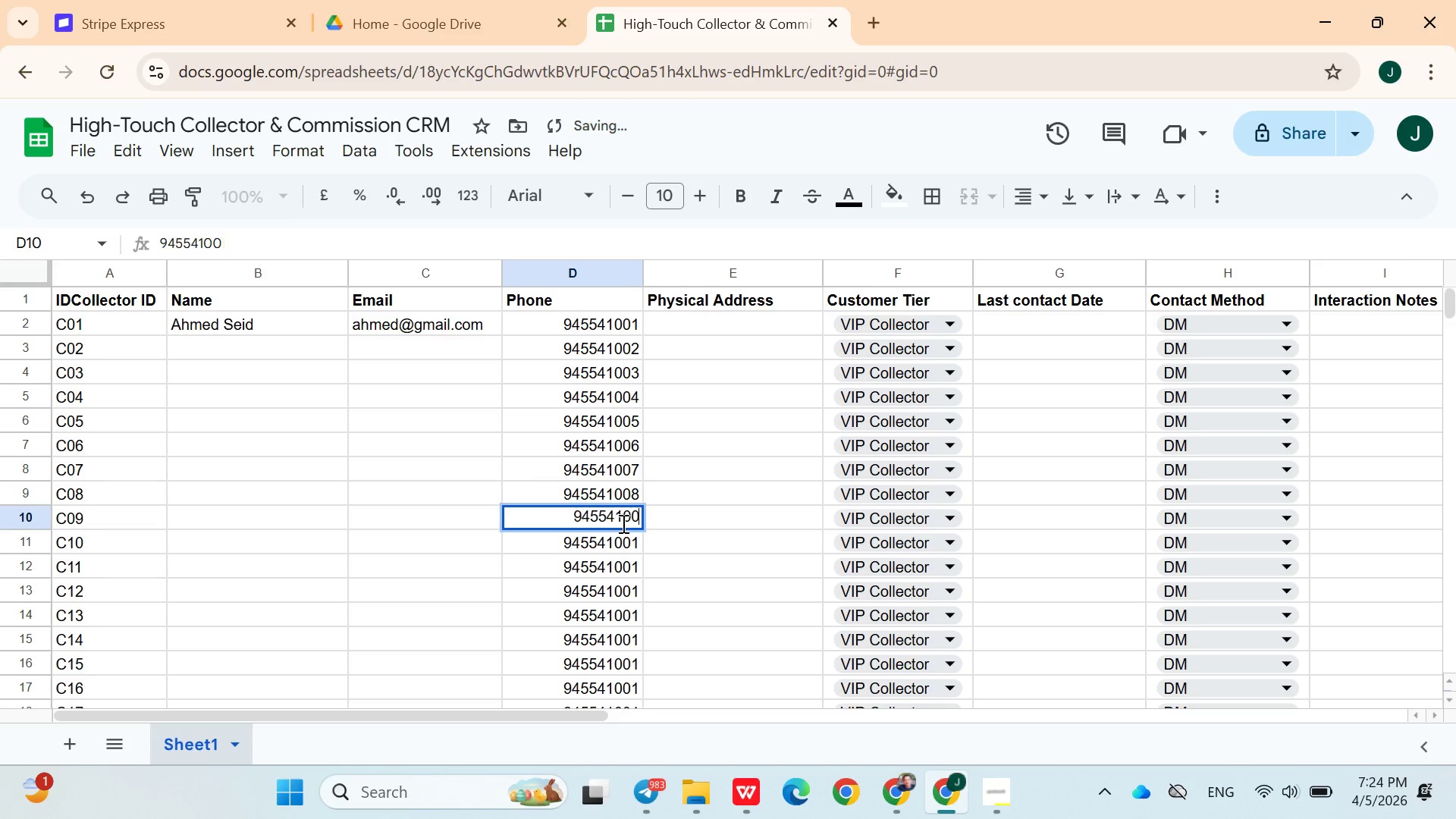 
key(Backspace)
 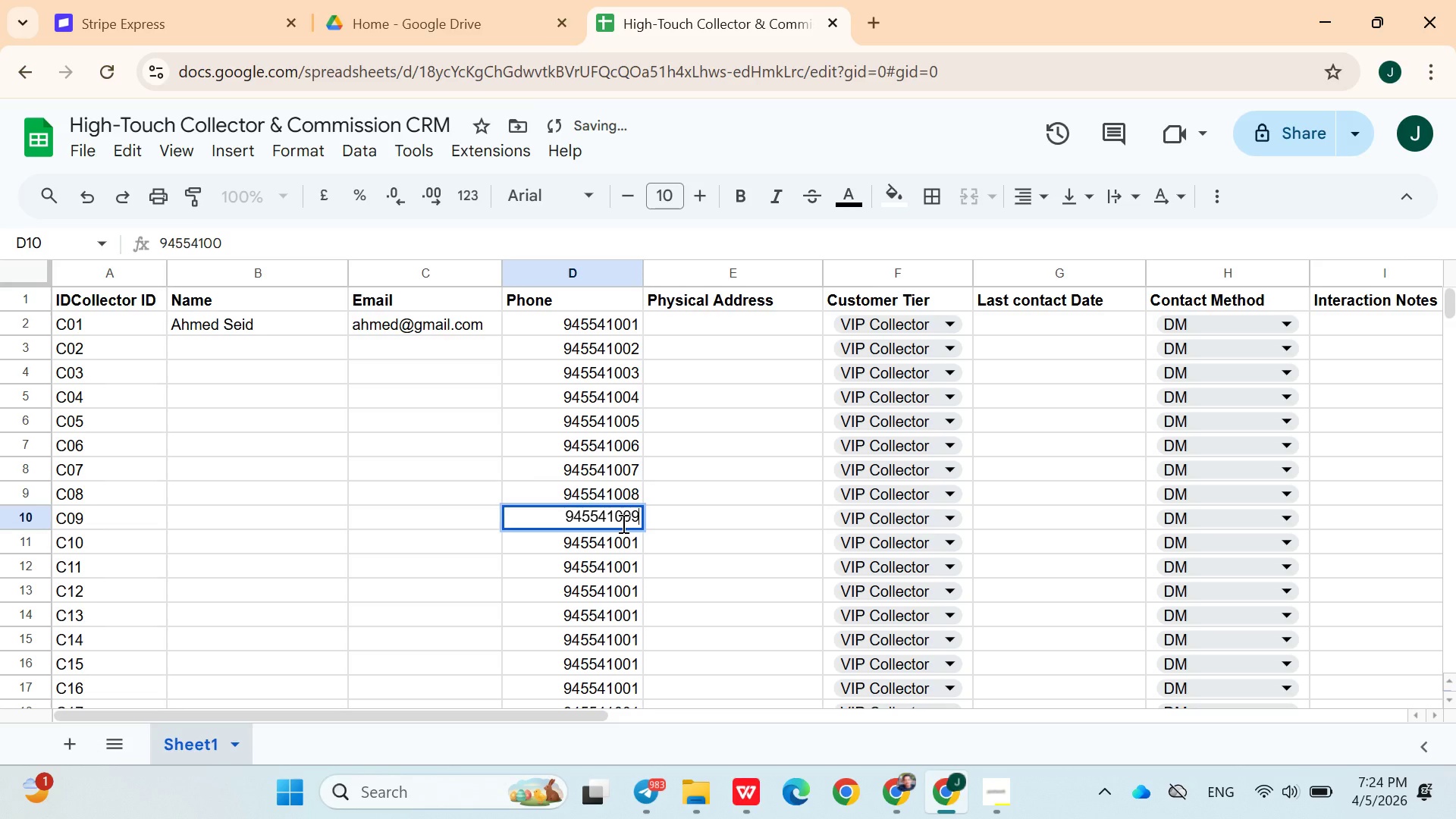 
key(9)
 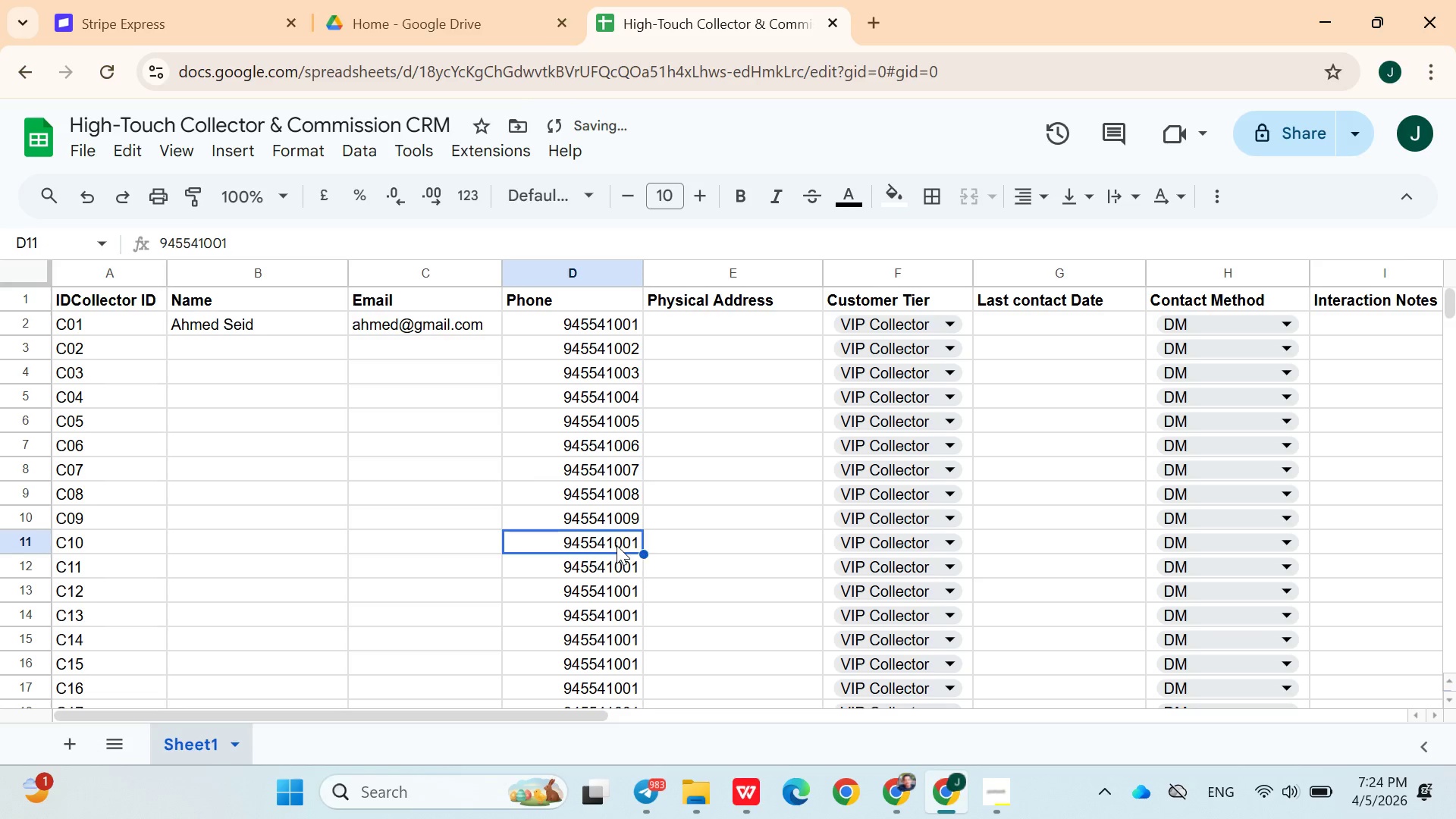 
double_click([617, 545])
 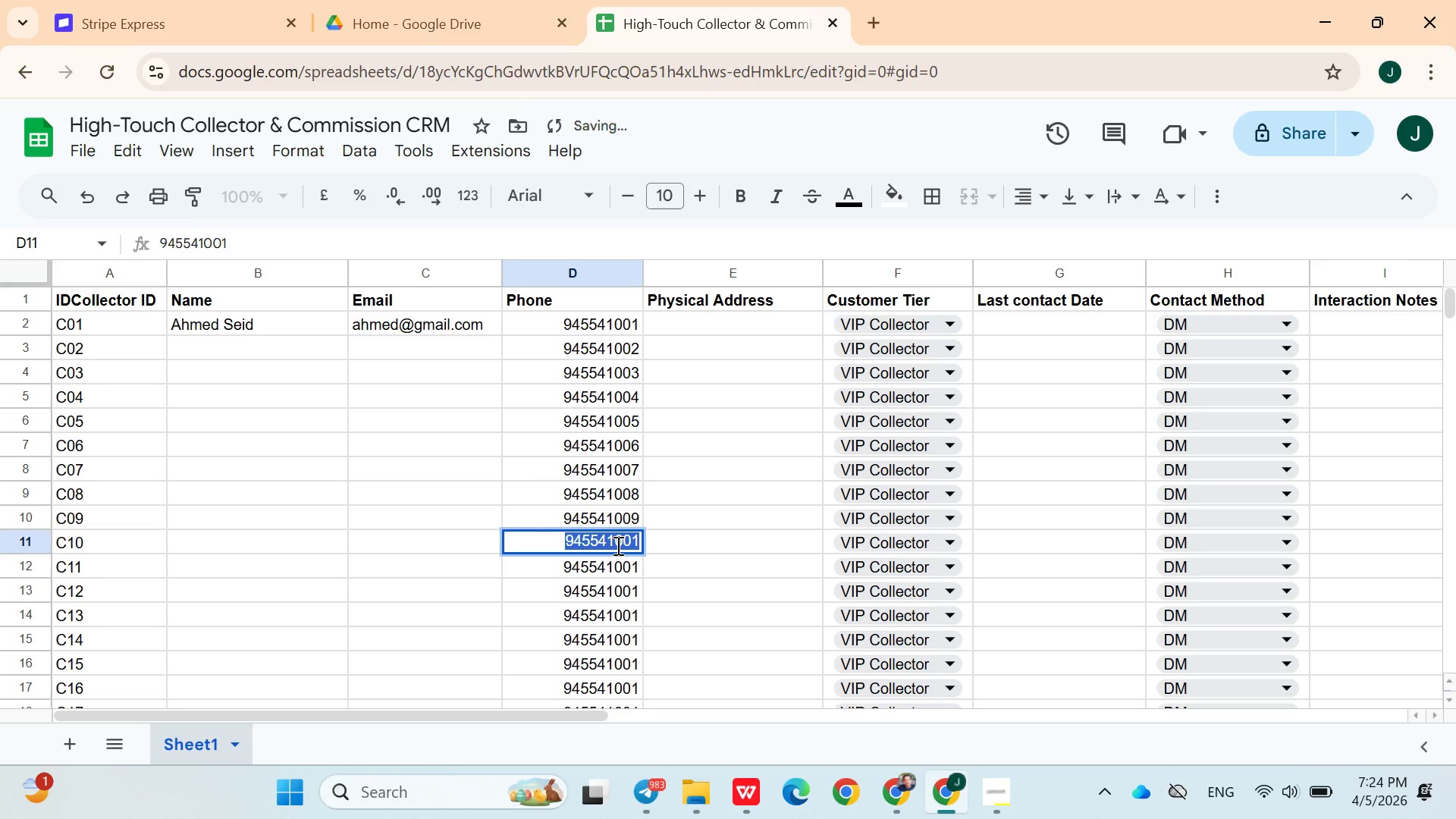 
triple_click([617, 545])
 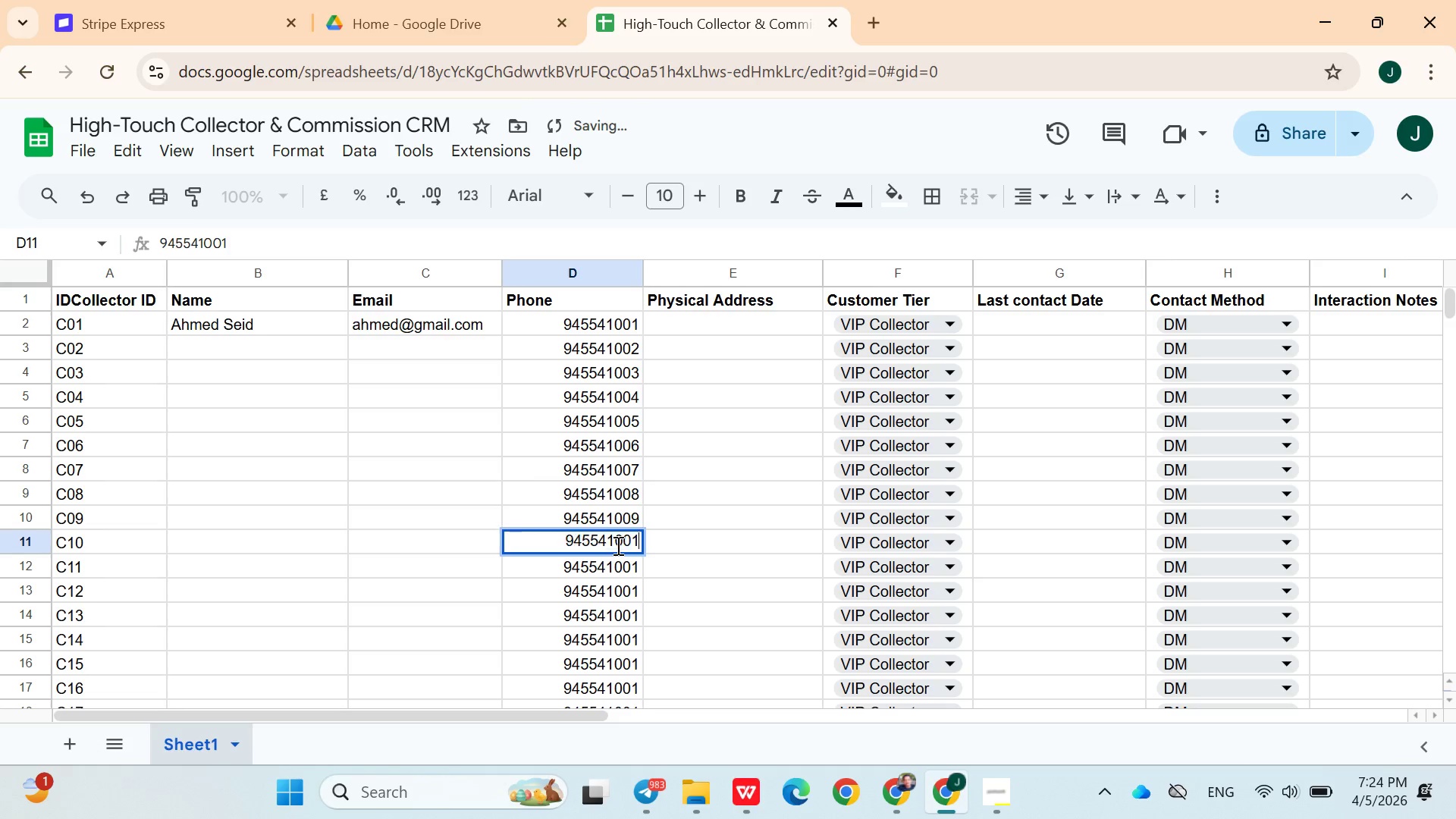 
key(ArrowRight)
 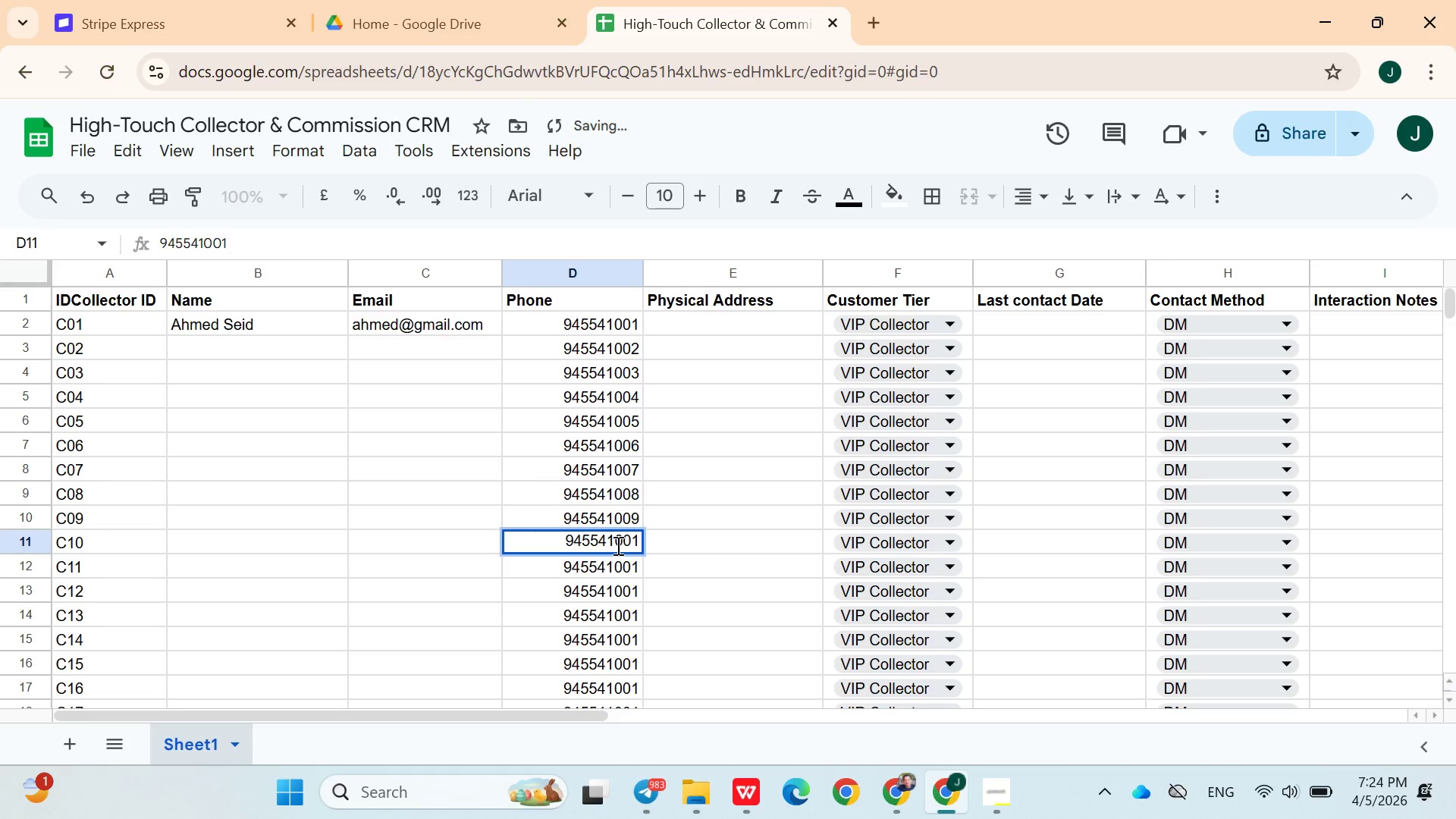 
key(Backspace)
key(Backspace)
type(10)
 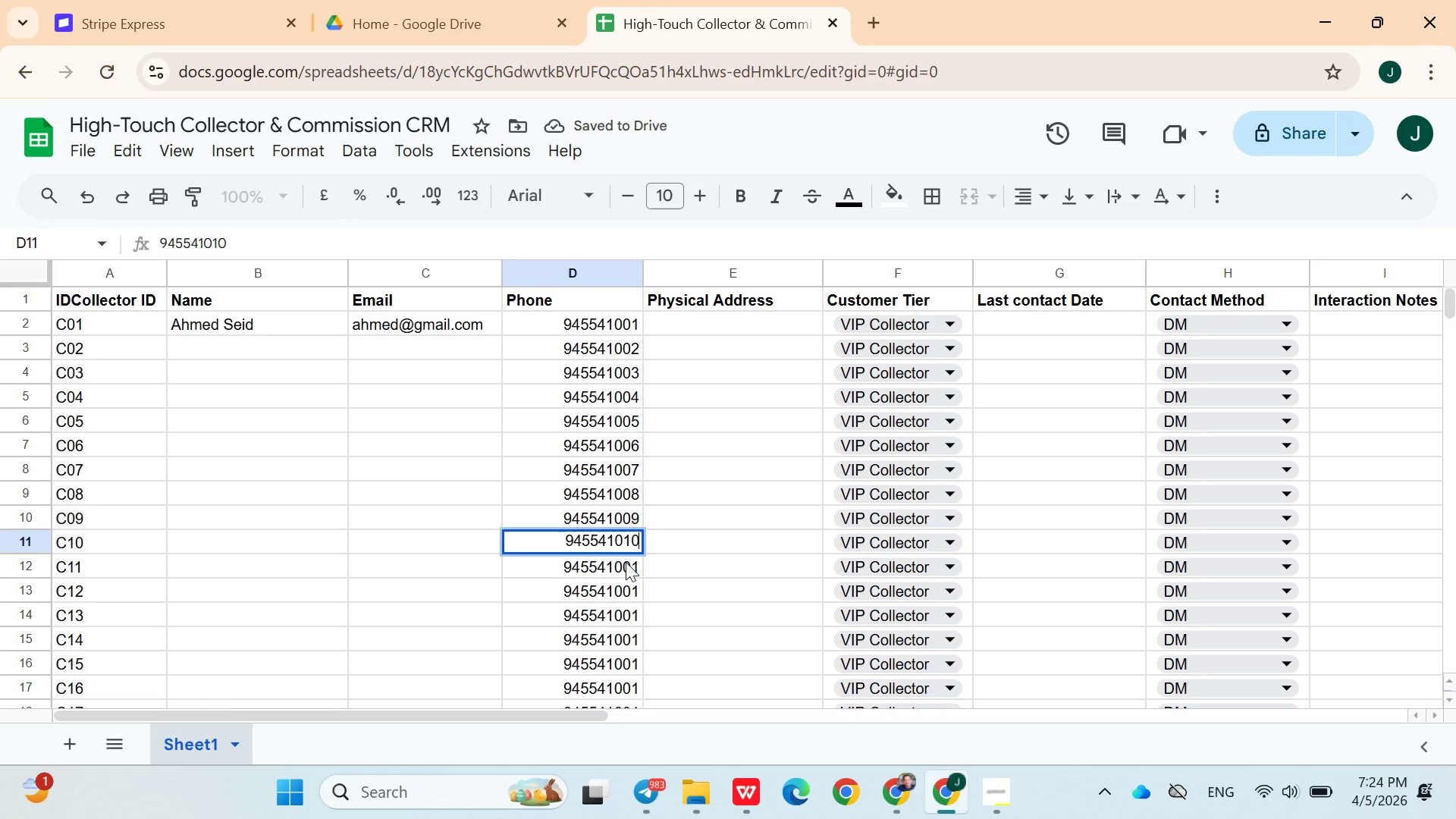 
double_click([626, 562])
 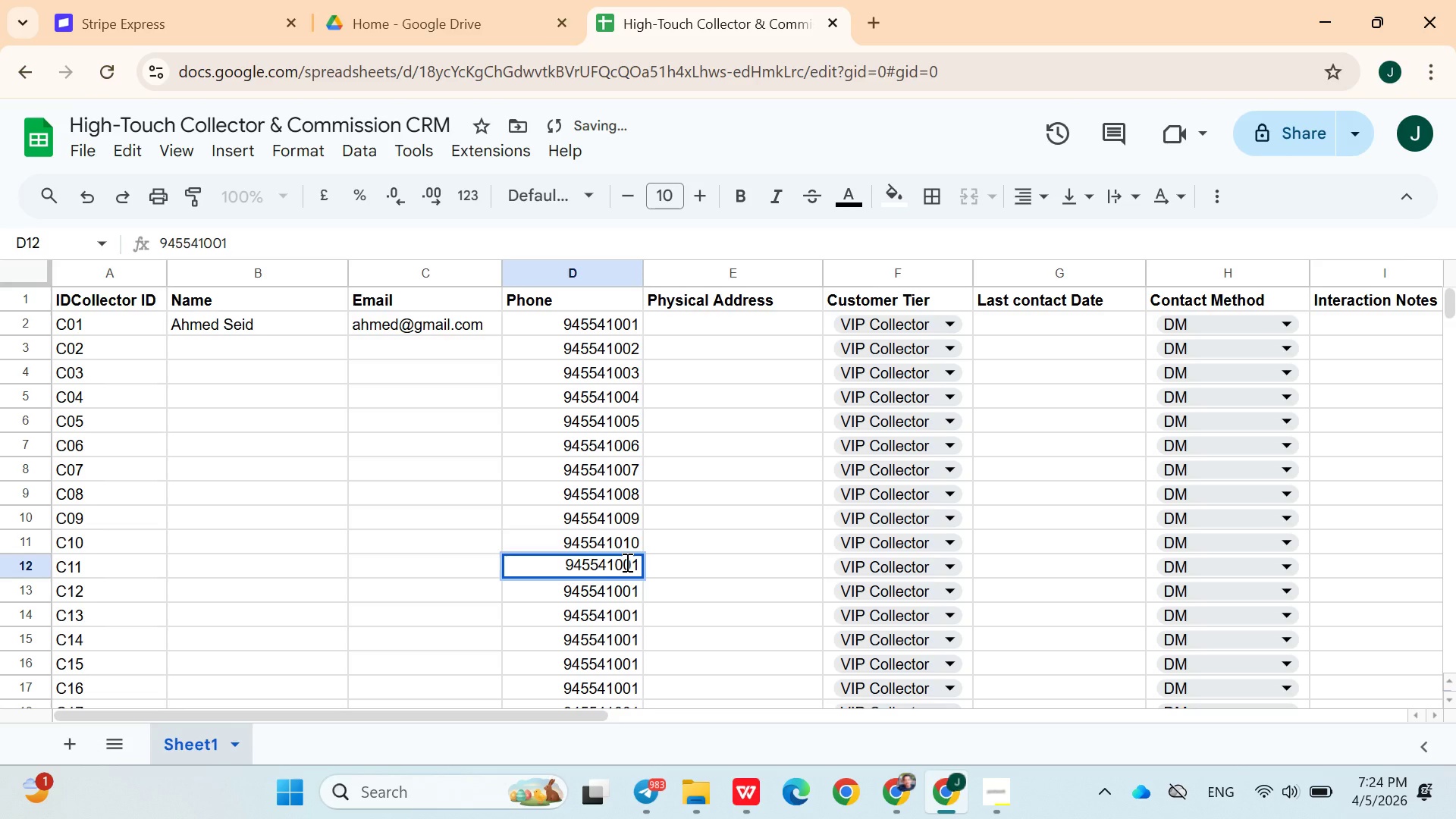 
key(ArrowRight)
 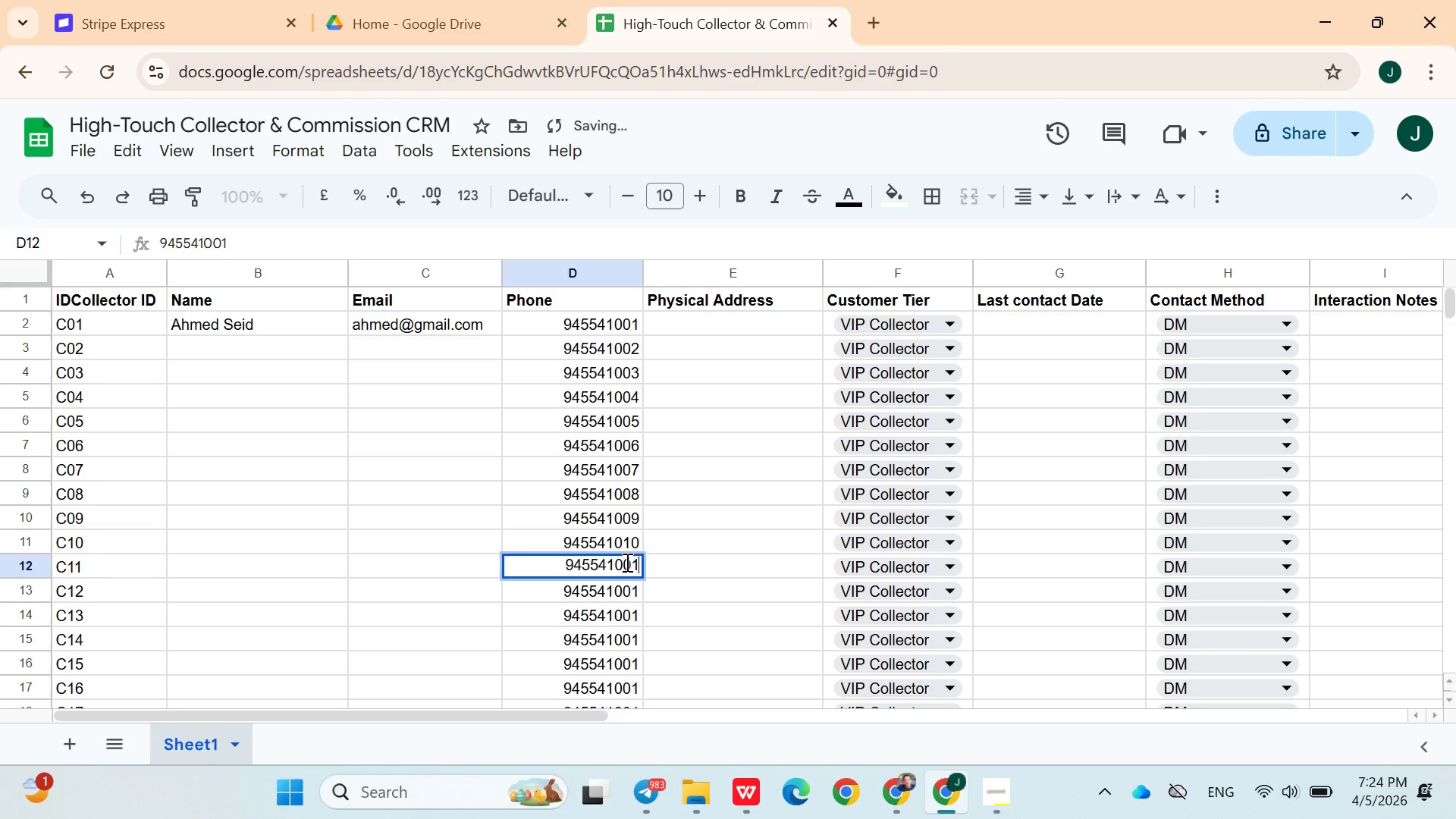 
key(ArrowRight)
 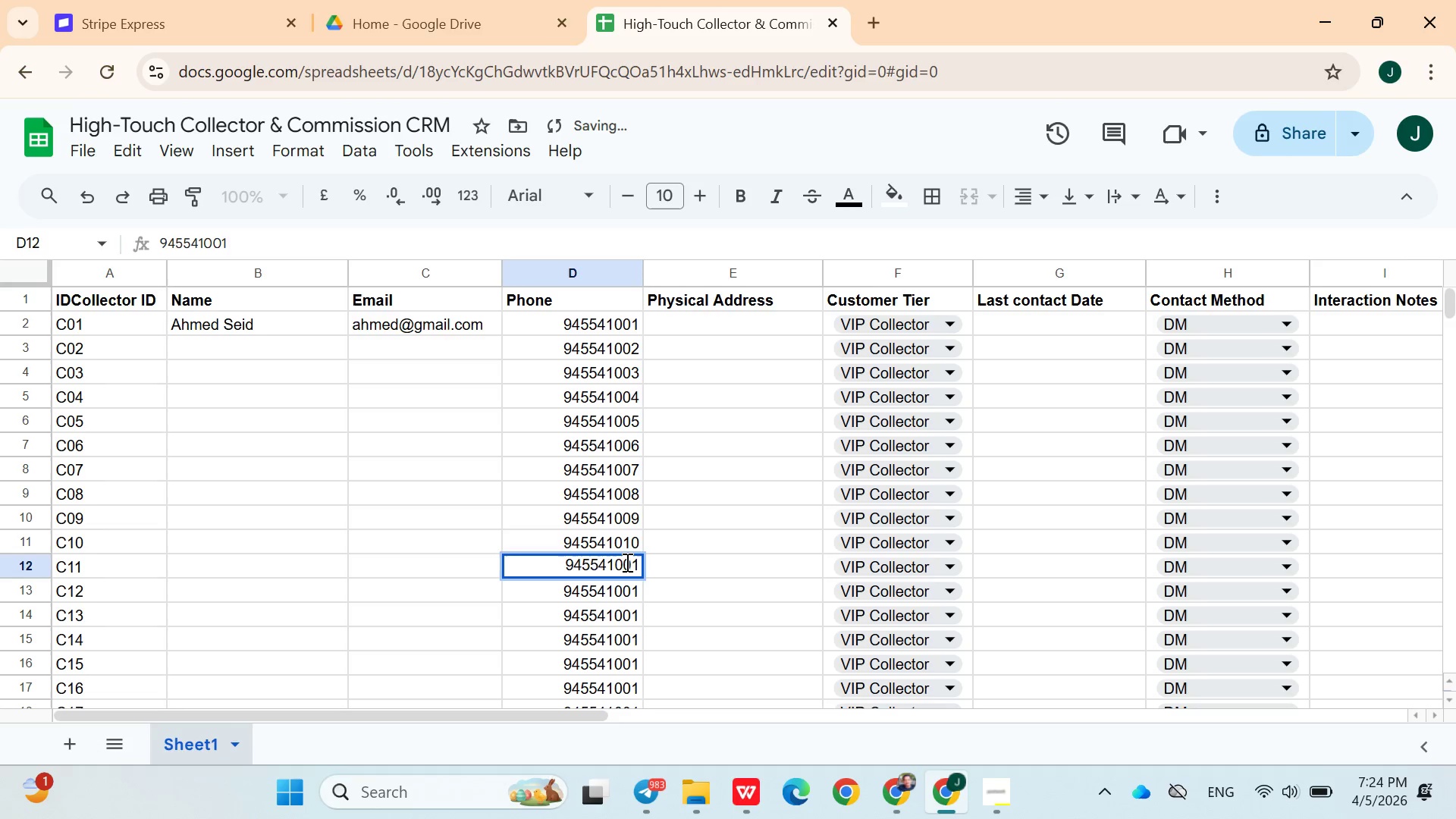 
key(Backspace)
key(Backspace)
type(11)
 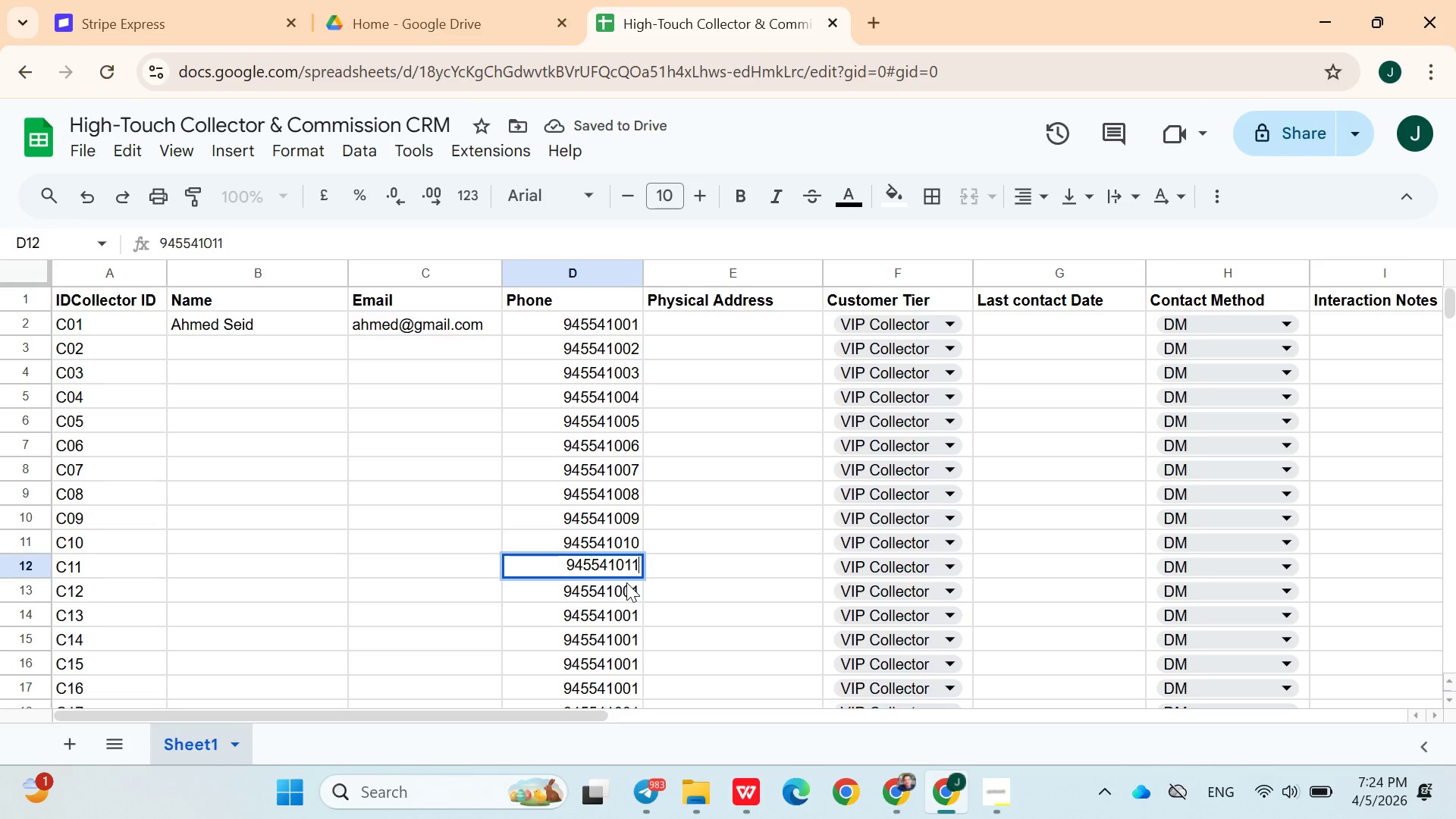 
double_click([626, 588])
 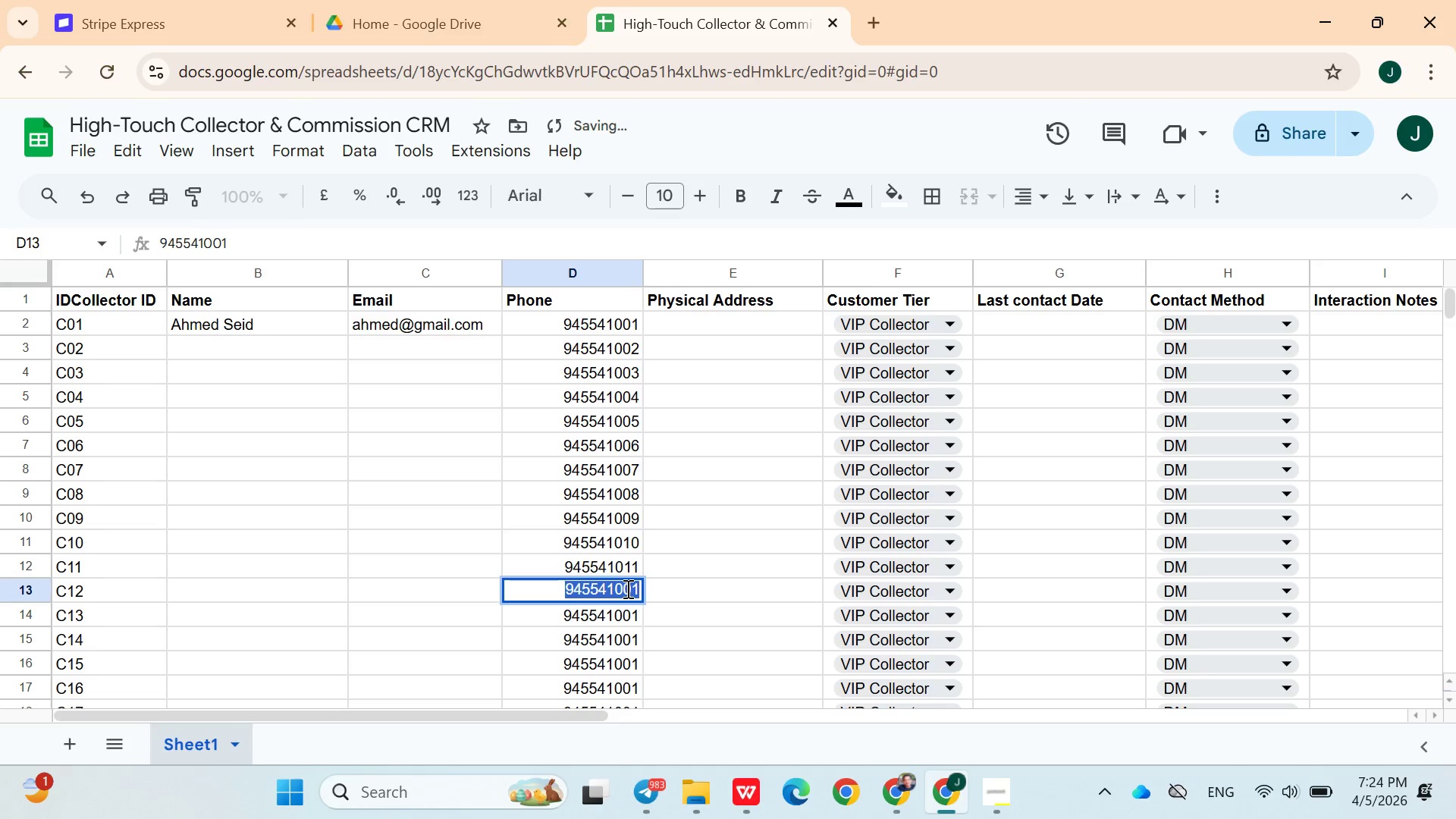 
triple_click([626, 588])
 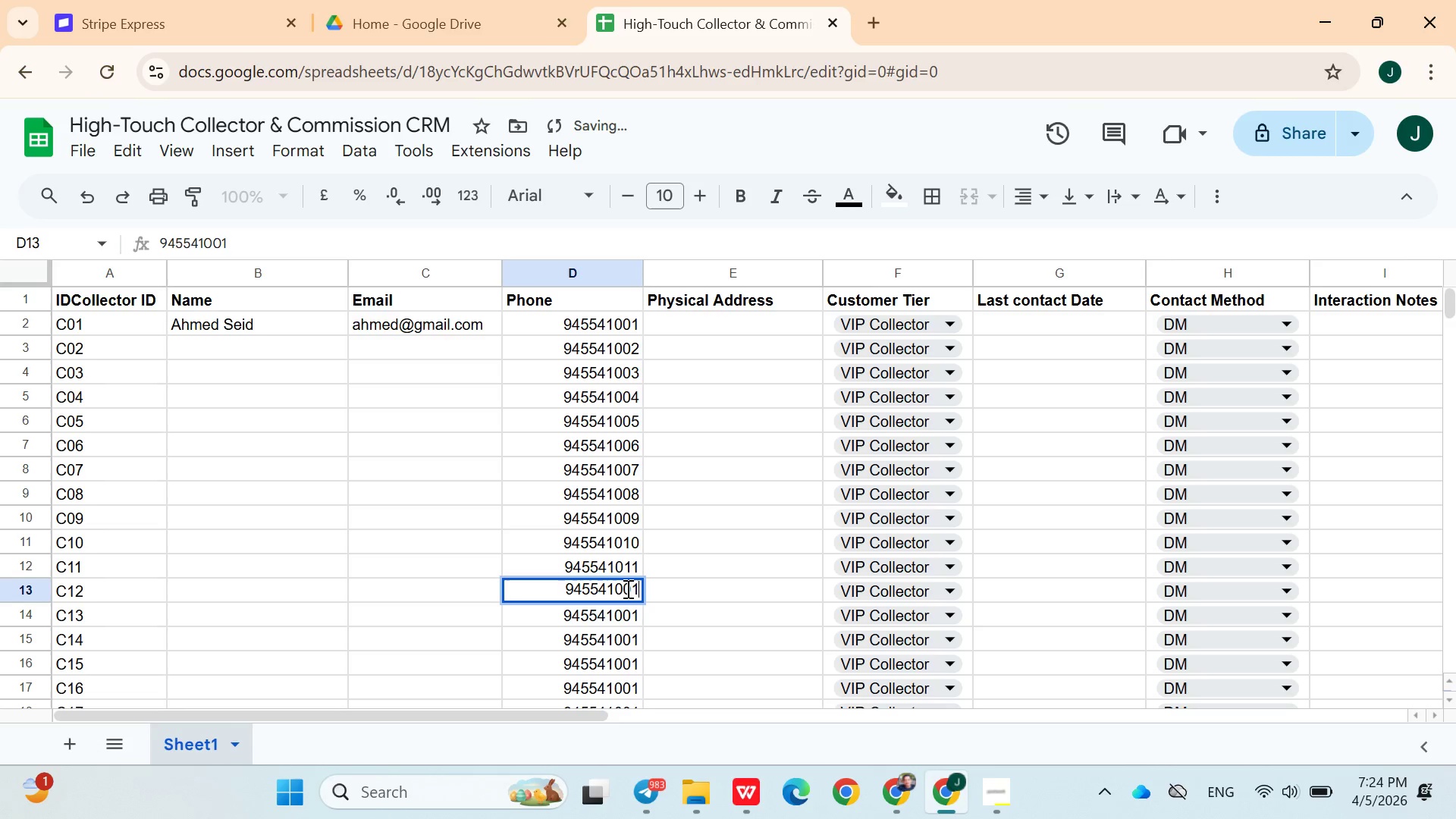 
key(ArrowRight)
 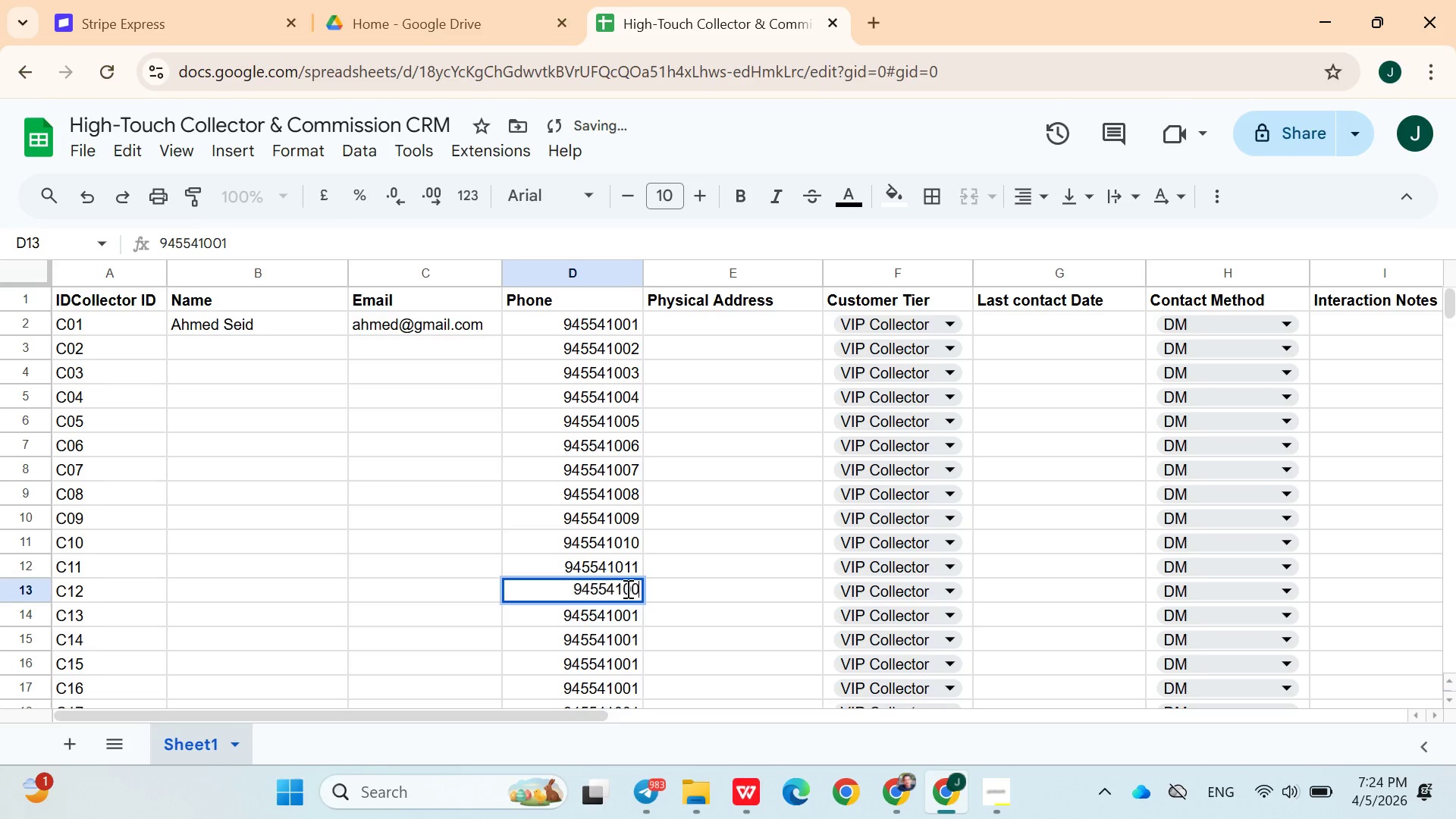 
key(Backspace)
key(Backspace)
type(12)
 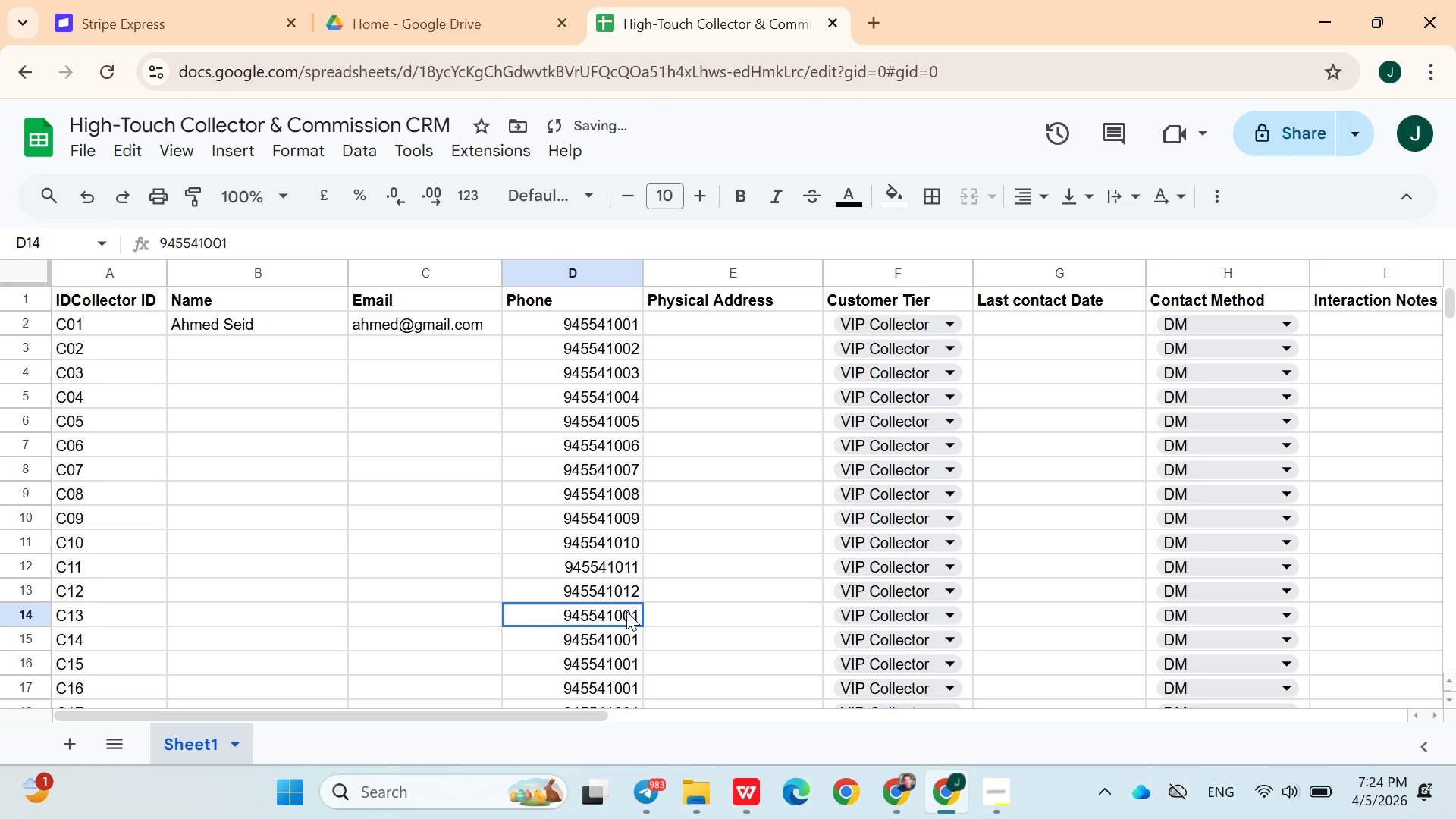 
double_click([626, 611])
 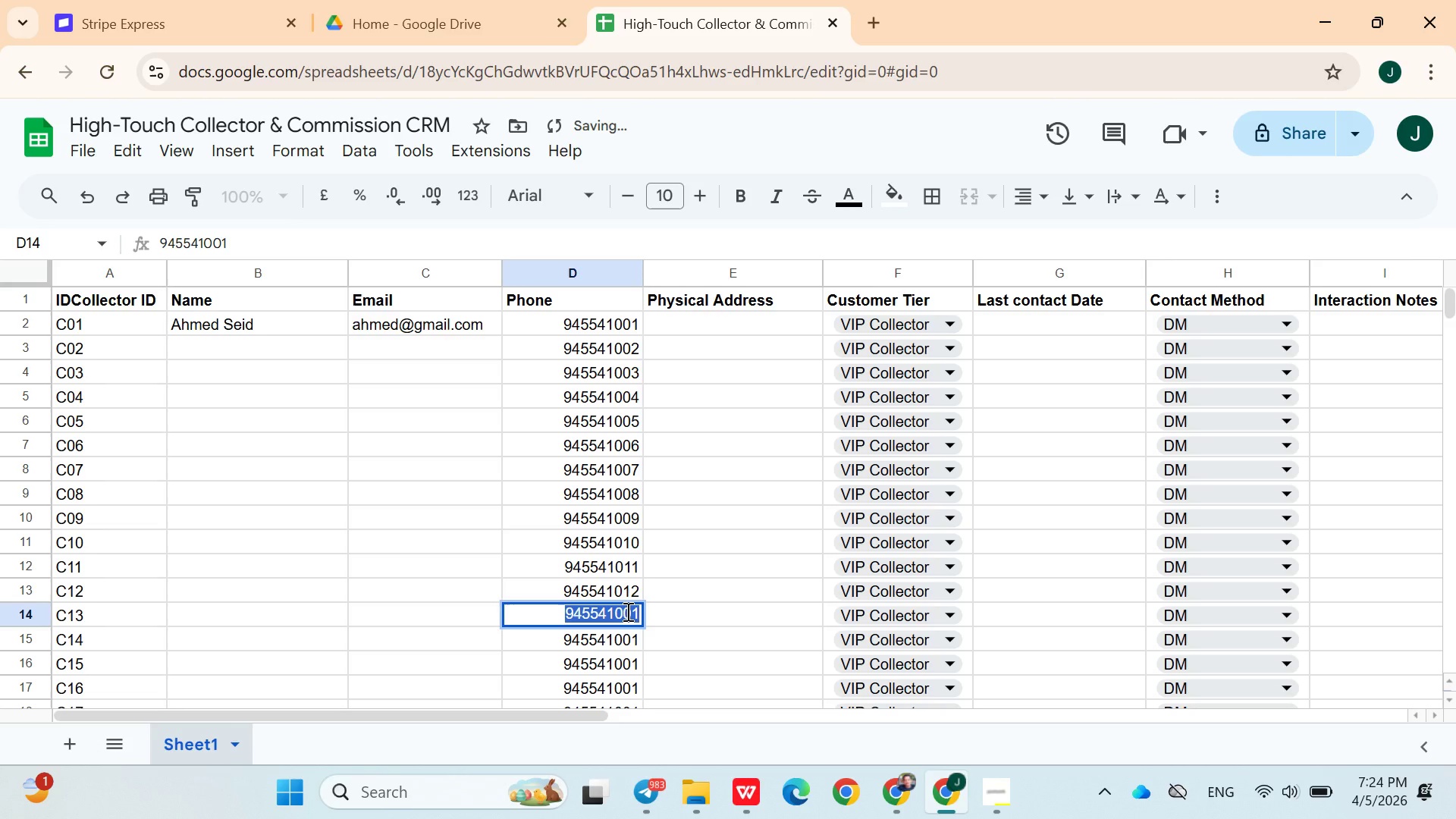 
triple_click([626, 611])
 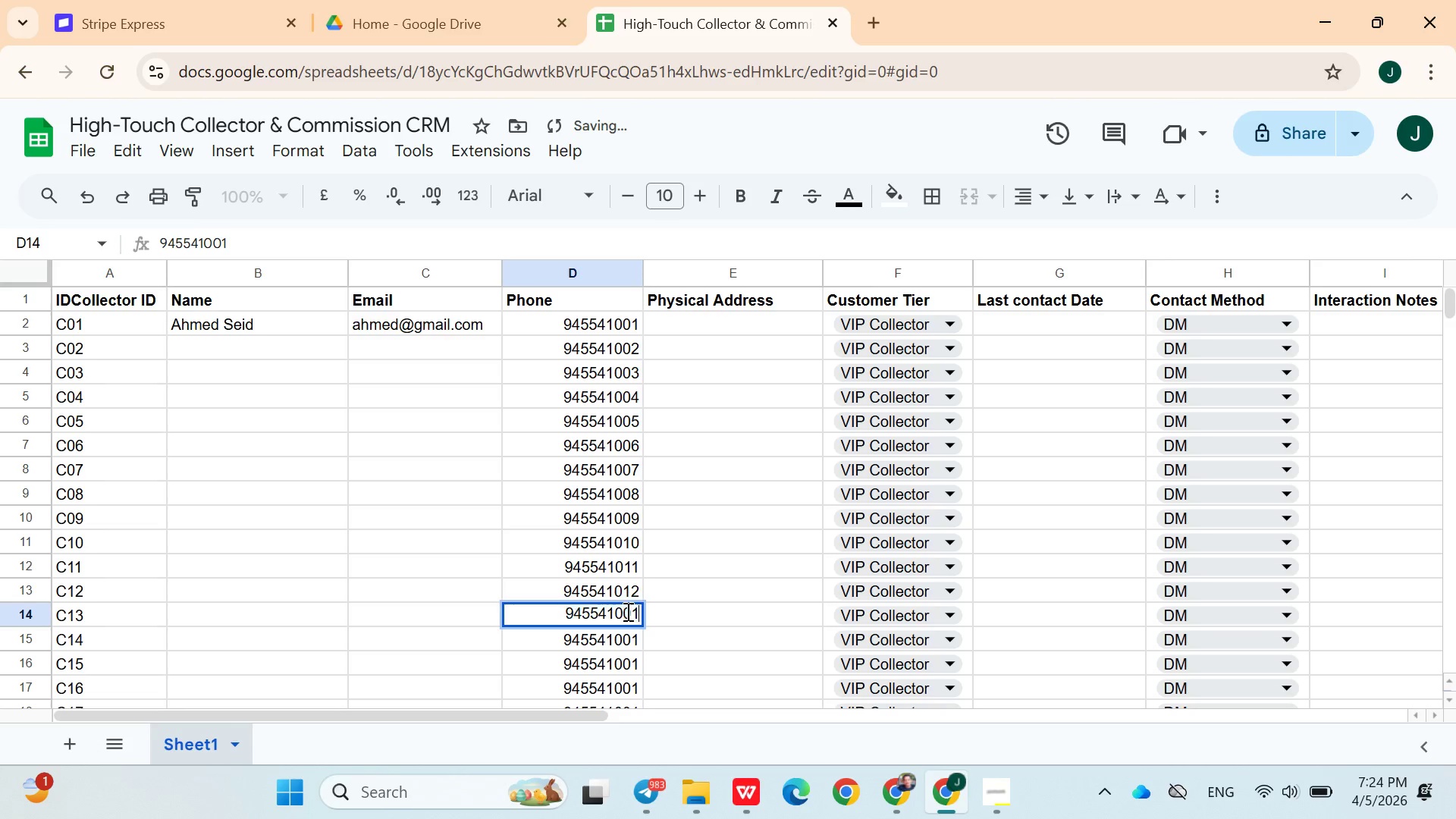 
key(ArrowRight)
 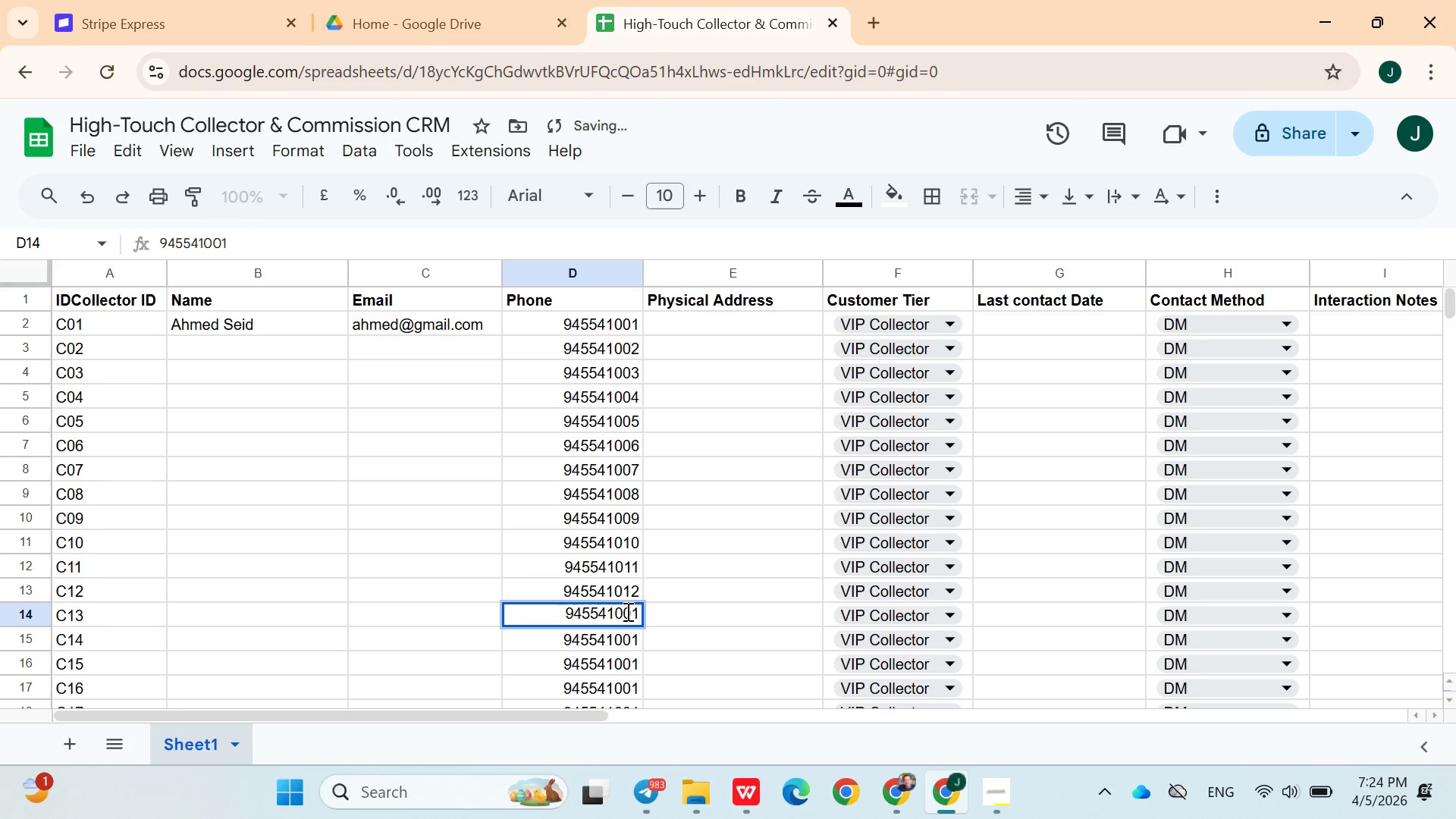 
key(Backspace)
key(Backspace)
type(13)
 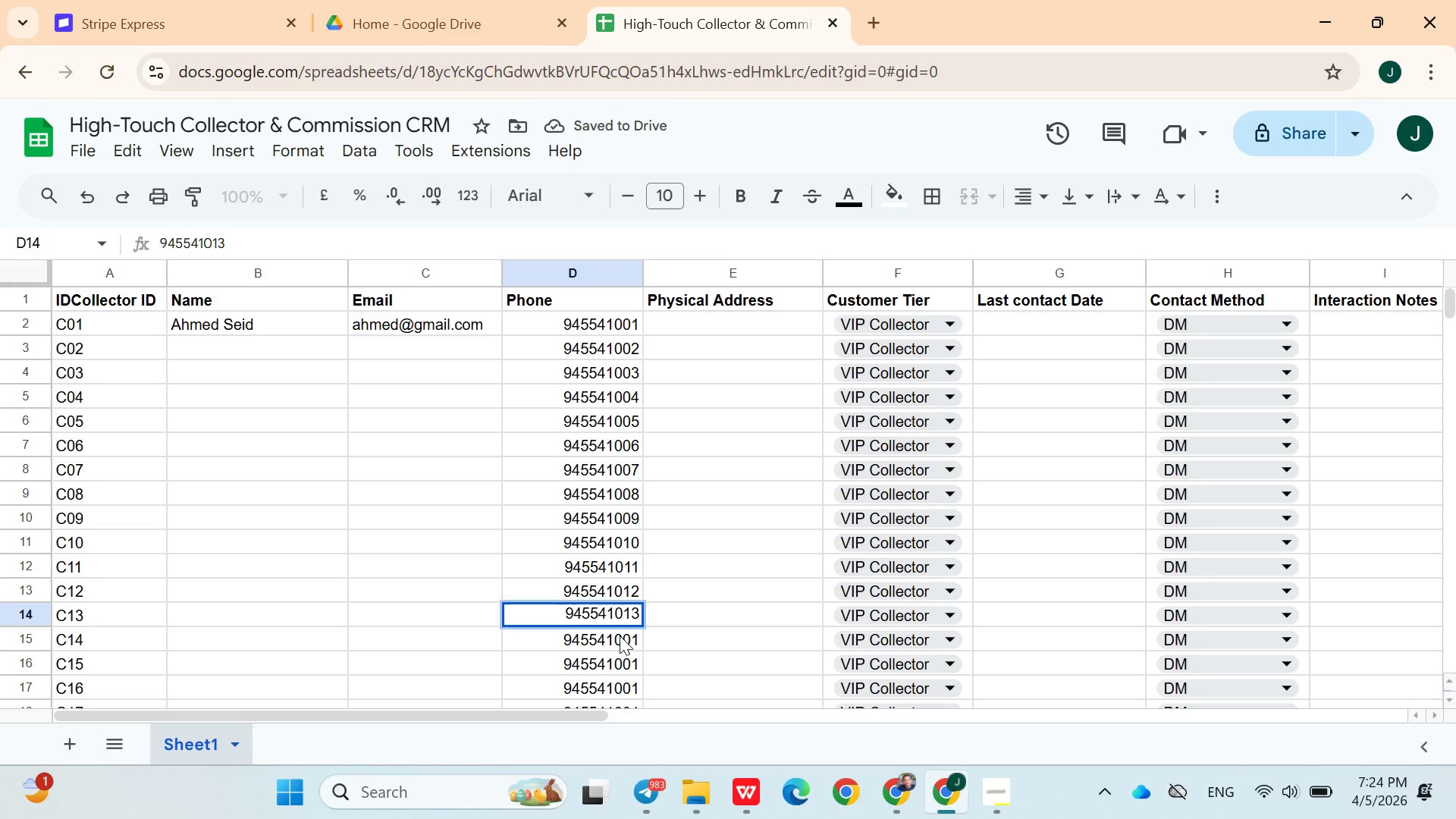 
double_click([620, 637])
 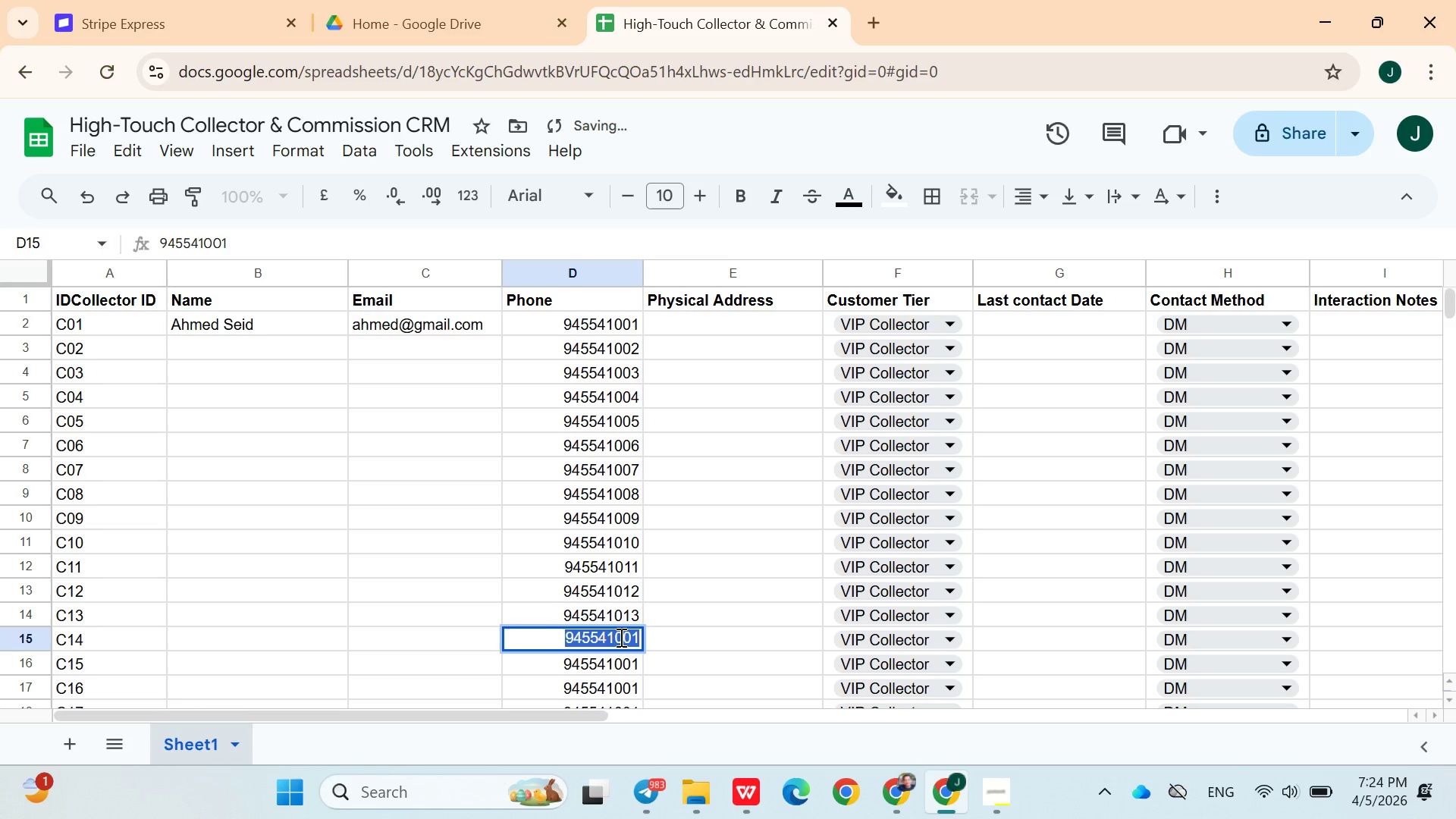 
triple_click([620, 637])
 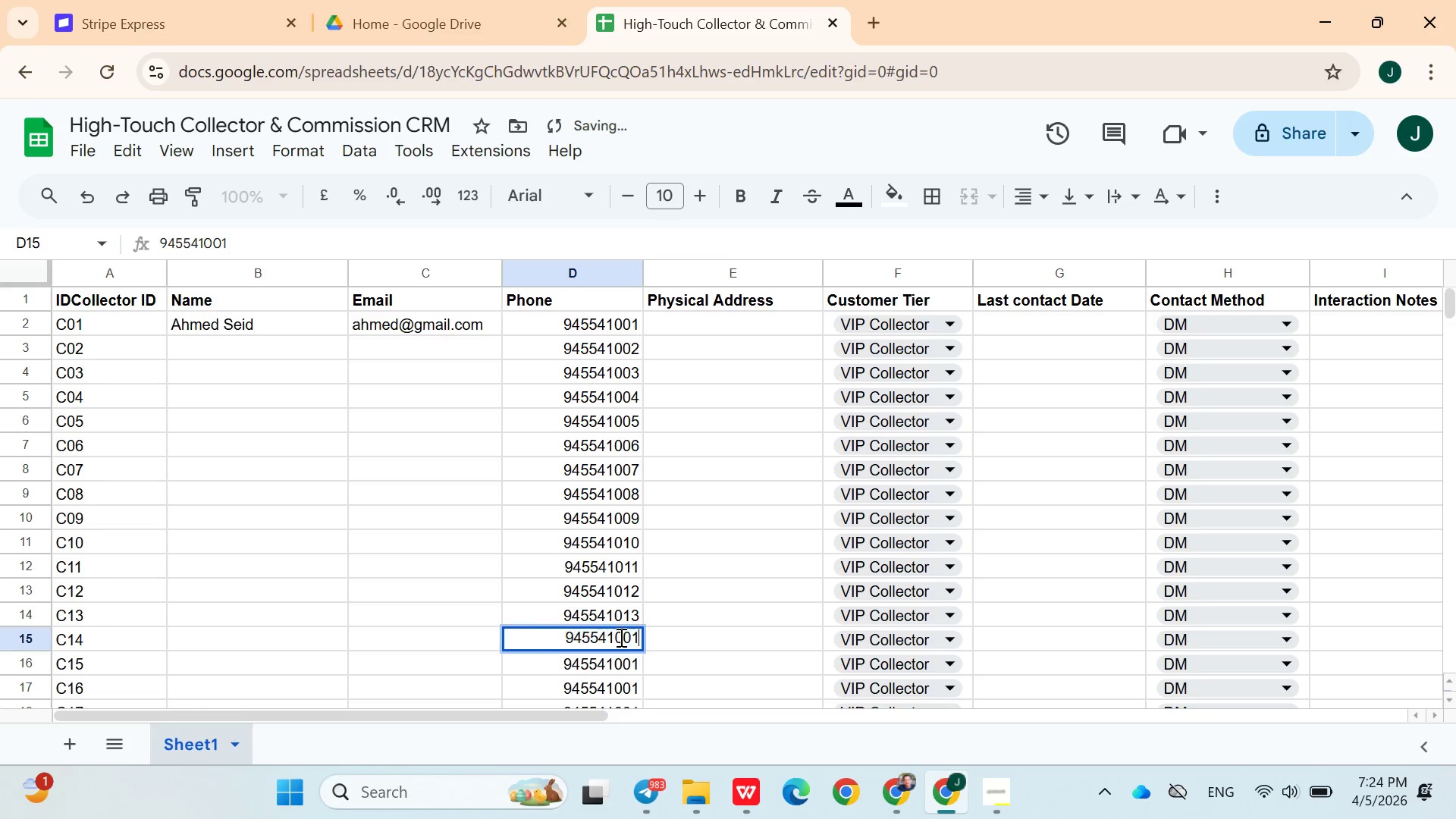 
key(ArrowRight)
 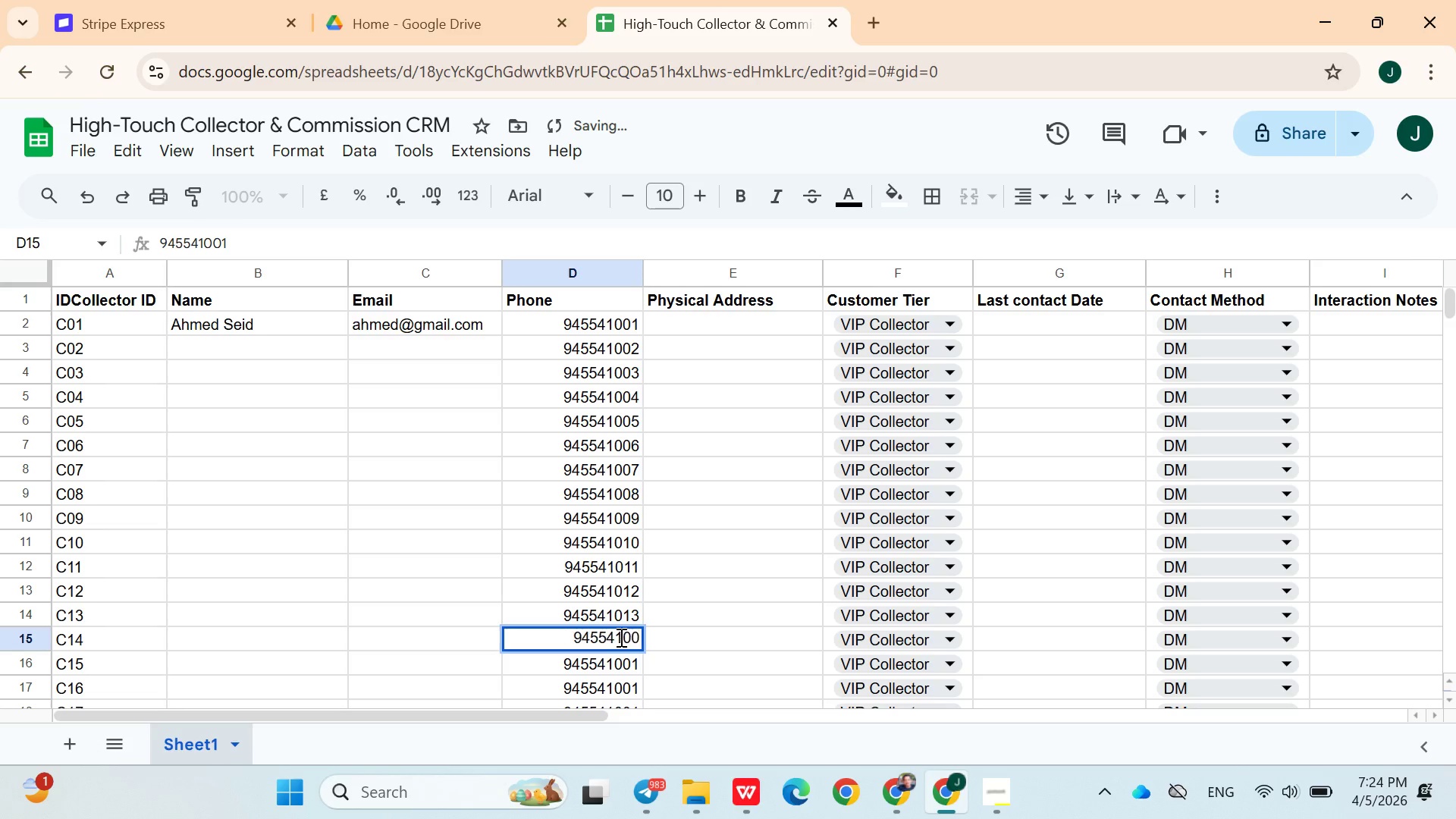 
key(Backspace)
key(Backspace)
type(14)
 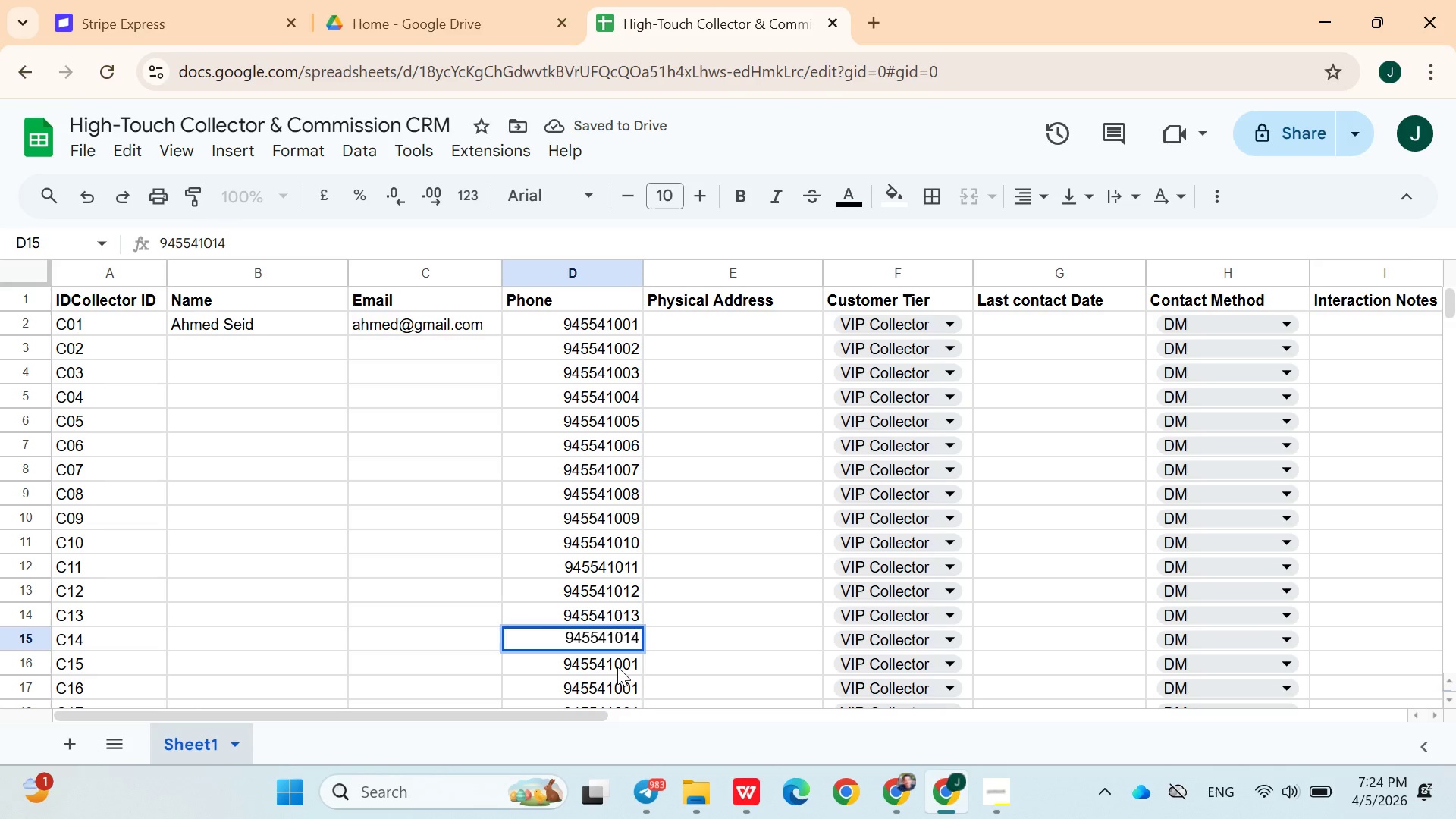 
double_click([617, 667])
 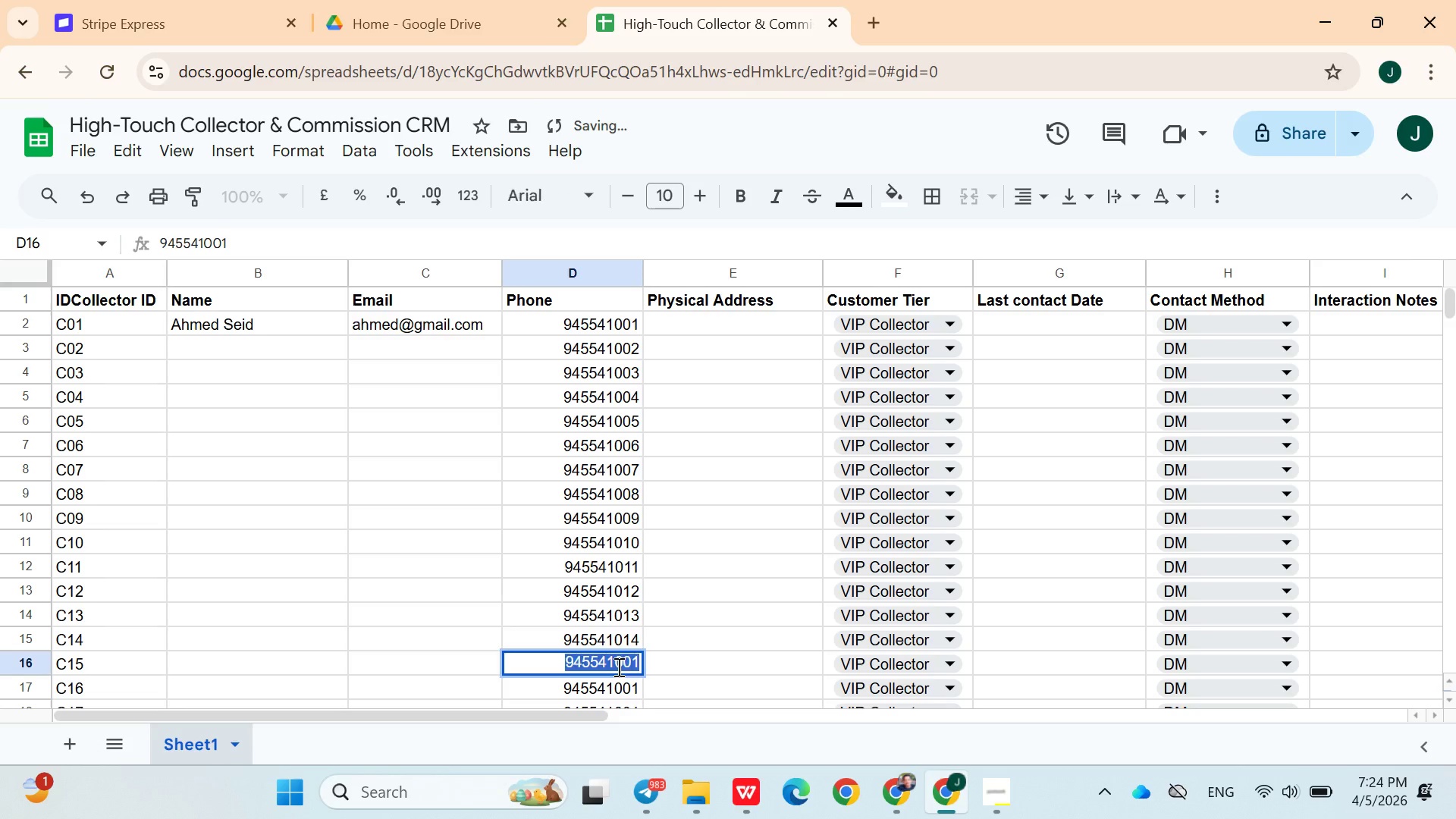 
triple_click([617, 667])
 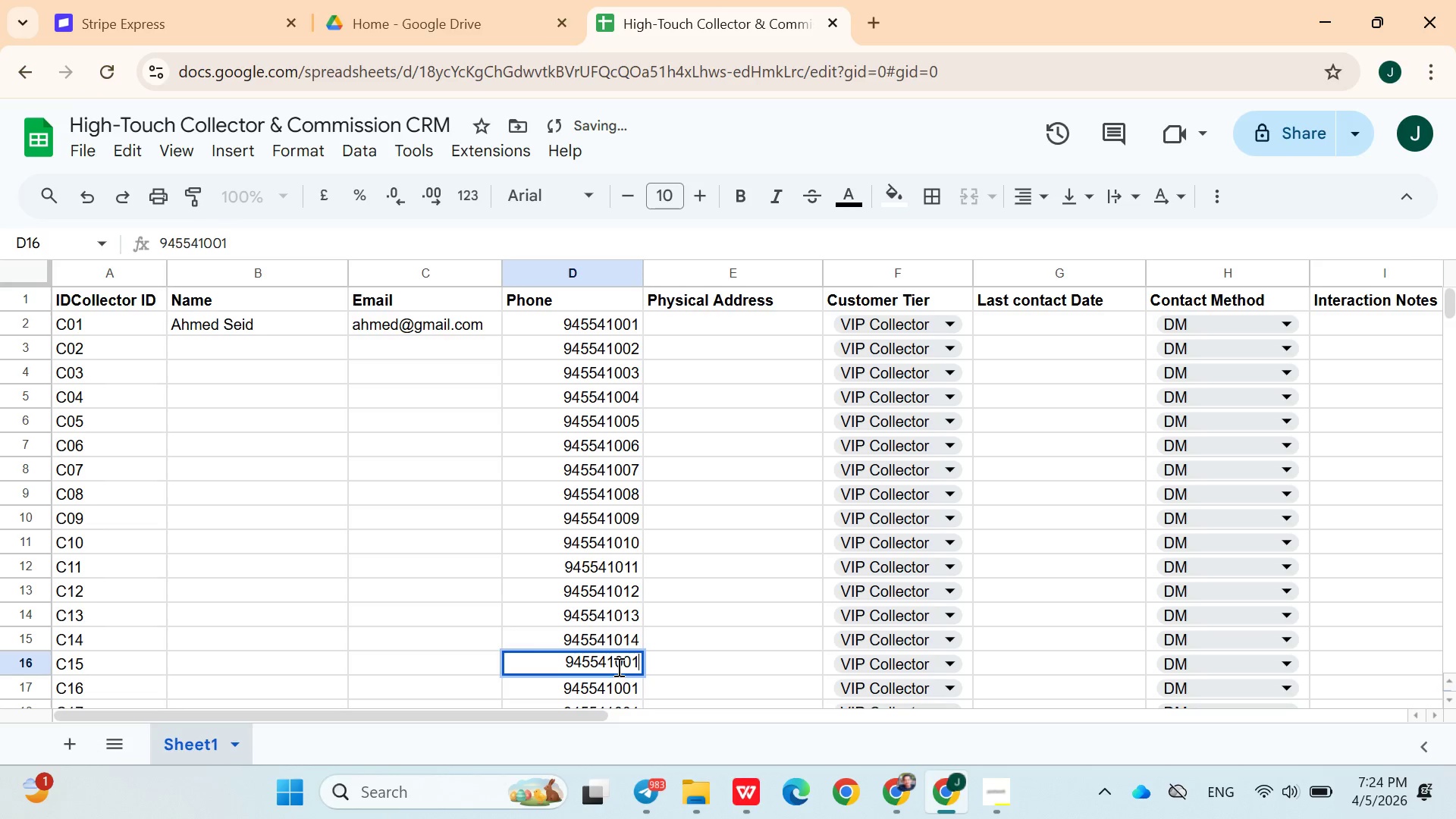 
key(ArrowRight)
 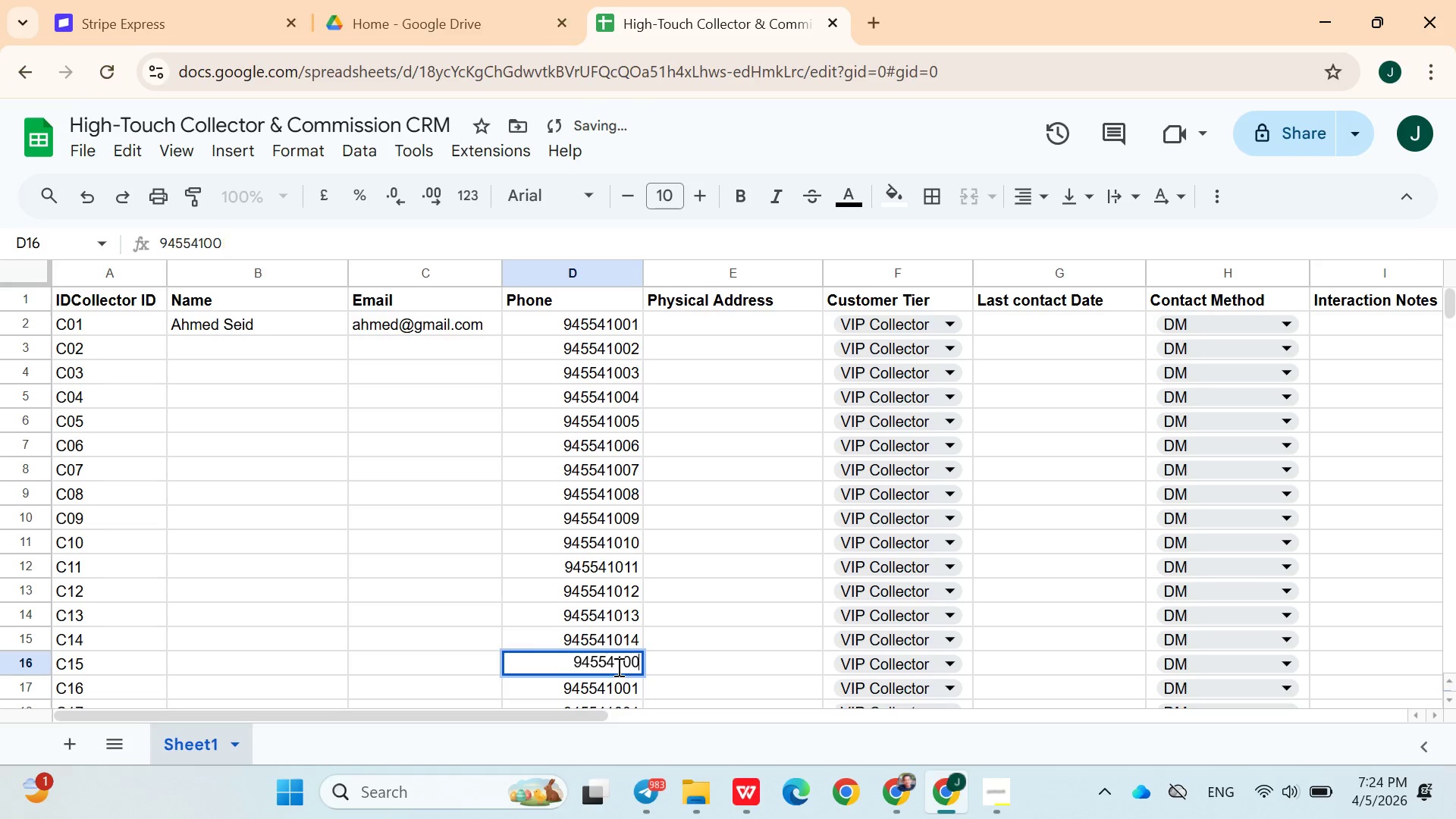 
key(Backspace)
type(15)
 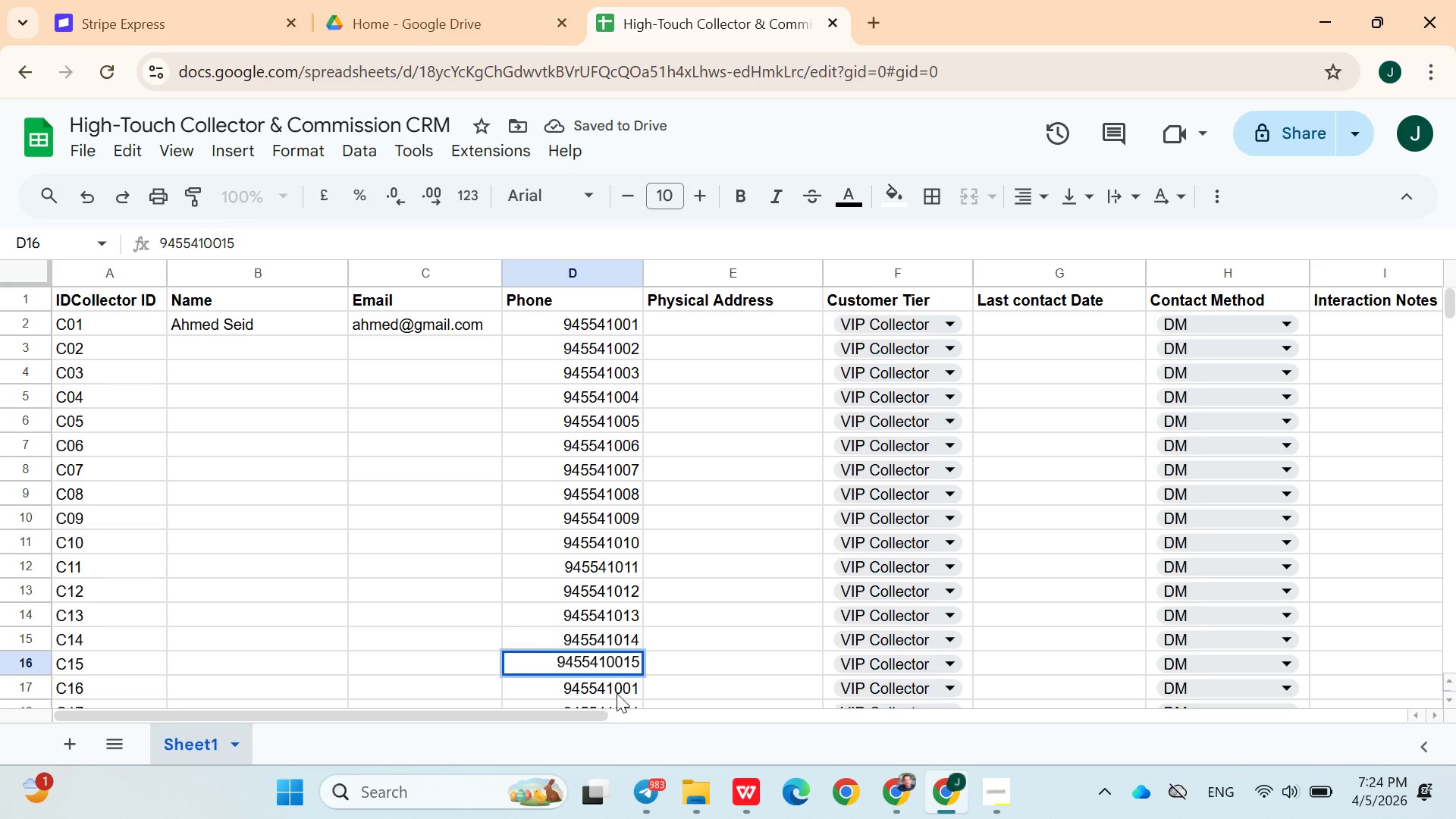 
left_click([617, 692])
 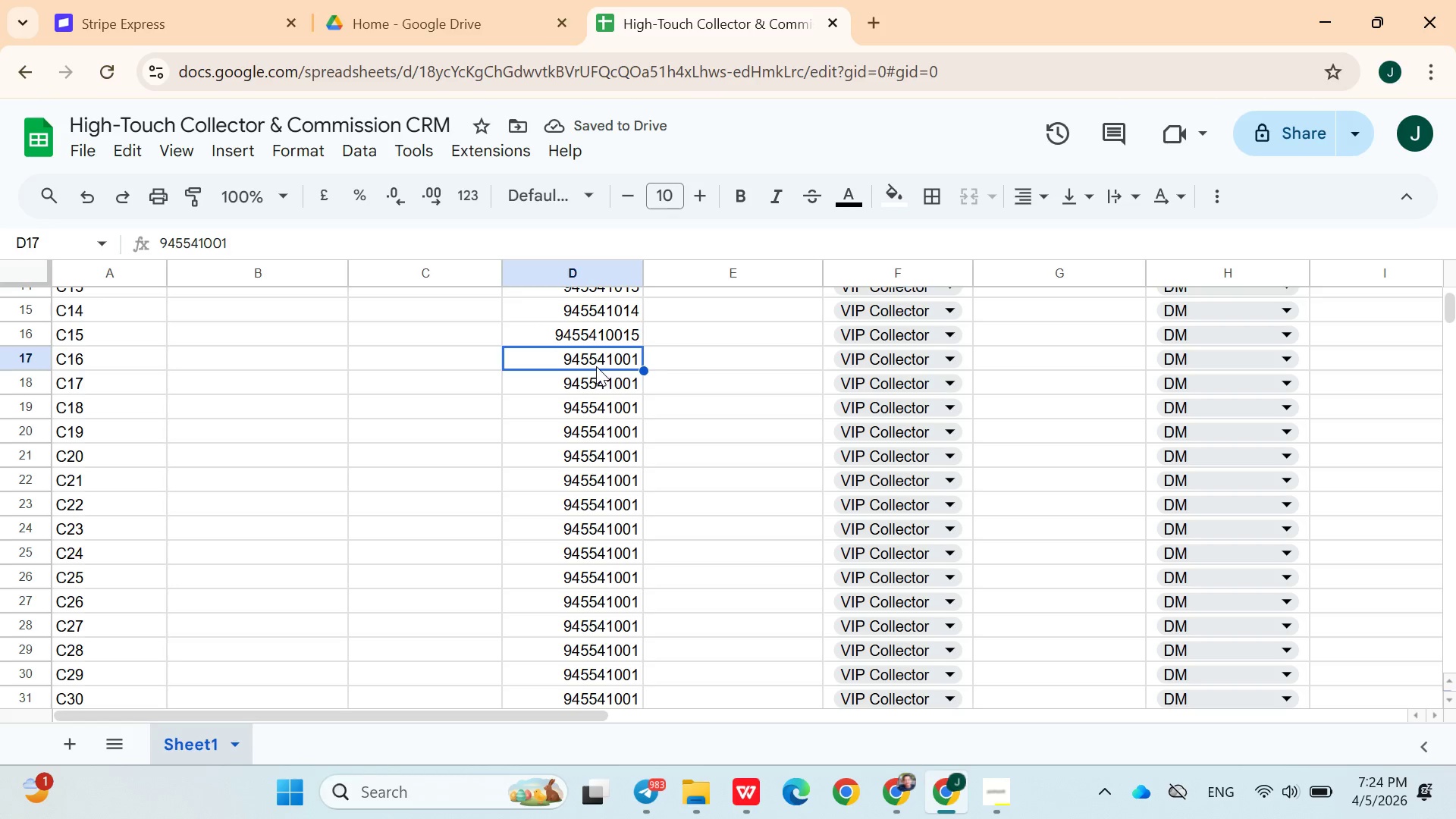 
double_click([593, 360])
 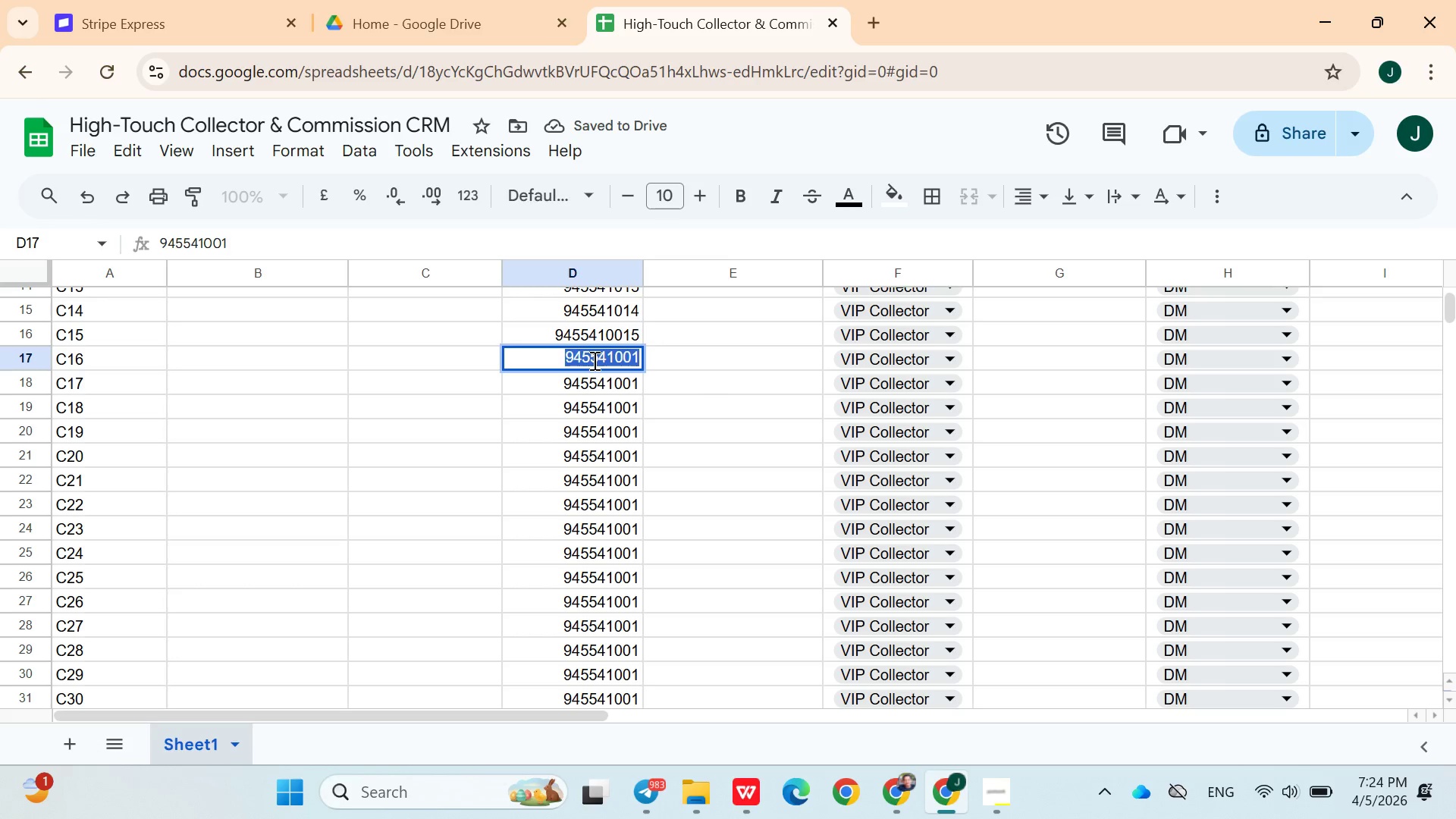 
triple_click([593, 360])
 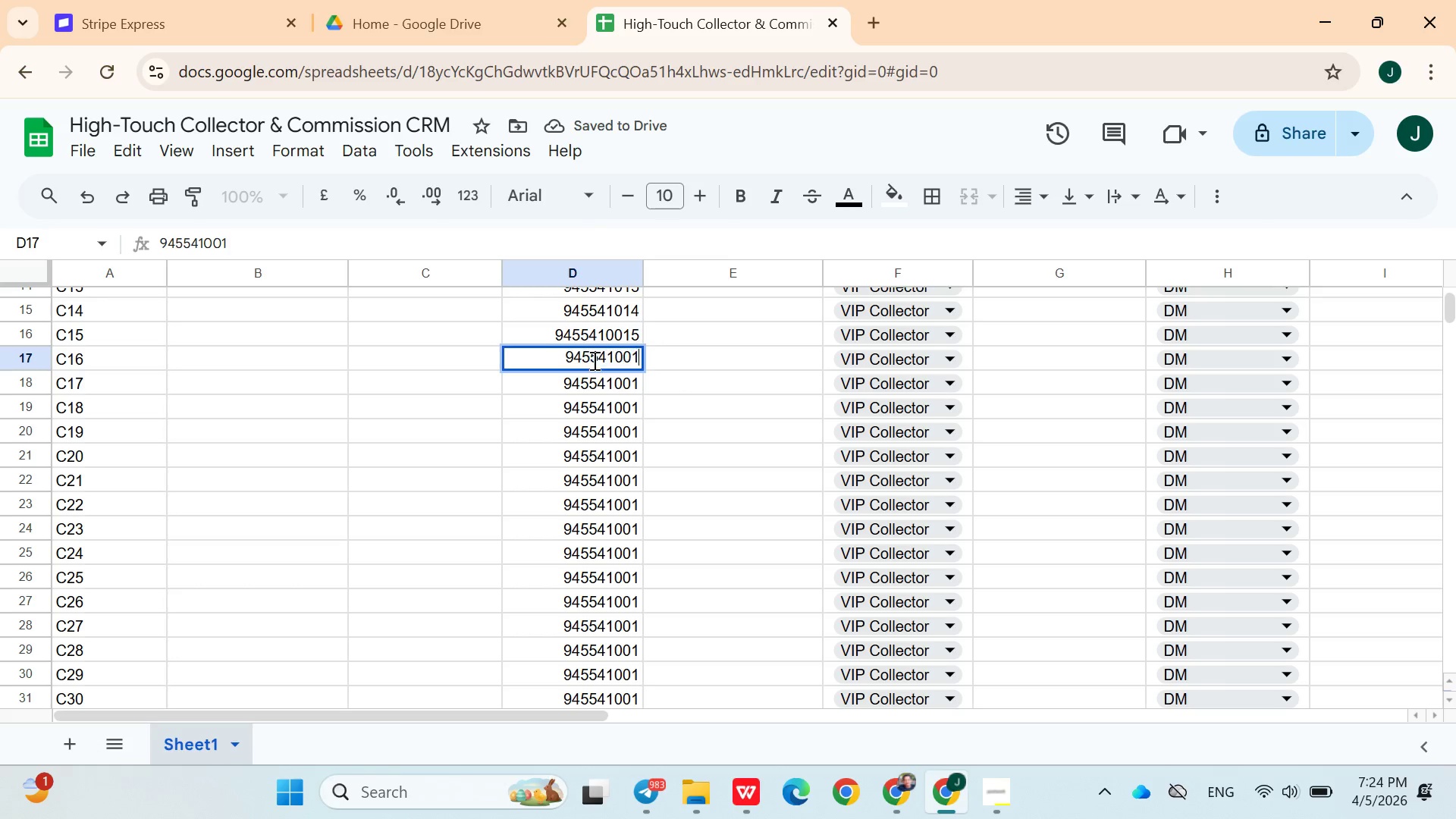 
key(ArrowRight)
 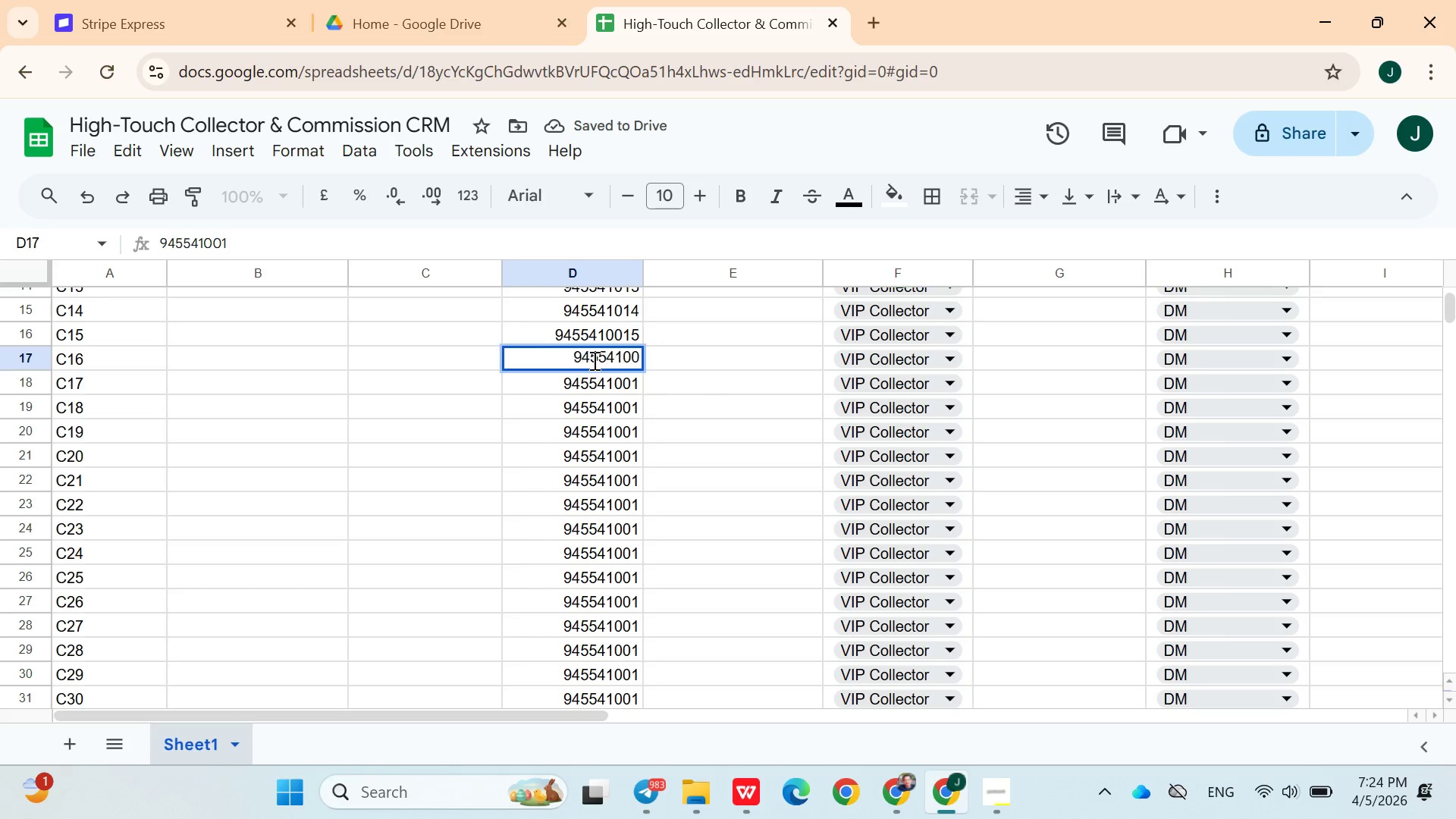 
key(Backspace)
key(Backspace)
type(16)
 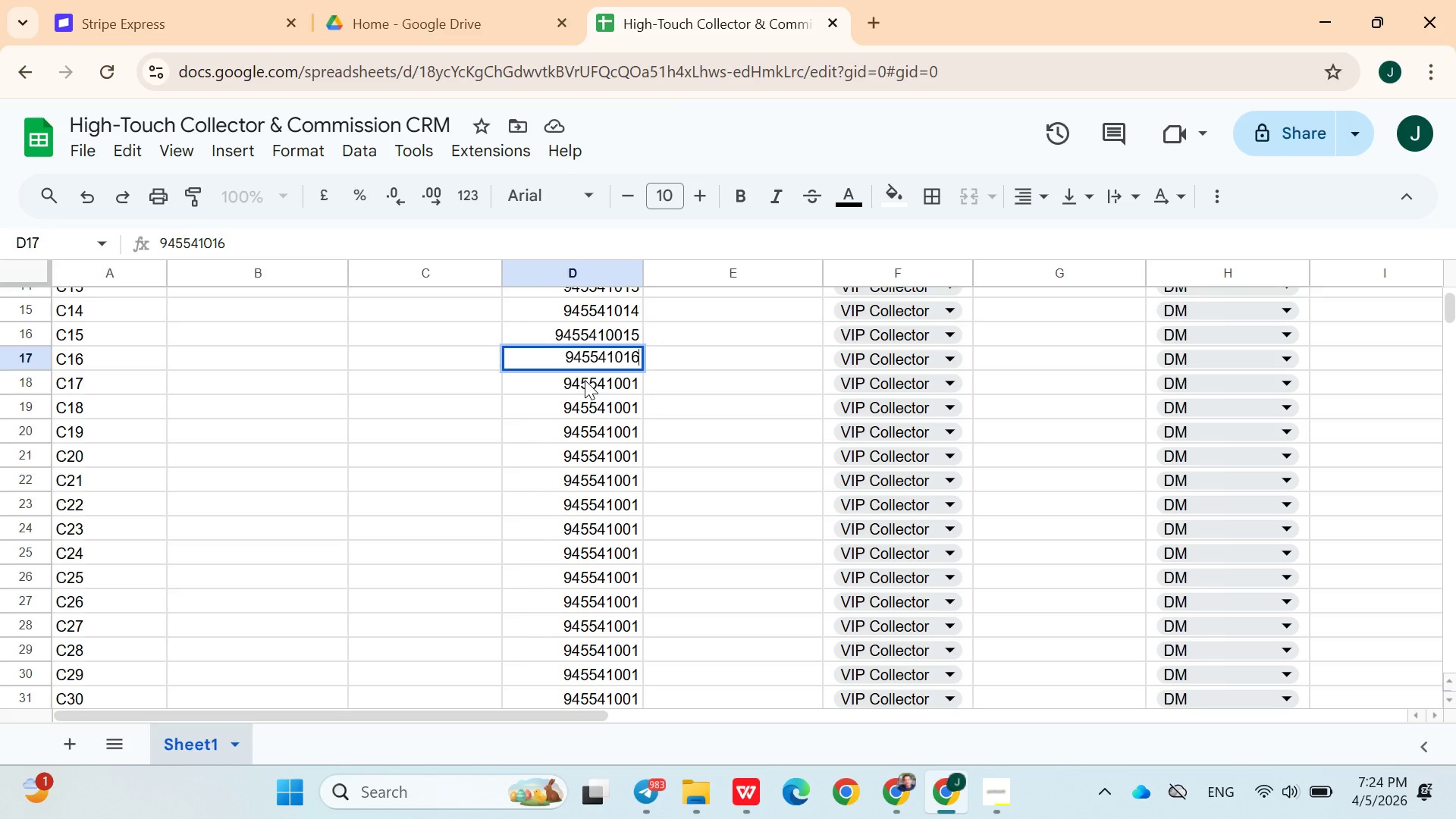 
double_click([585, 380])
 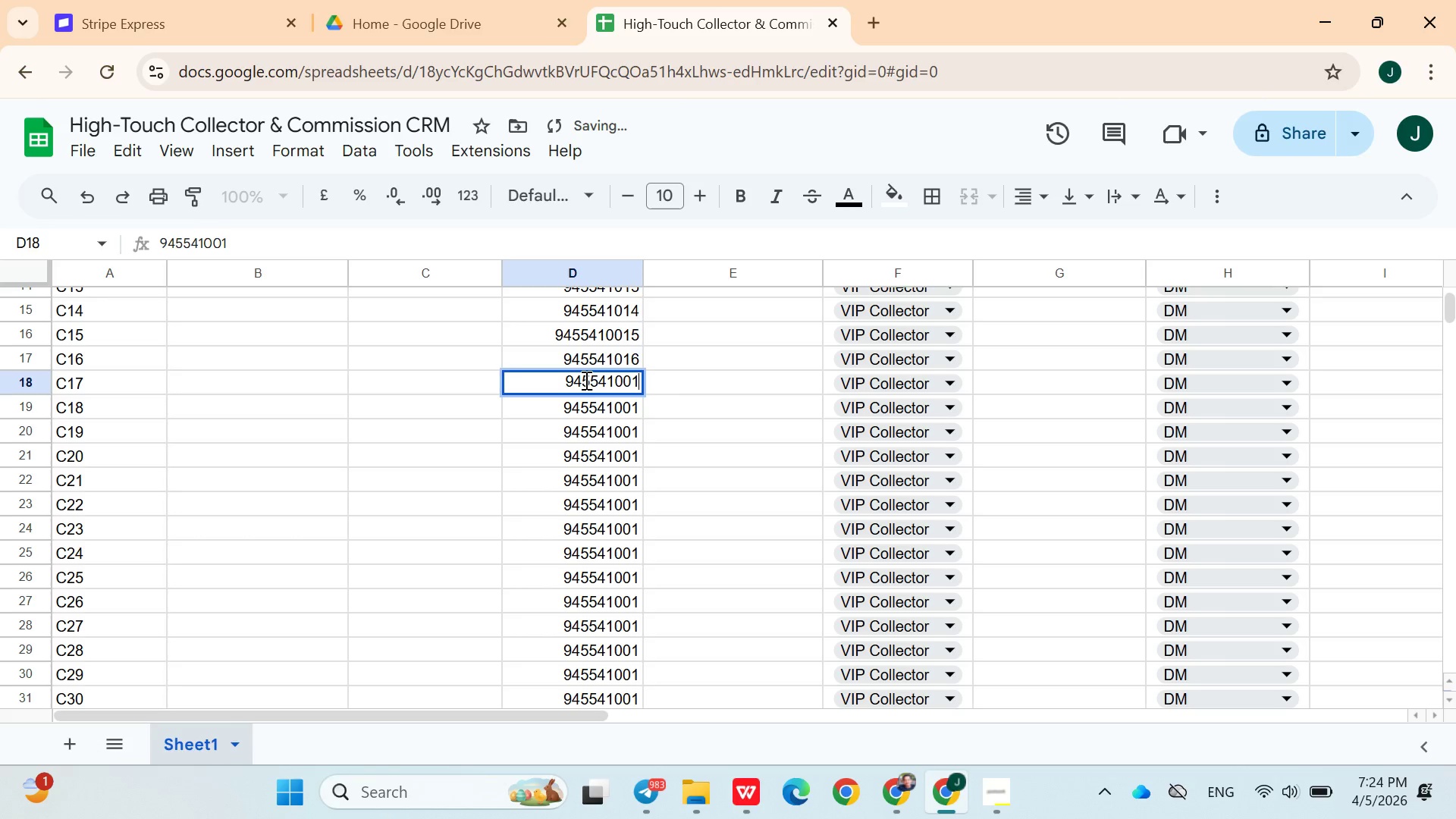 
hold_key(key=ArrowRight, duration=0.39)
 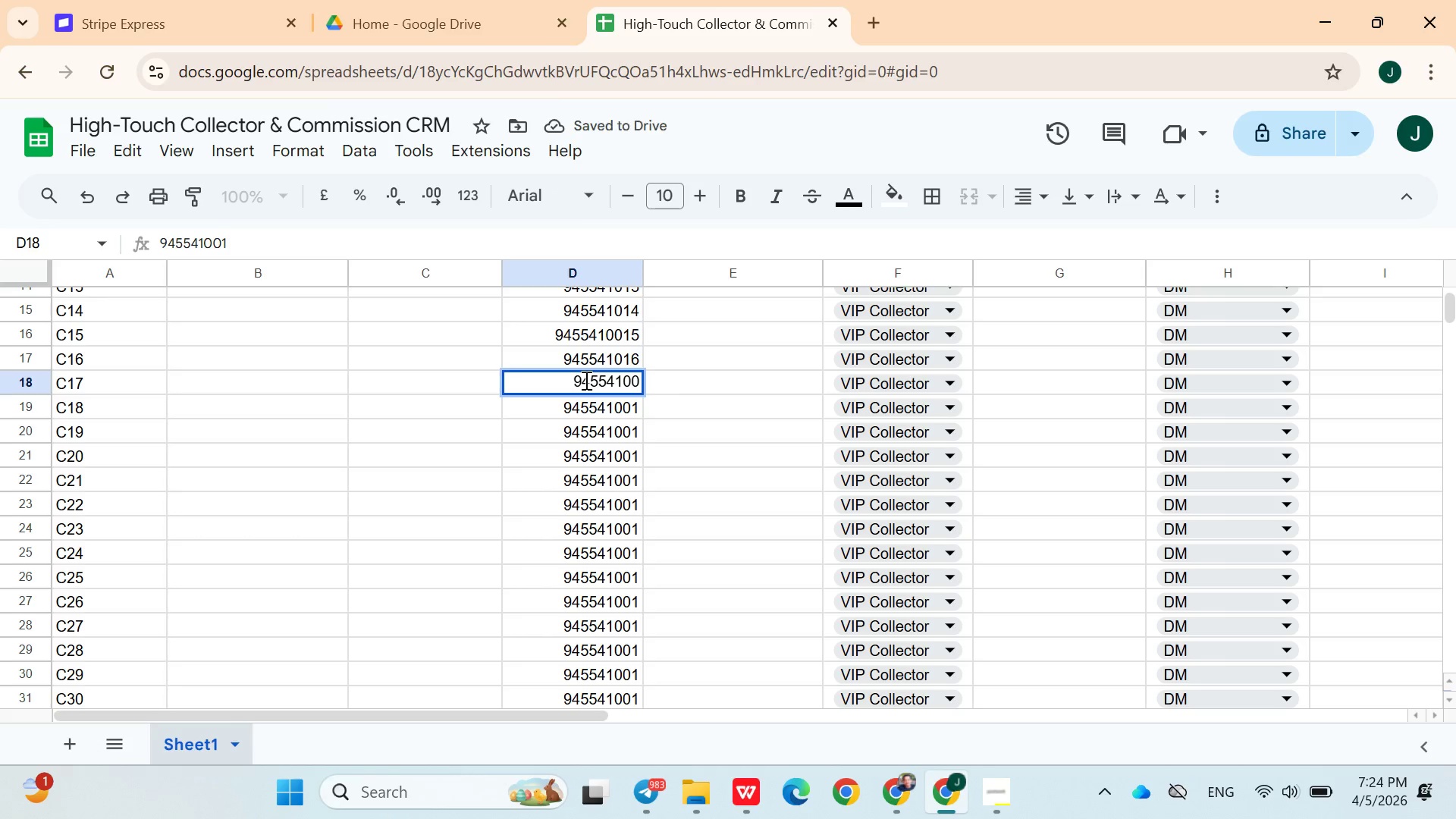 
key(Backspace)
key(Backspace)
type(17)
 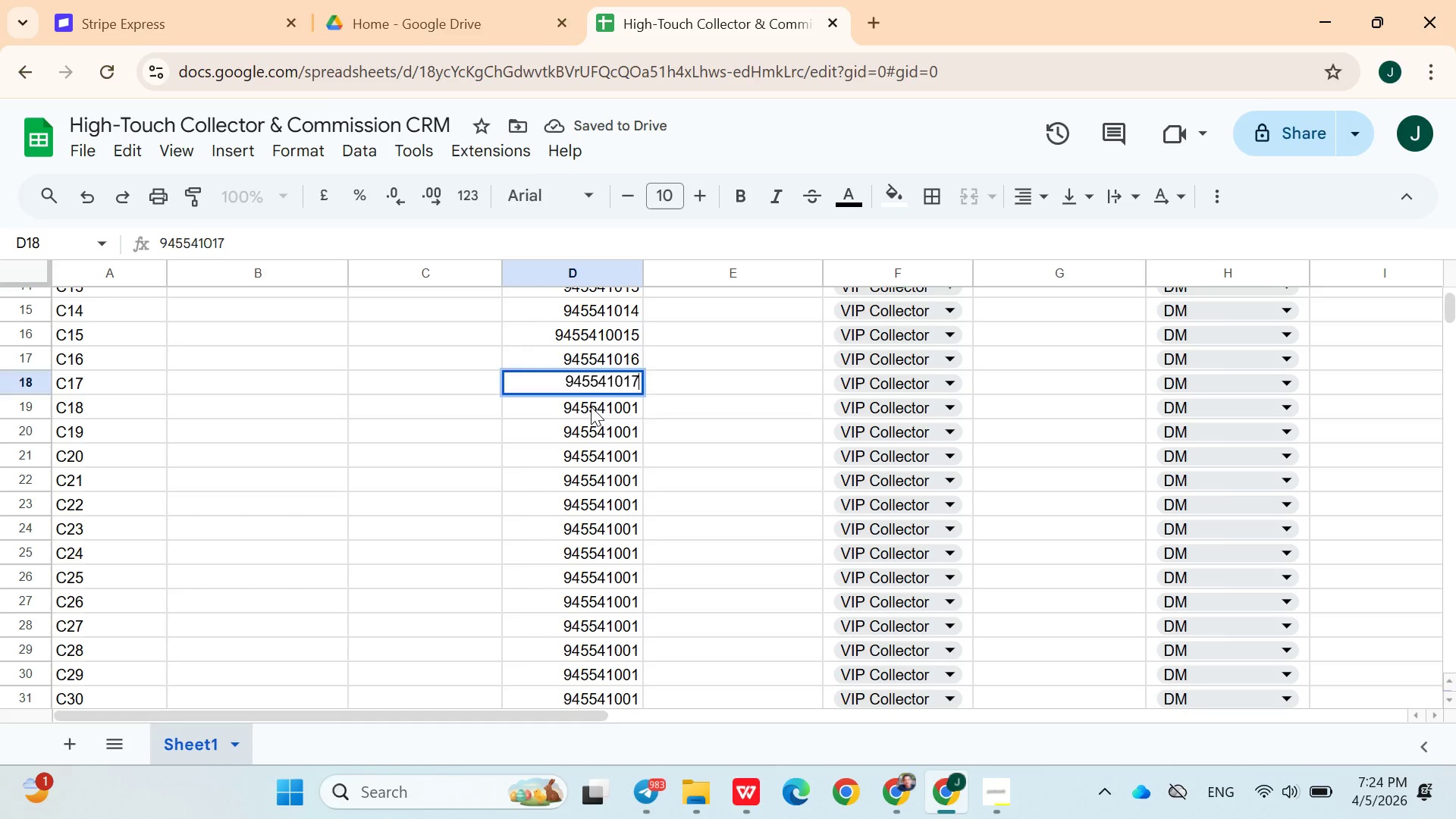 
double_click([591, 406])
 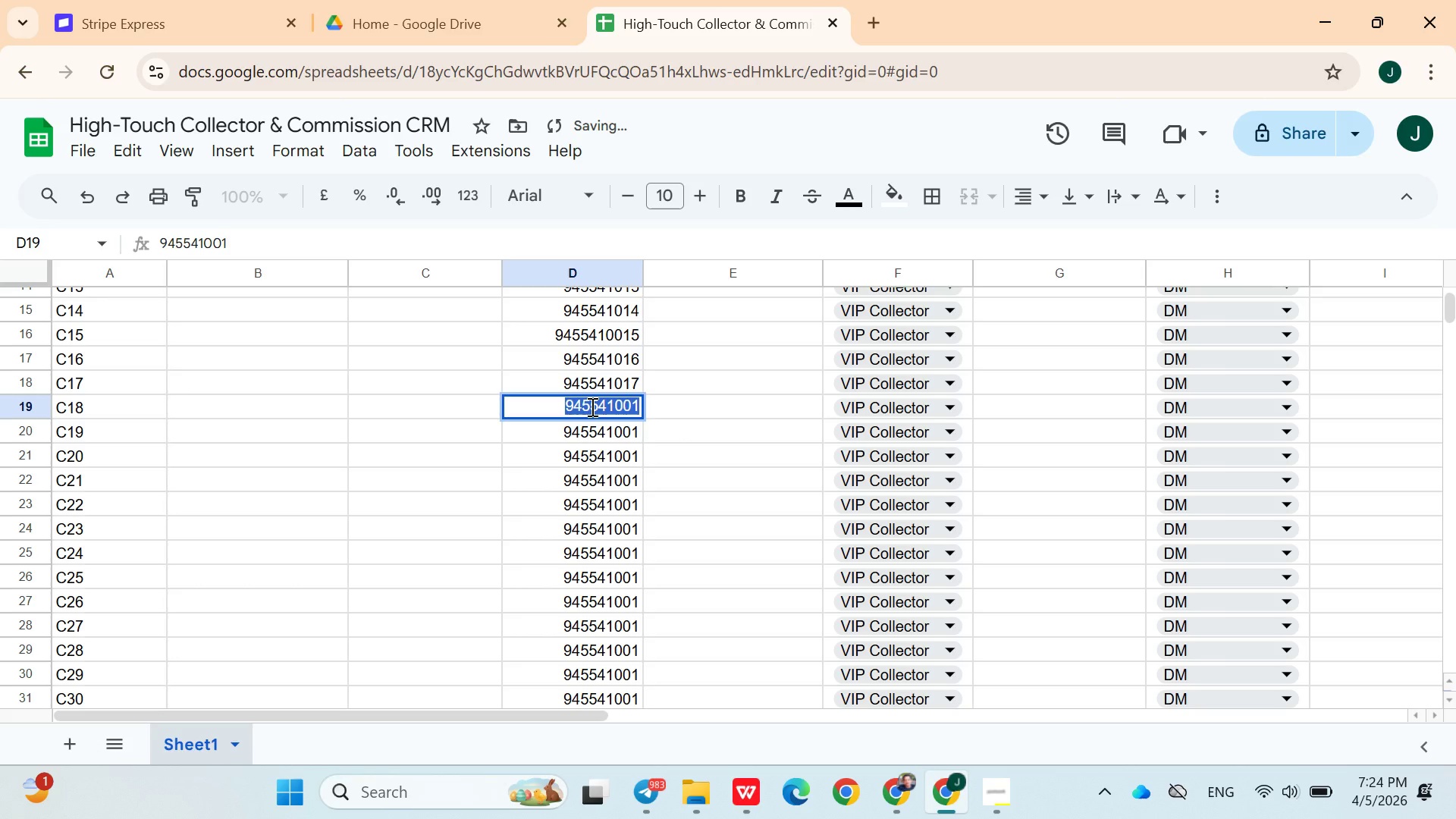 
triple_click([591, 406])
 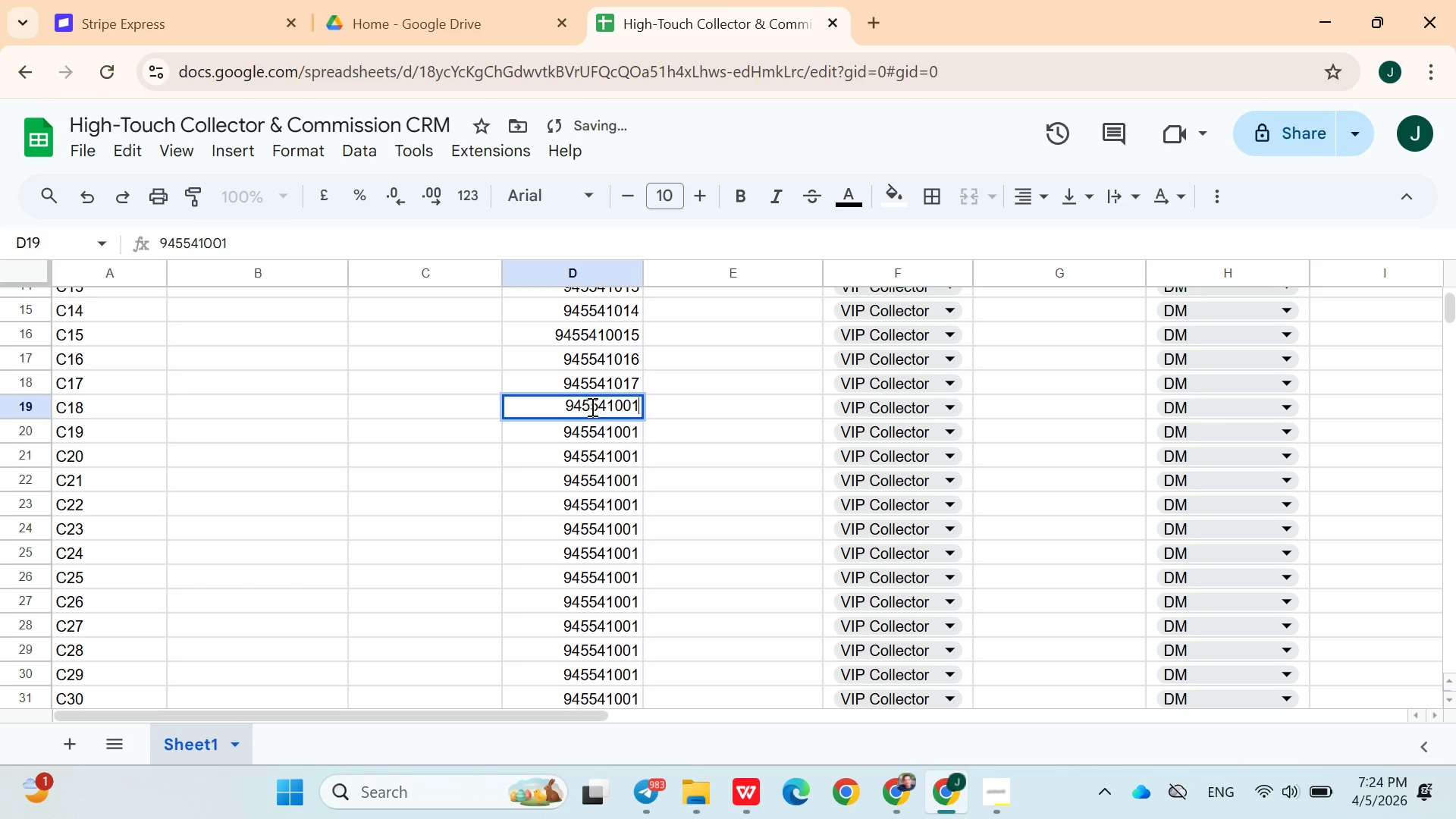 
key(ArrowRight)
 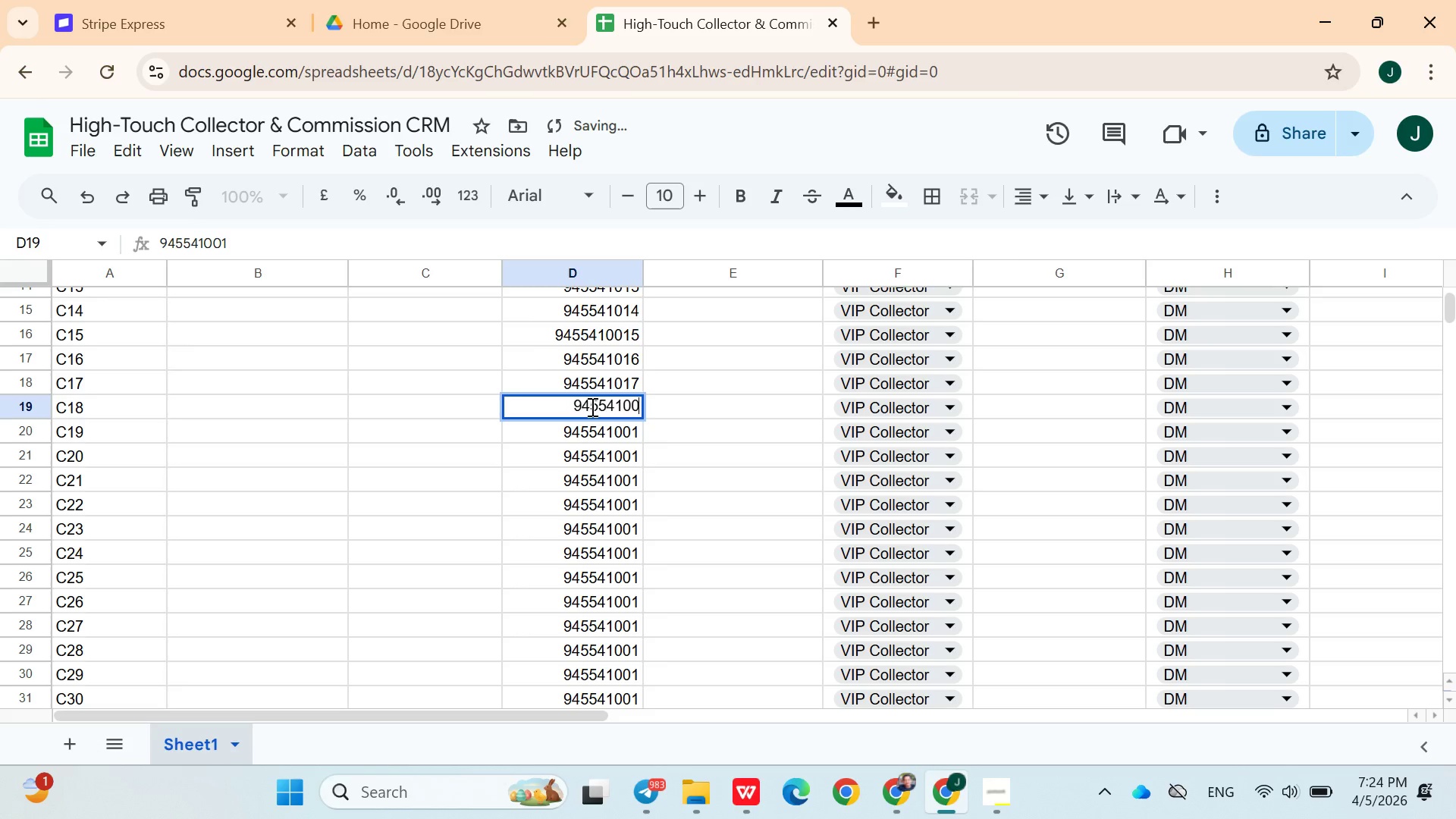 
key(Backspace)
key(Backspace)
type(18)
 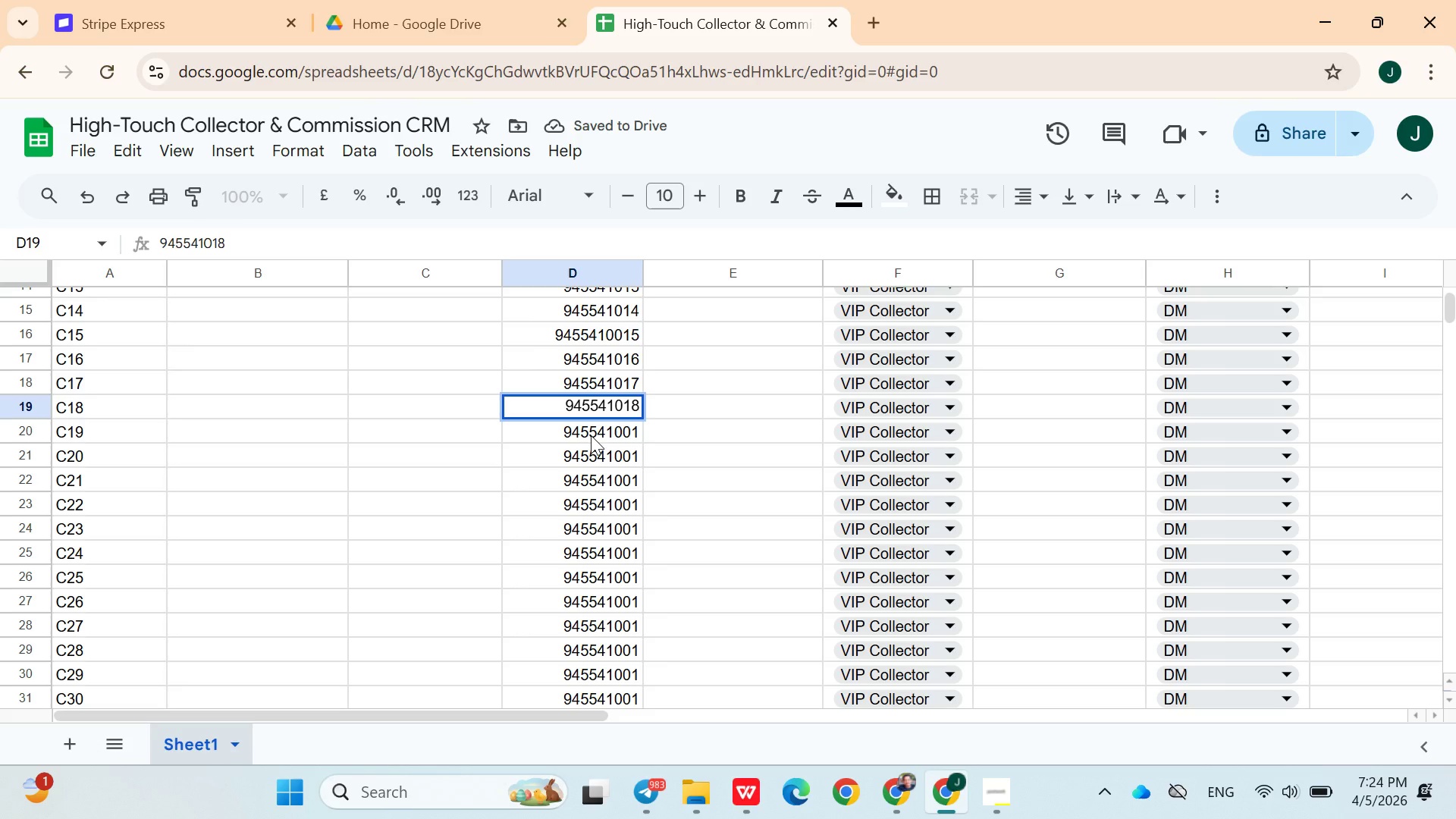 
double_click([591, 435])
 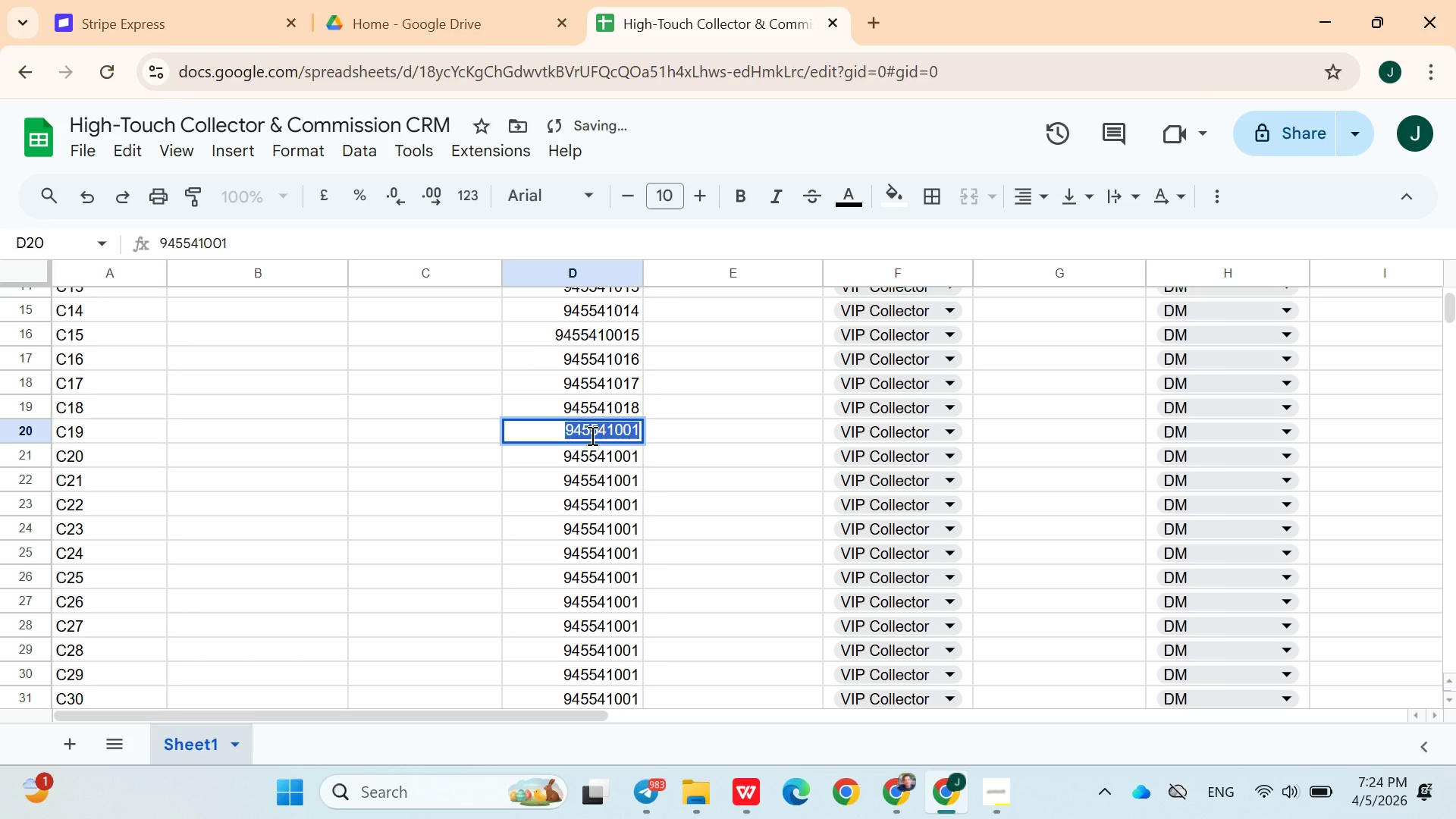 
triple_click([591, 435])
 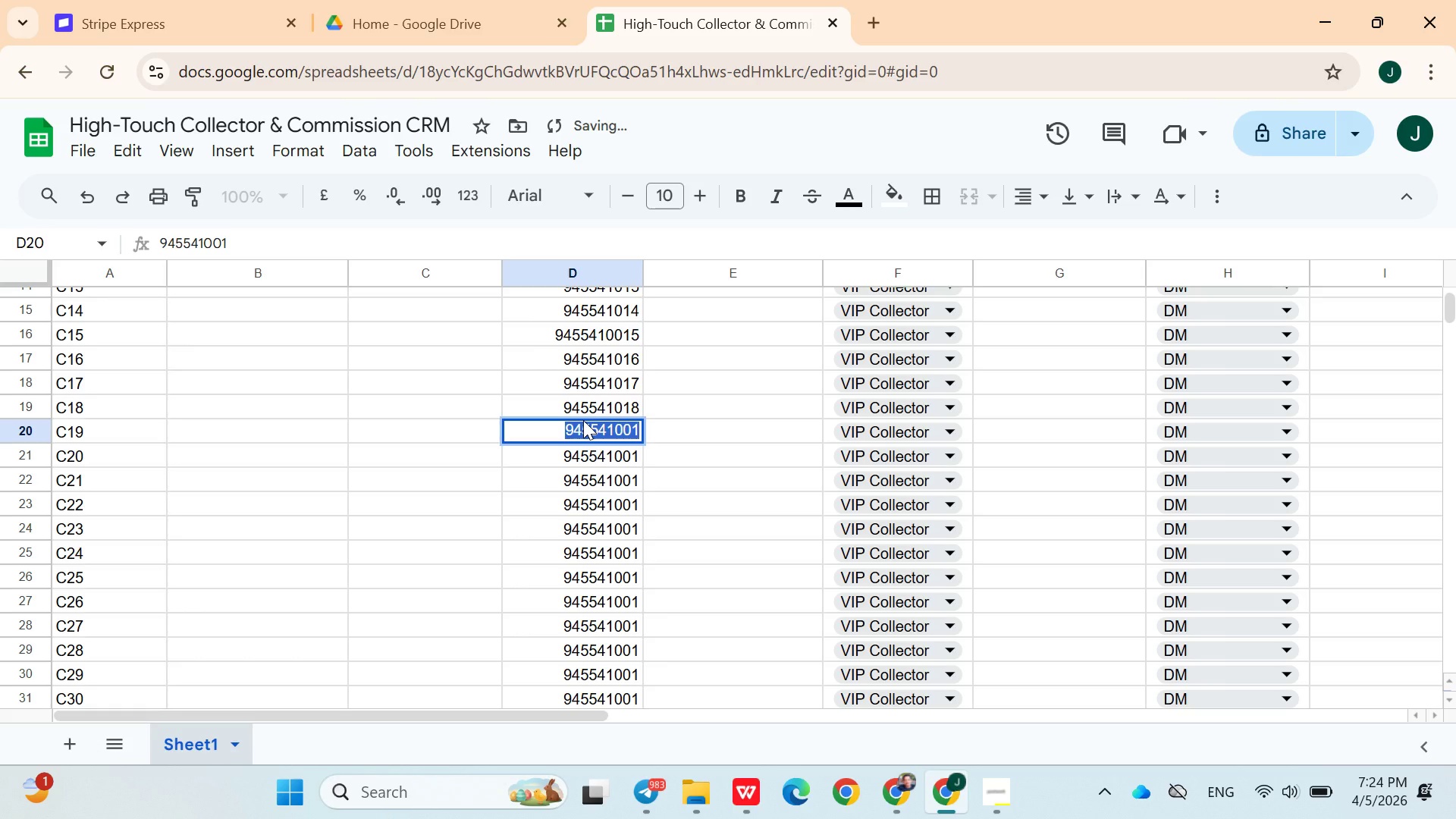 
key(ArrowRight)
 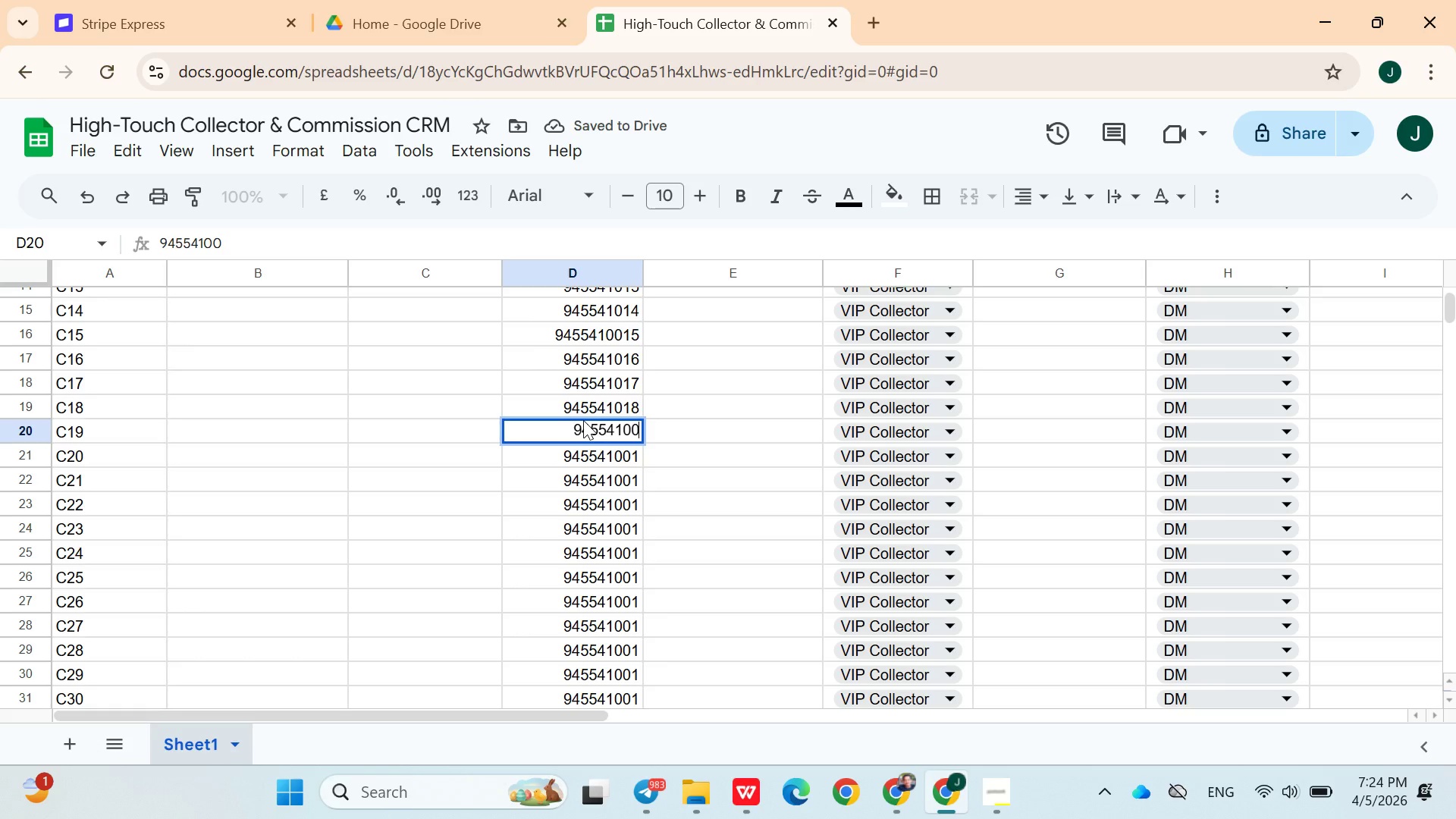 
key(Backspace)
key(Backspace)
type(19)
 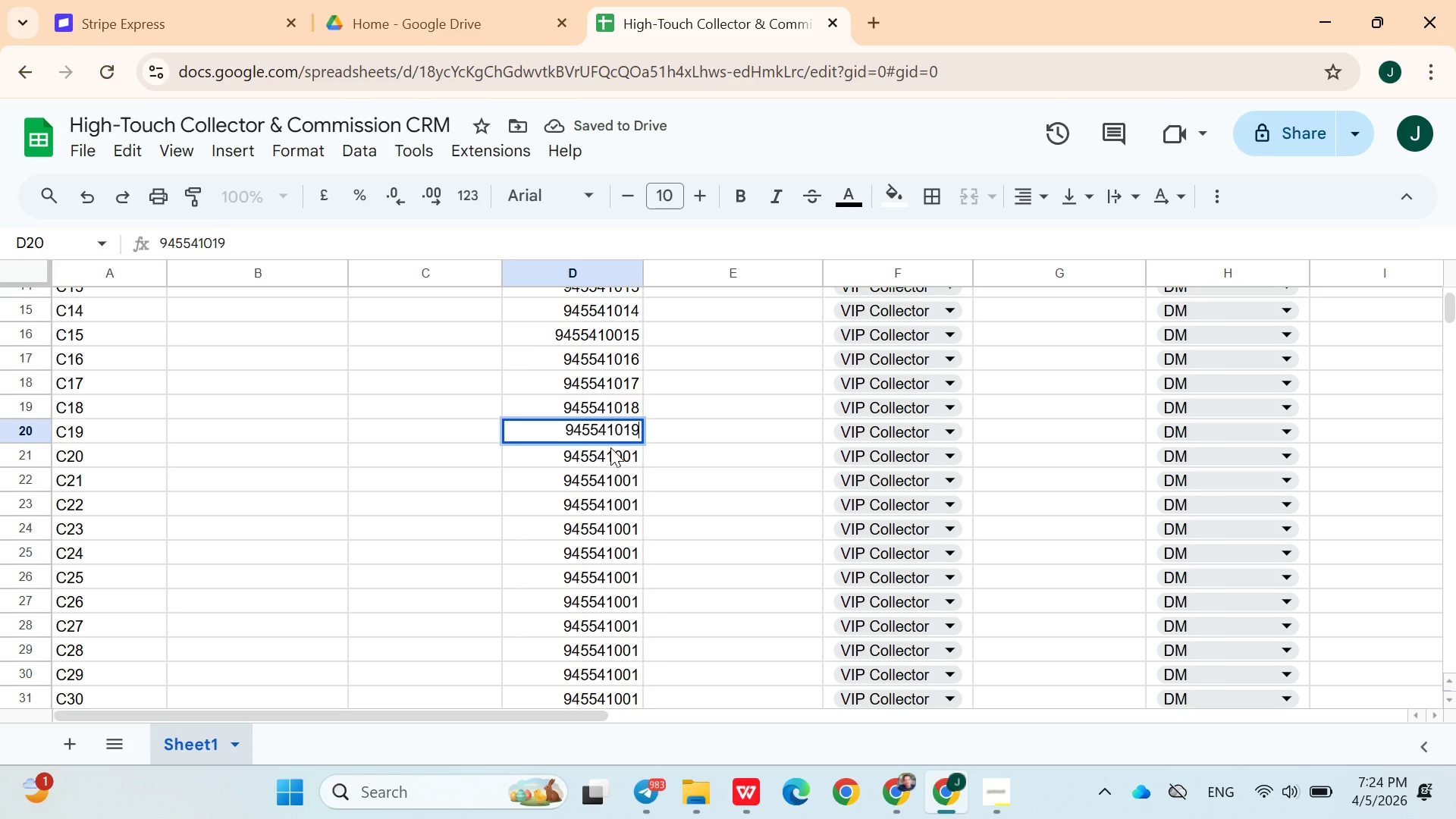 
double_click([610, 447])
 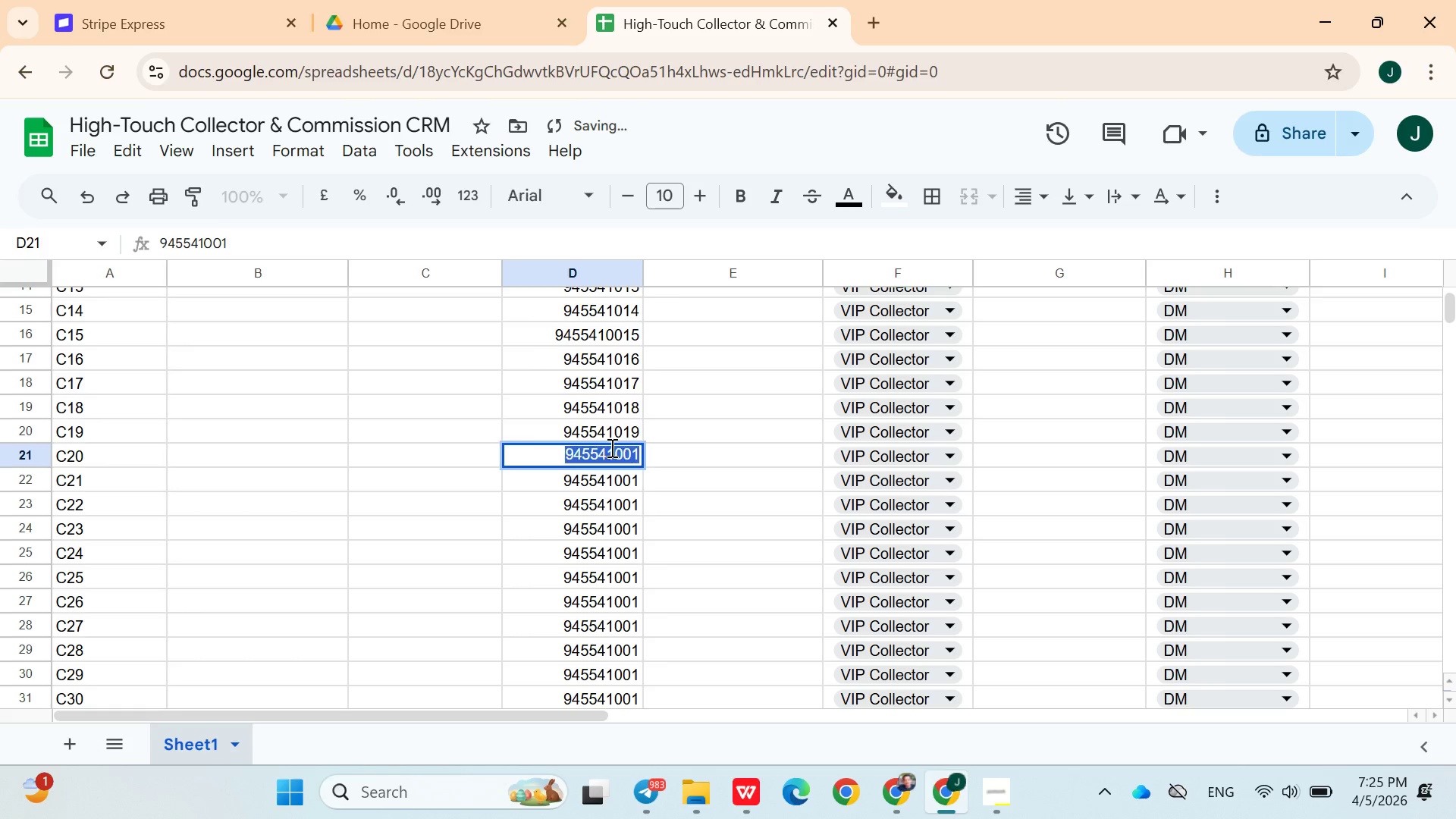 
triple_click([610, 447])
 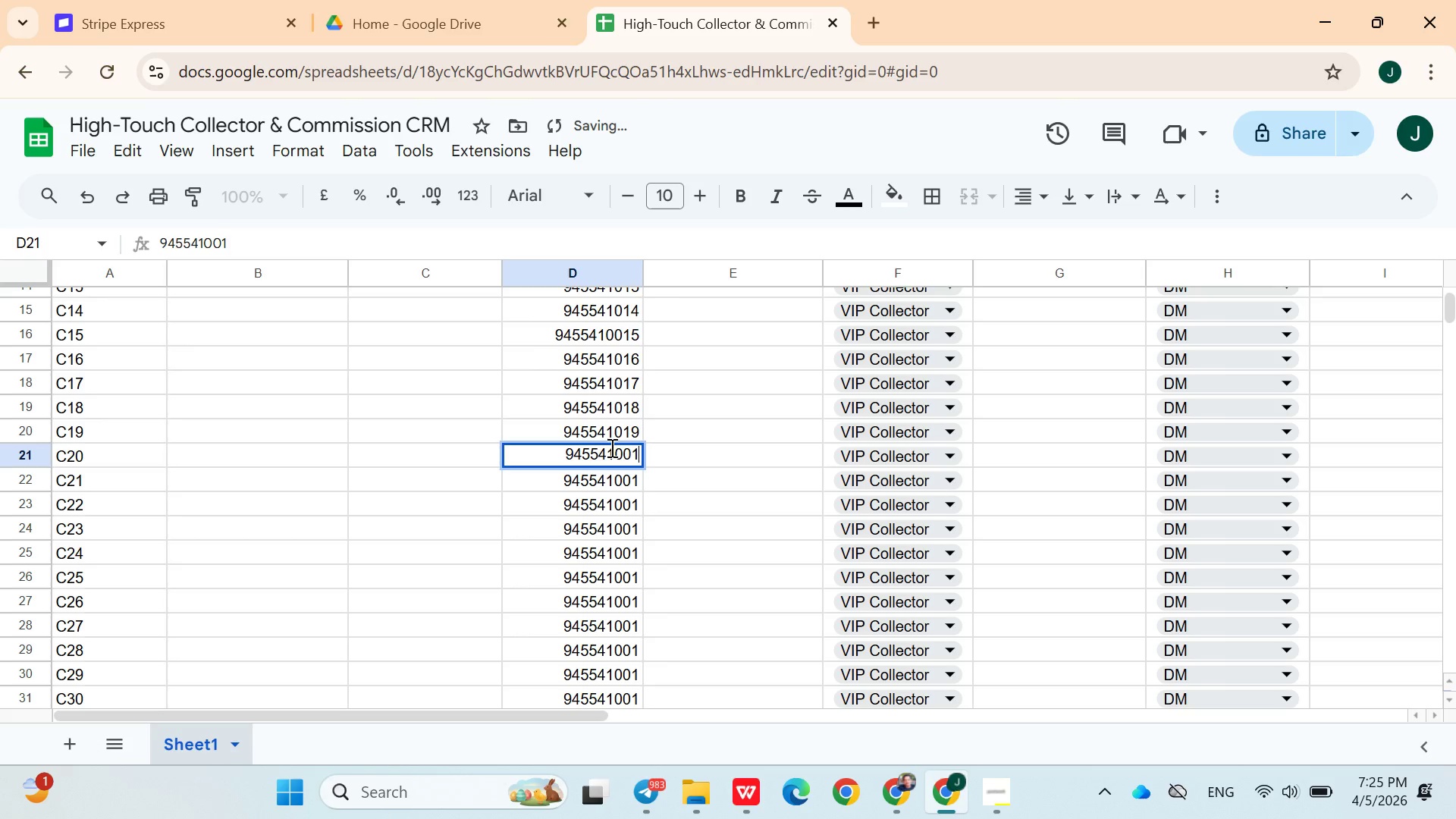 
key(ArrowRight)
 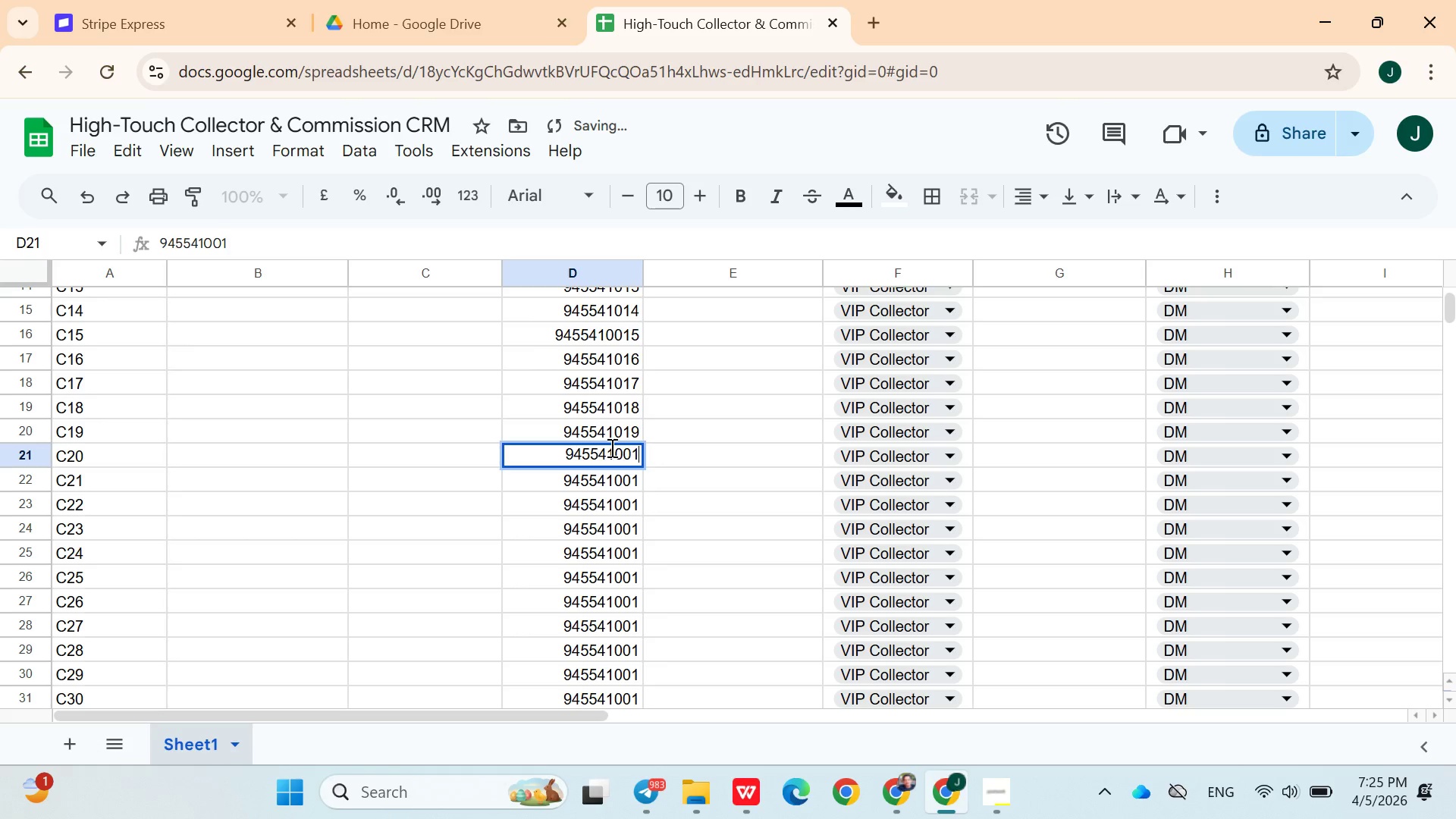 
key(Backspace)
key(Backspace)
type(1)
key(Backspace)
type(20)
 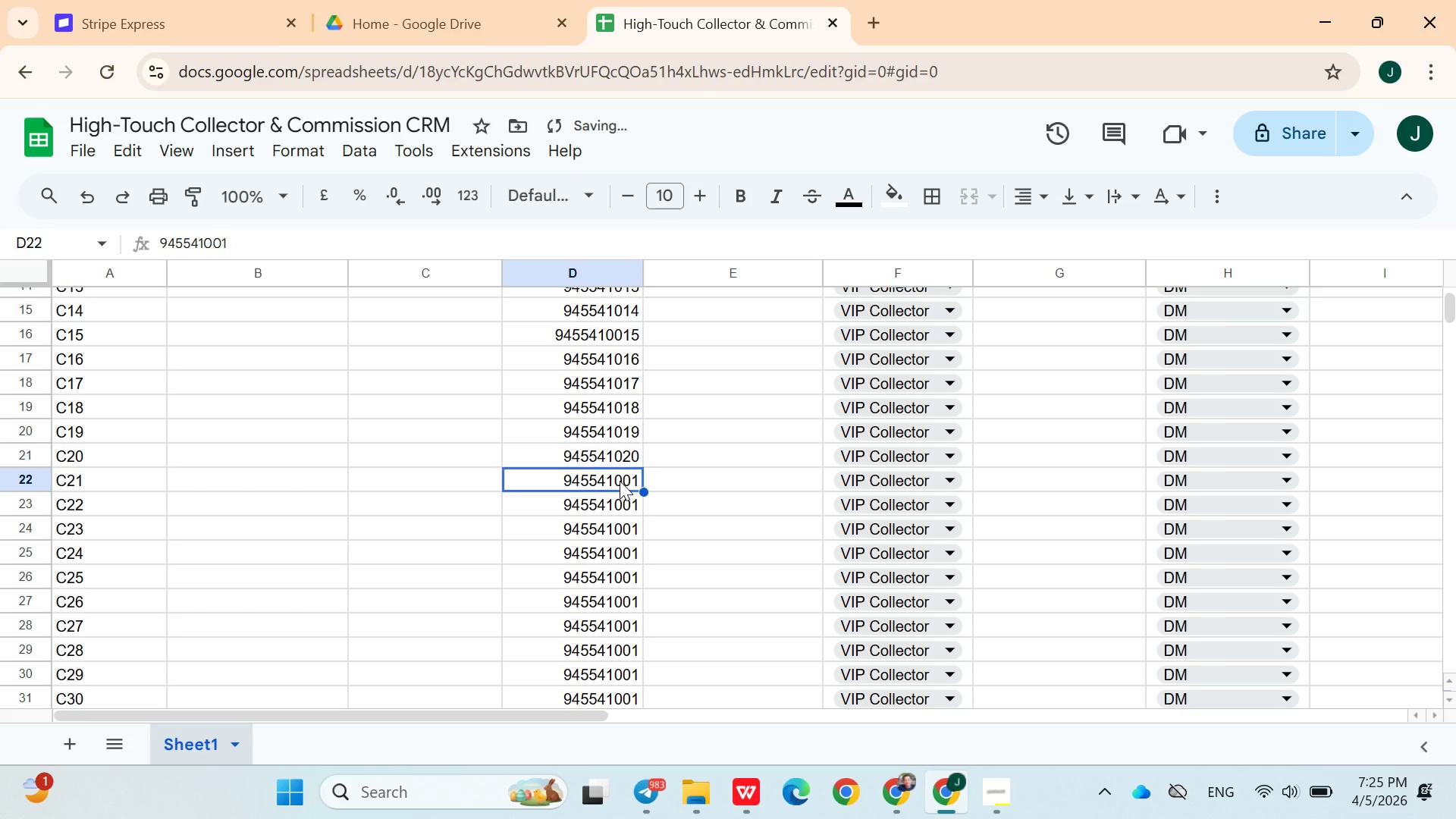 
double_click([620, 481])
 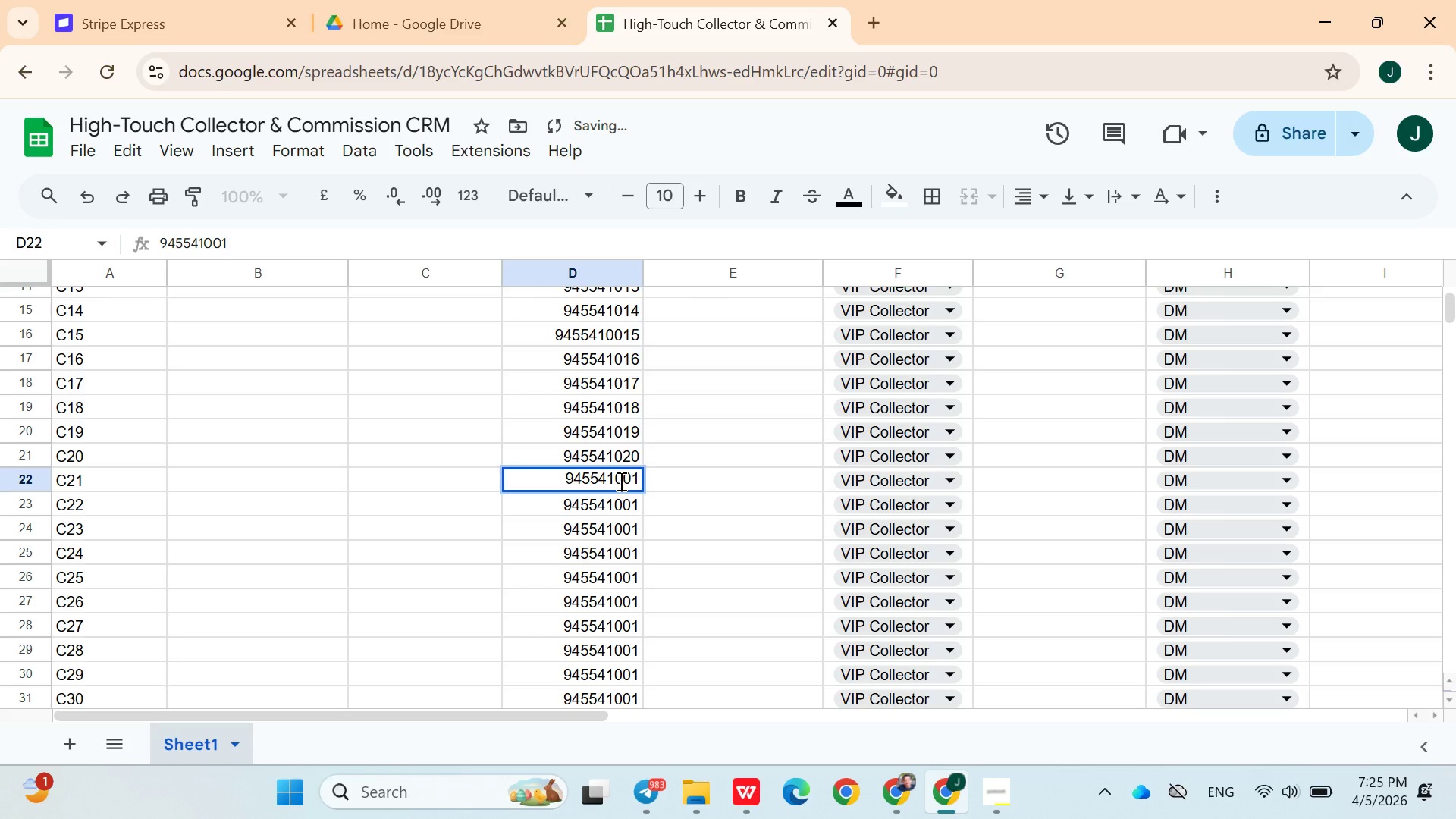 
key(Backspace)
key(Backspace)
type(1)
key(Backspace)
type(21)
 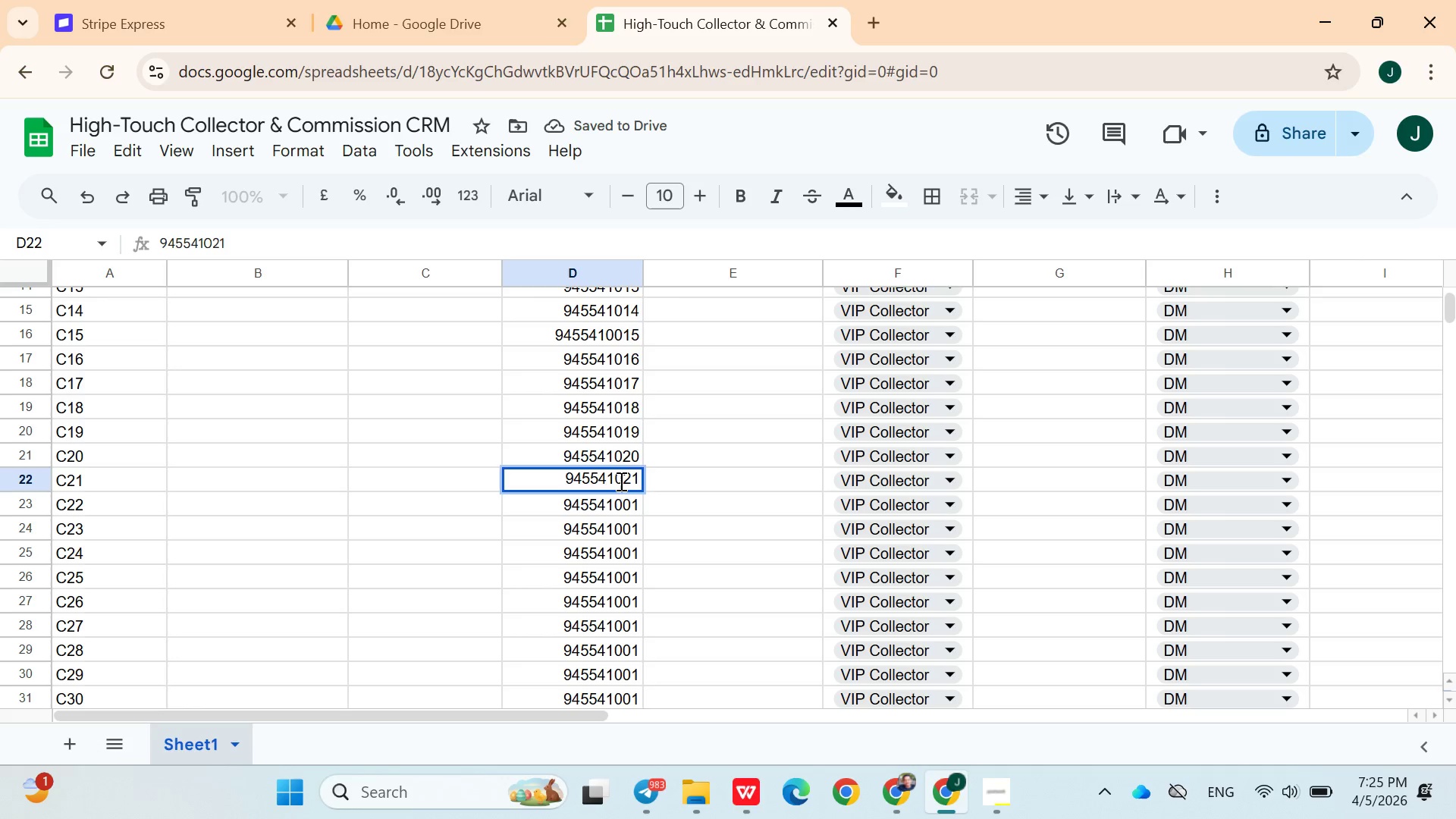 
key(ArrowDown)
 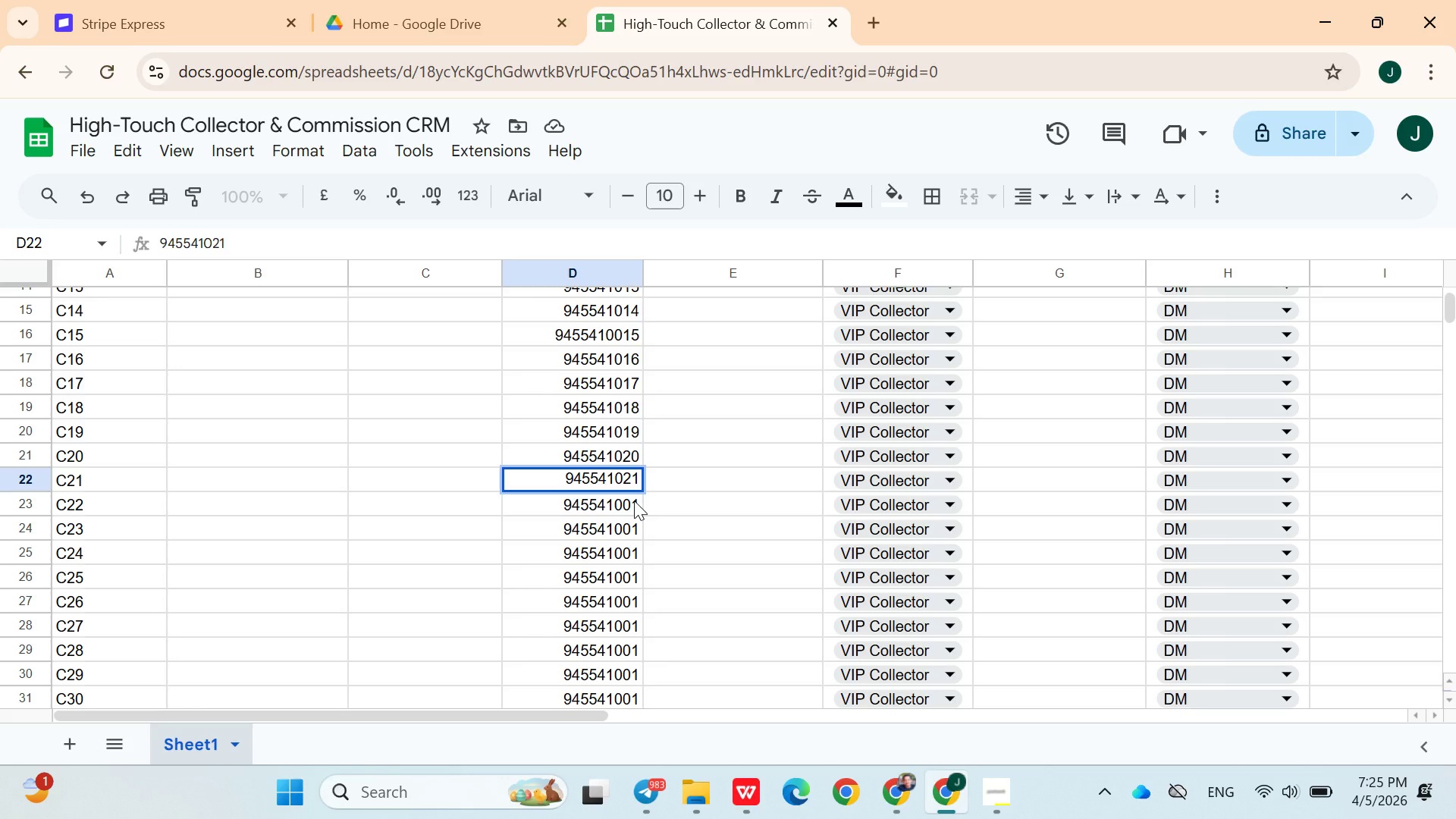 
double_click([634, 500])
 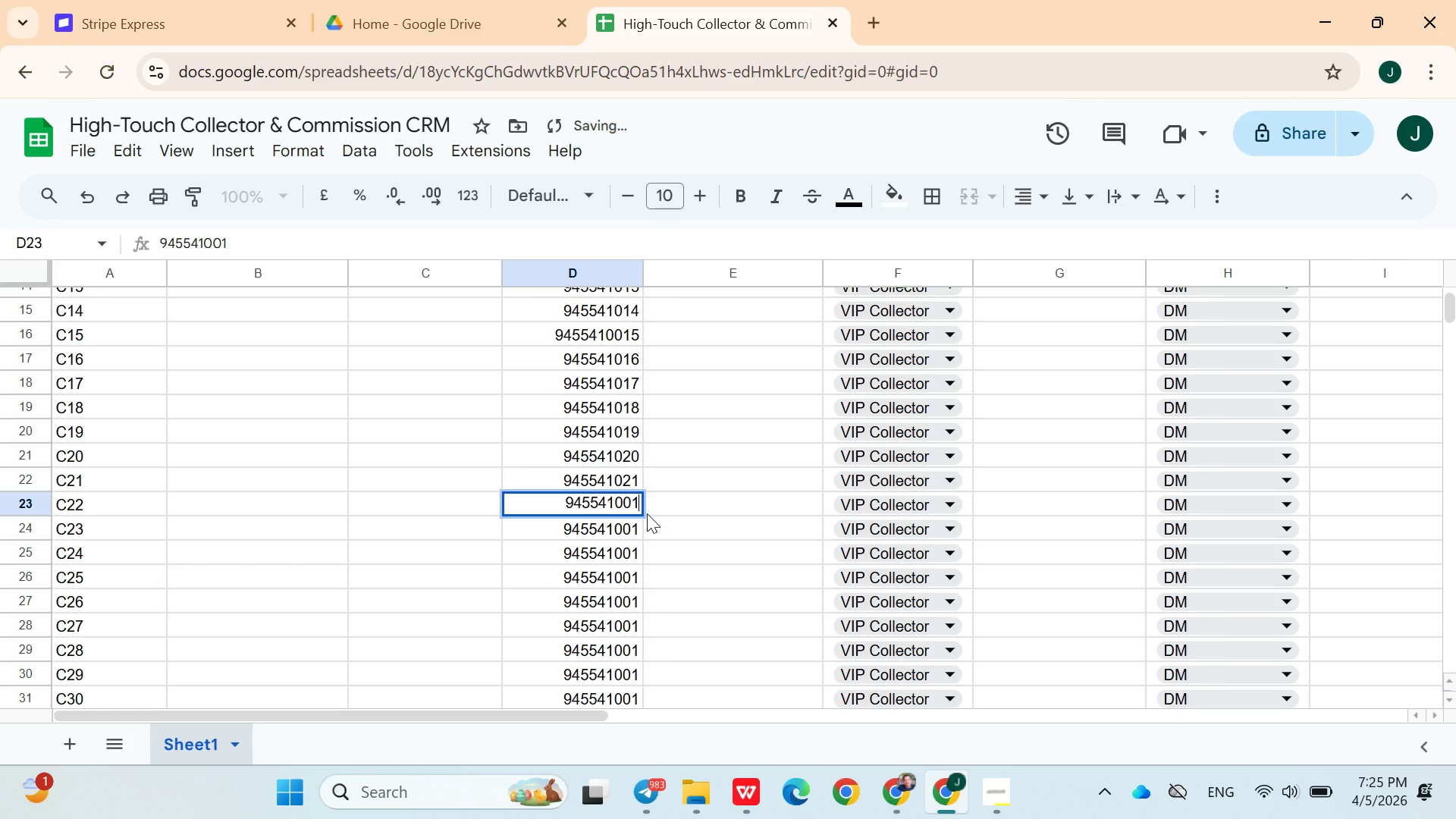 
key(Backspace)
key(Backspace)
type(22)
 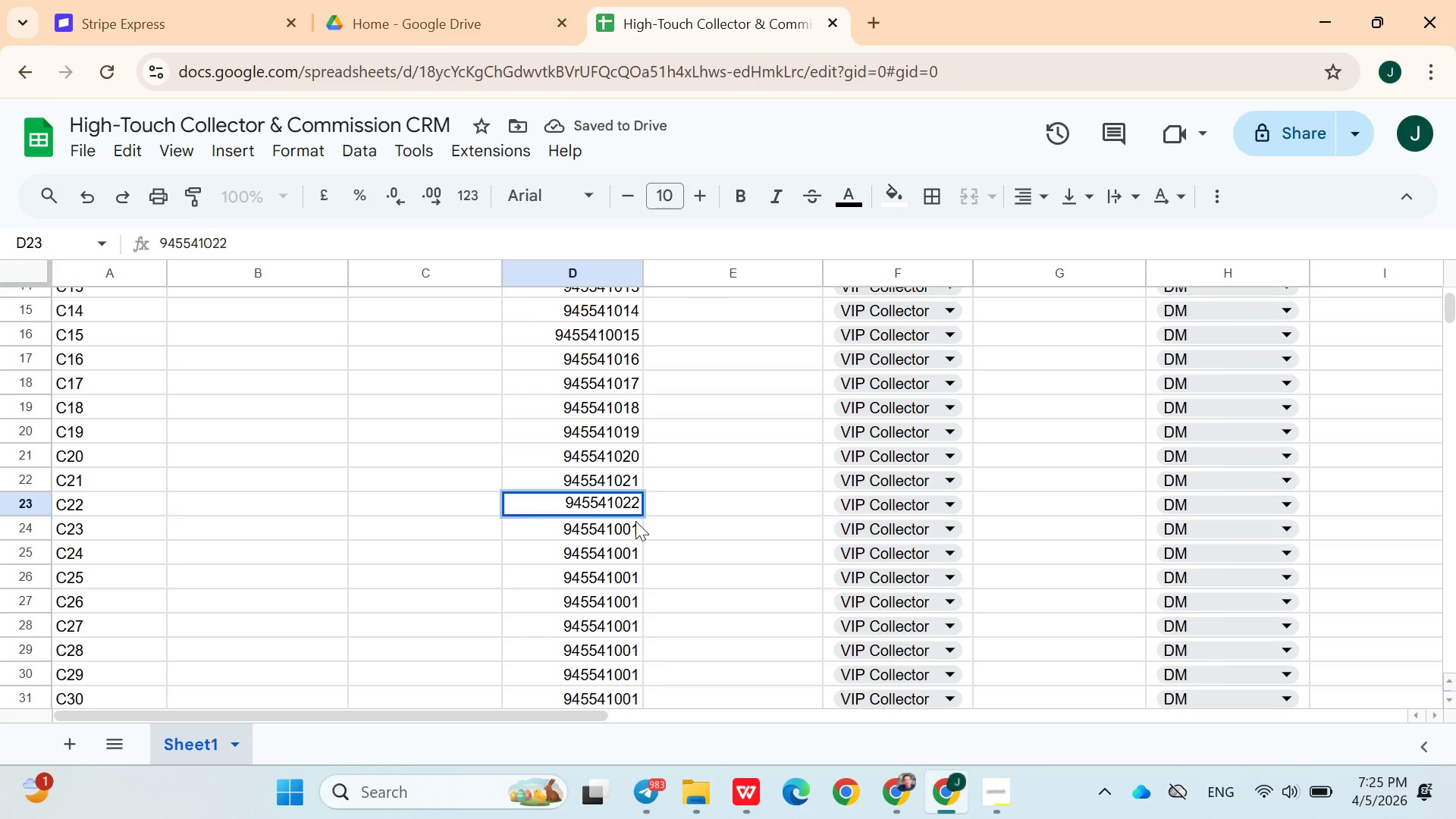 
double_click([635, 521])
 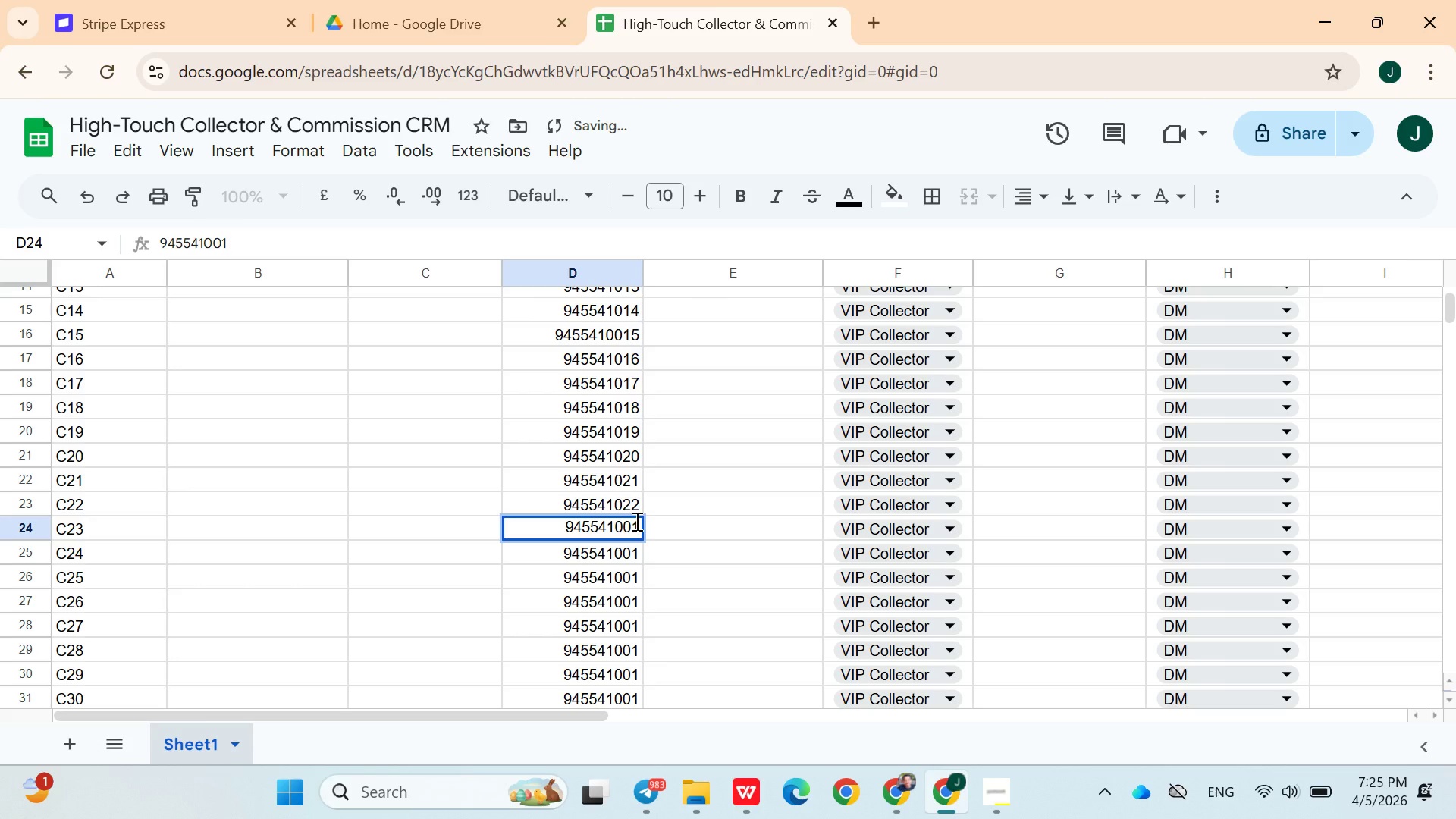 
key(Backspace)
key(Backspace)
type(23)
 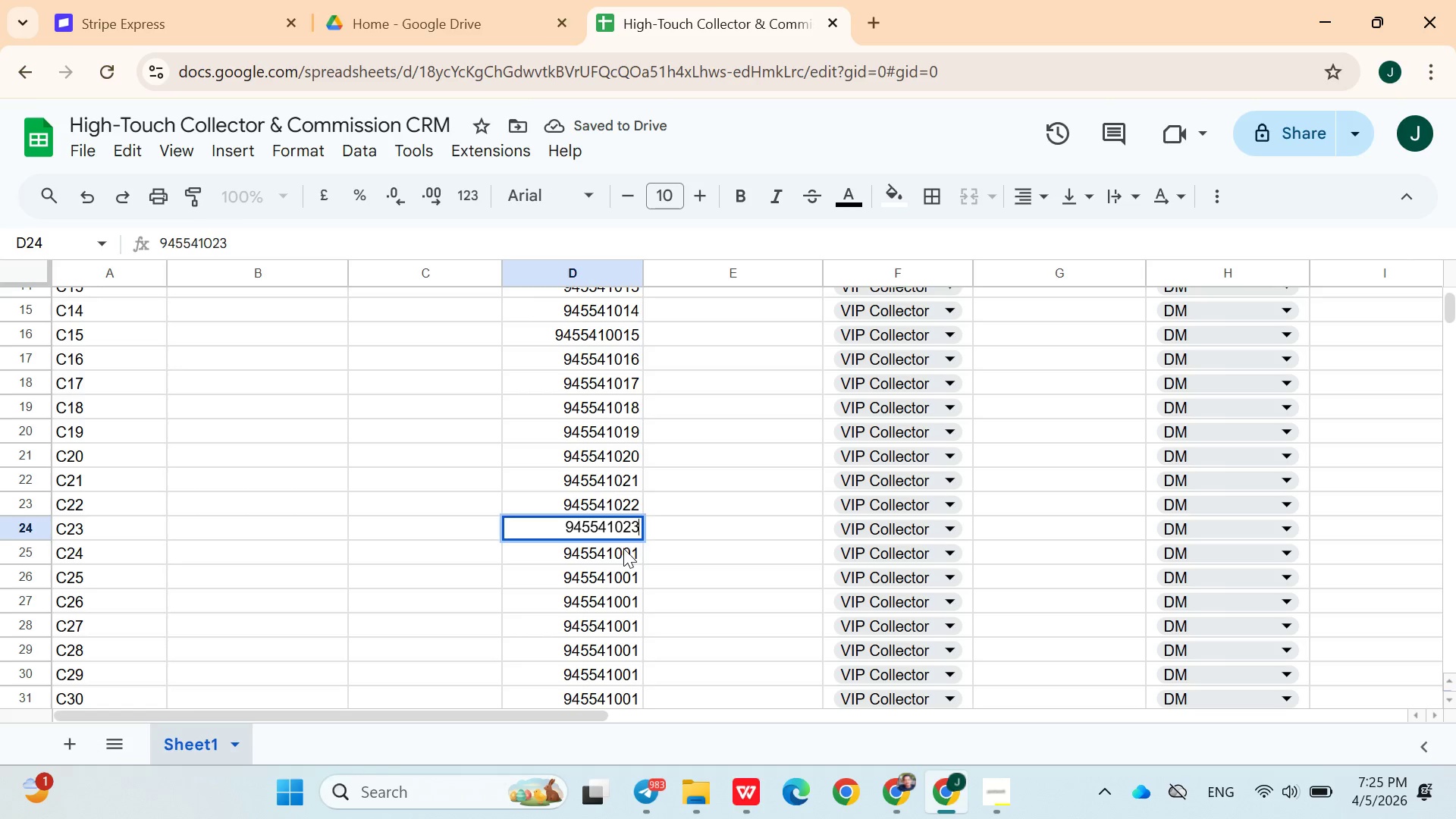 
double_click([623, 548])
 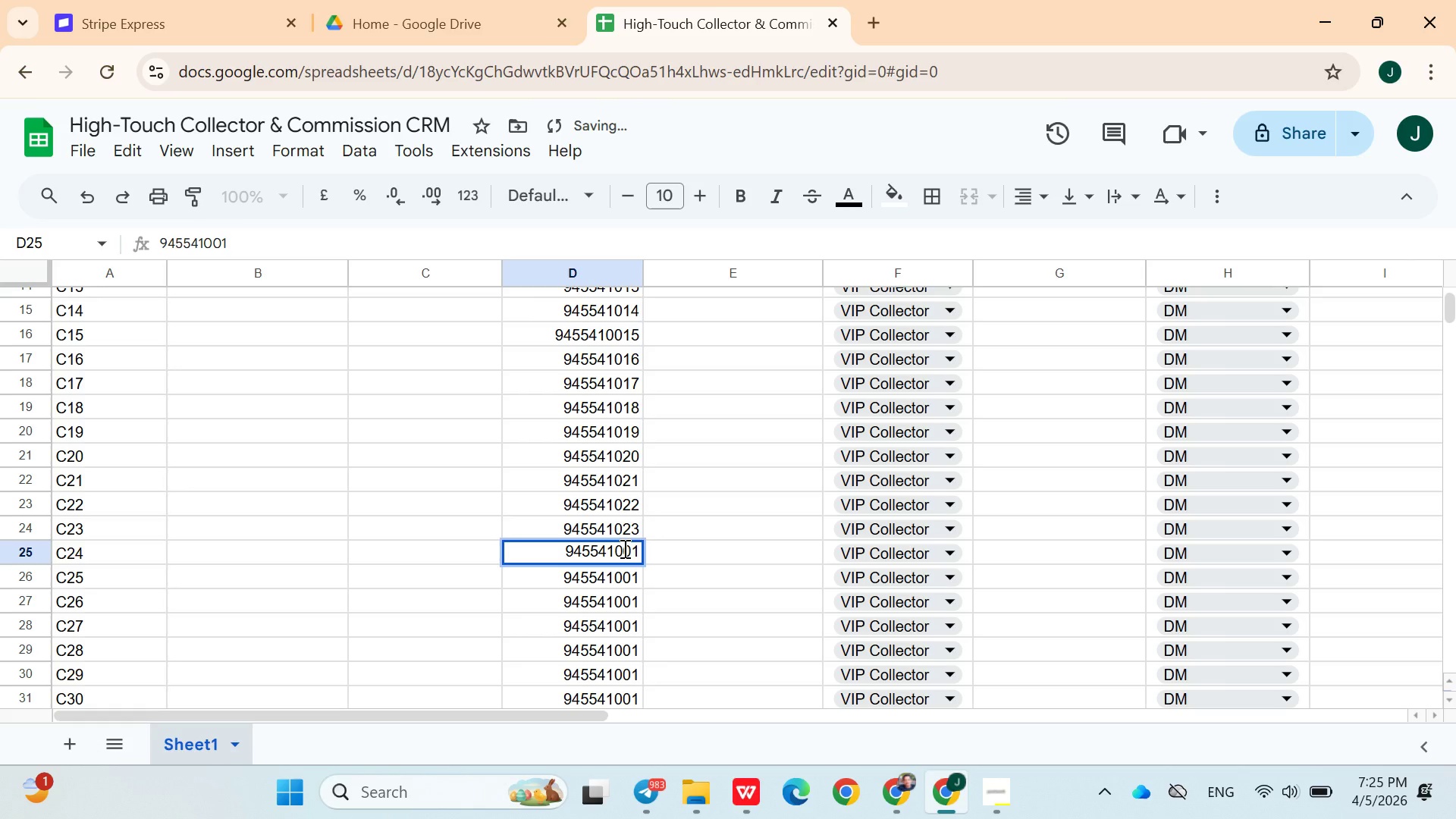 
key(Backspace)
key(Backspace)
type(24)
 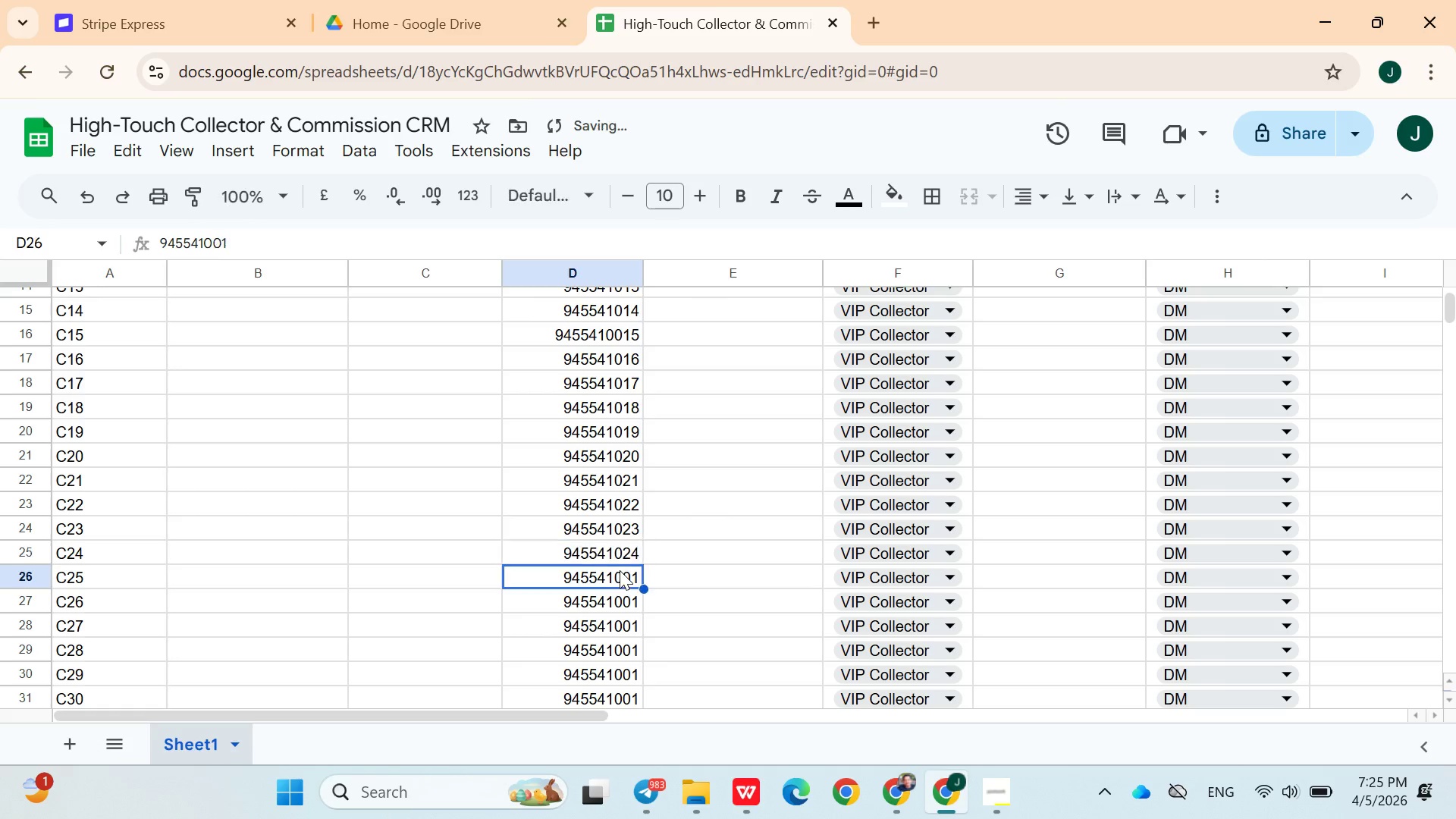 
double_click([620, 570])
 